 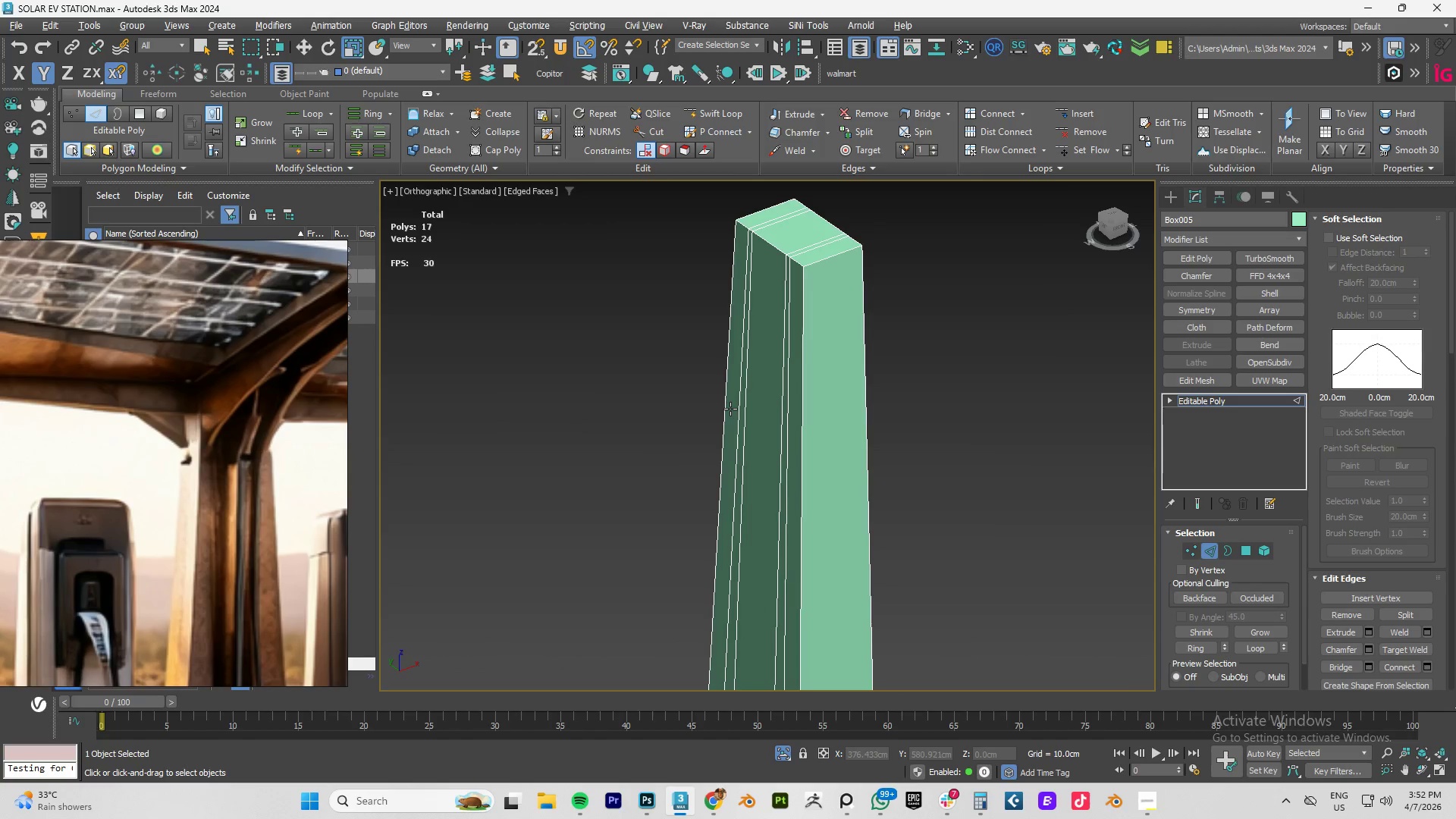 
key(Alt+1)
 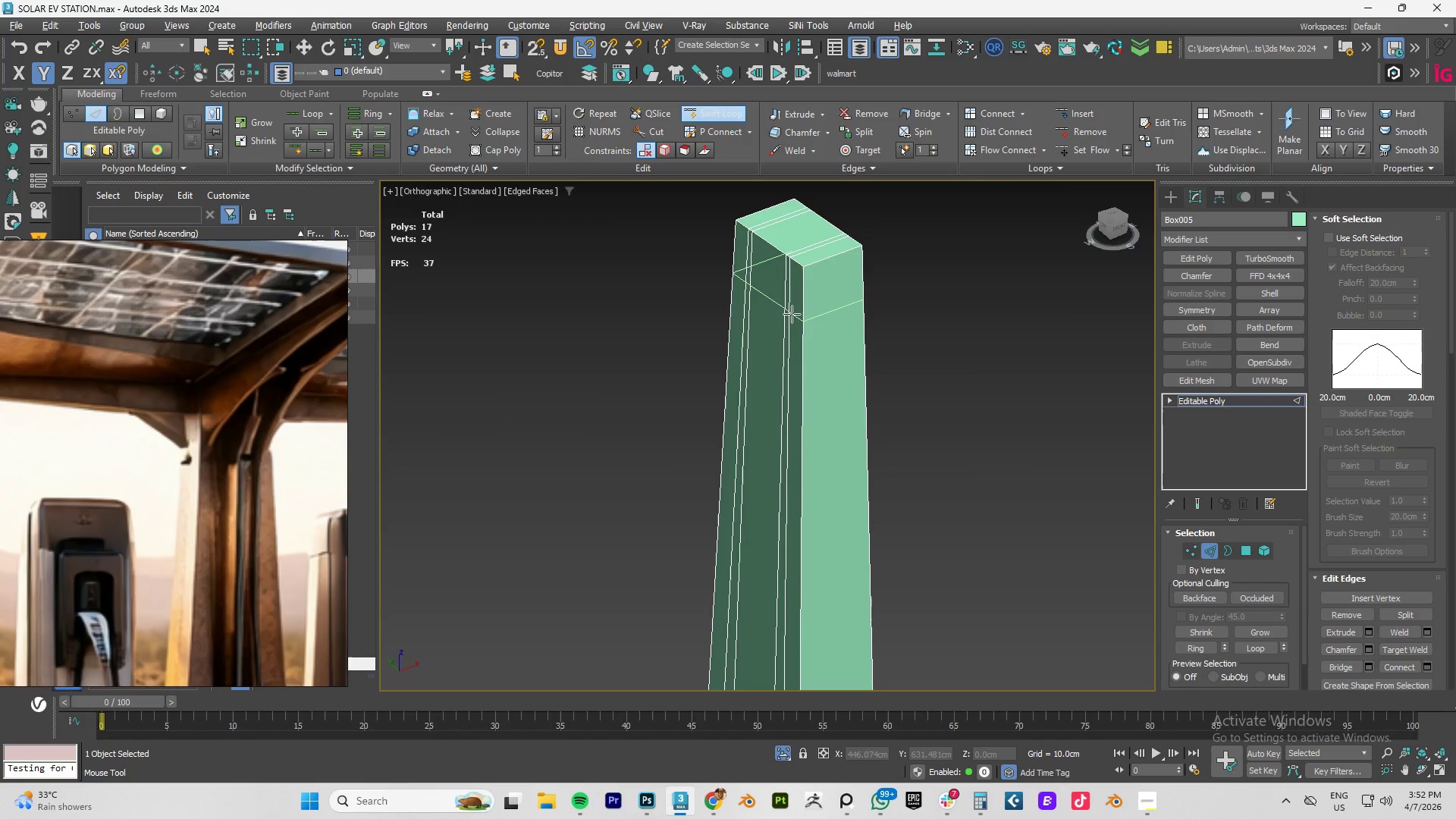 
scroll: coordinate [730, 409], scroll_direction: up, amount: 2.0
 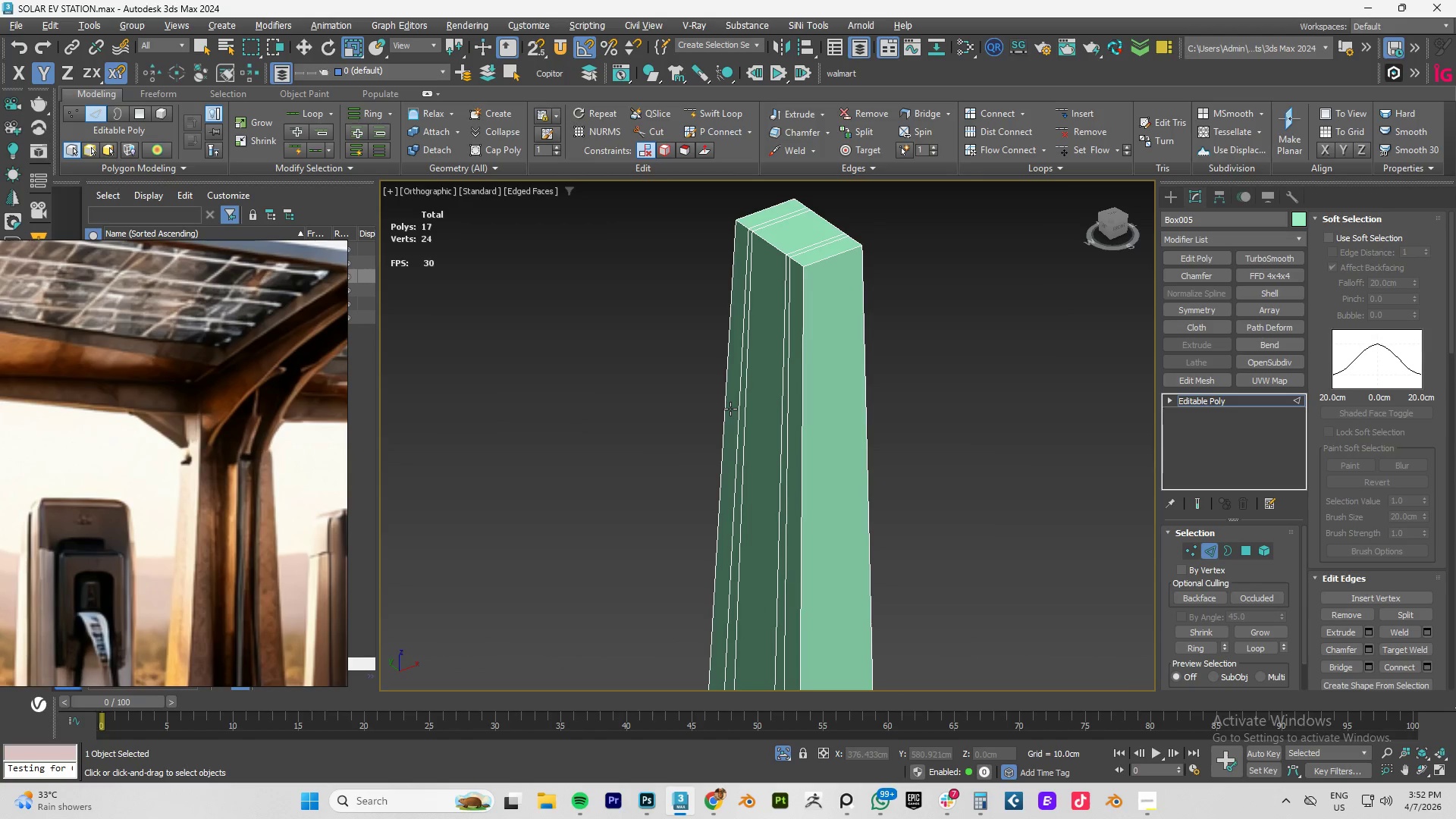 
left_click([792, 326])
 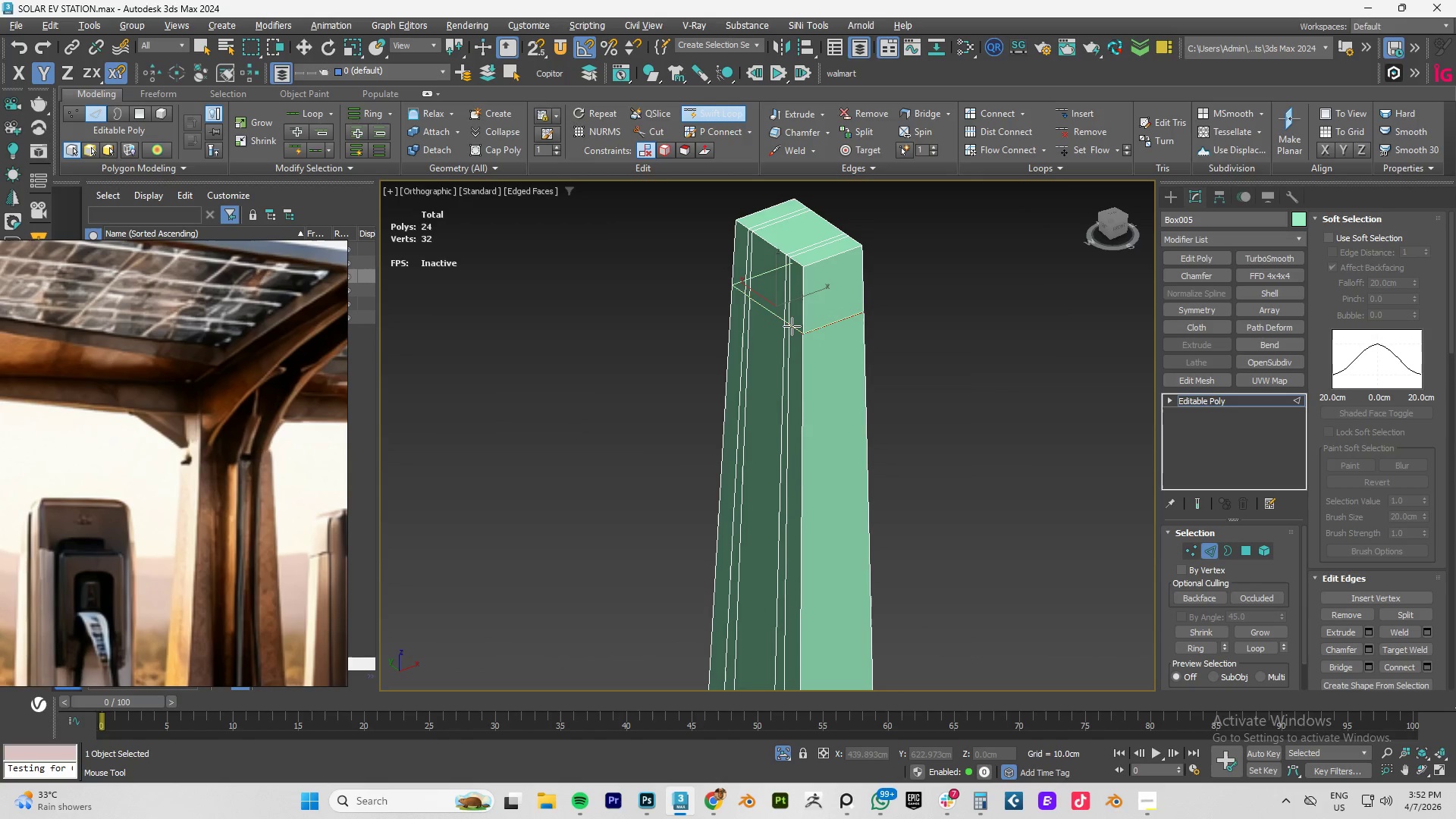 
key(4)
 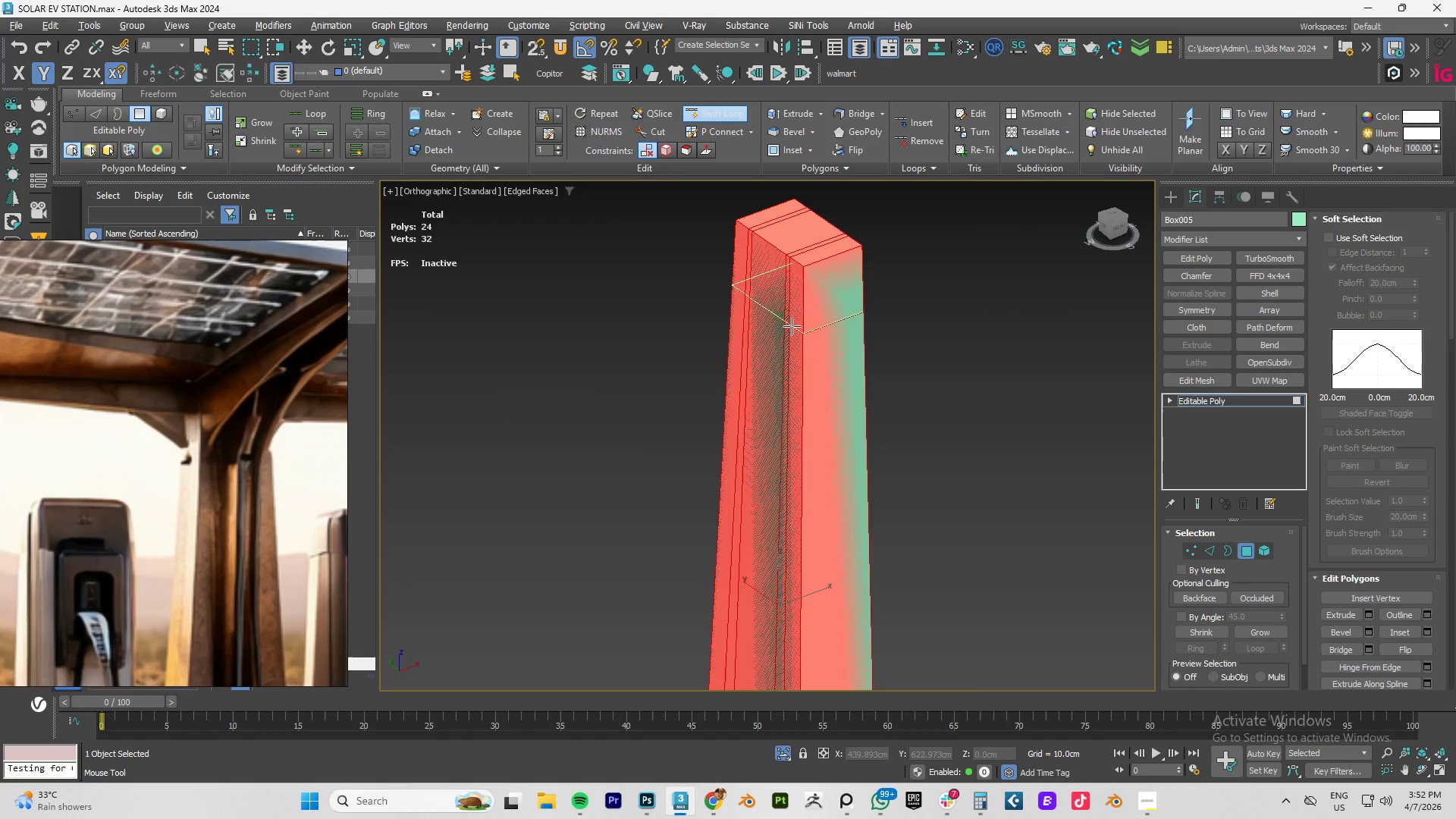 
scroll: coordinate [792, 326], scroll_direction: up, amount: 3.0
 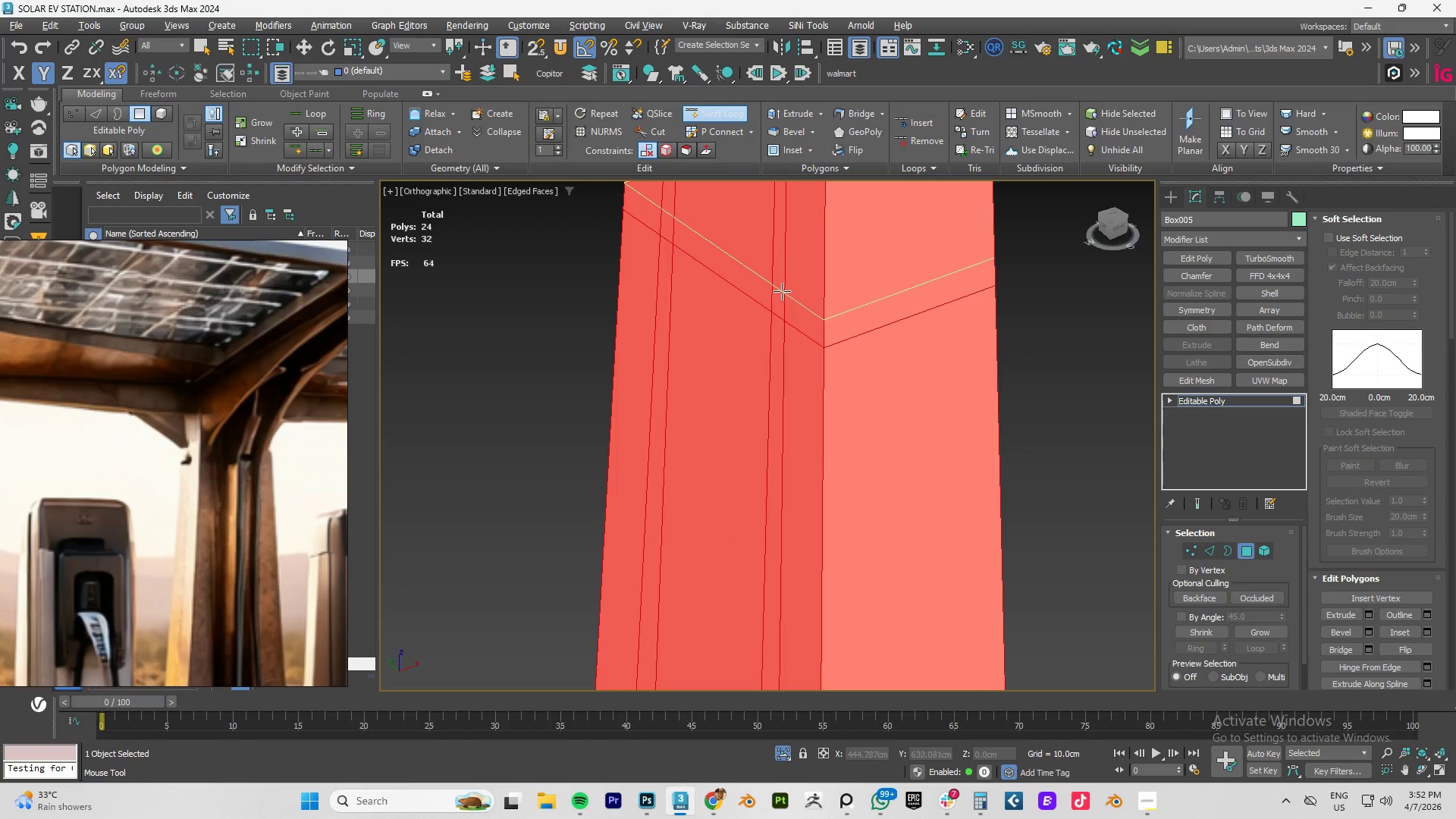 
left_click([777, 284])
 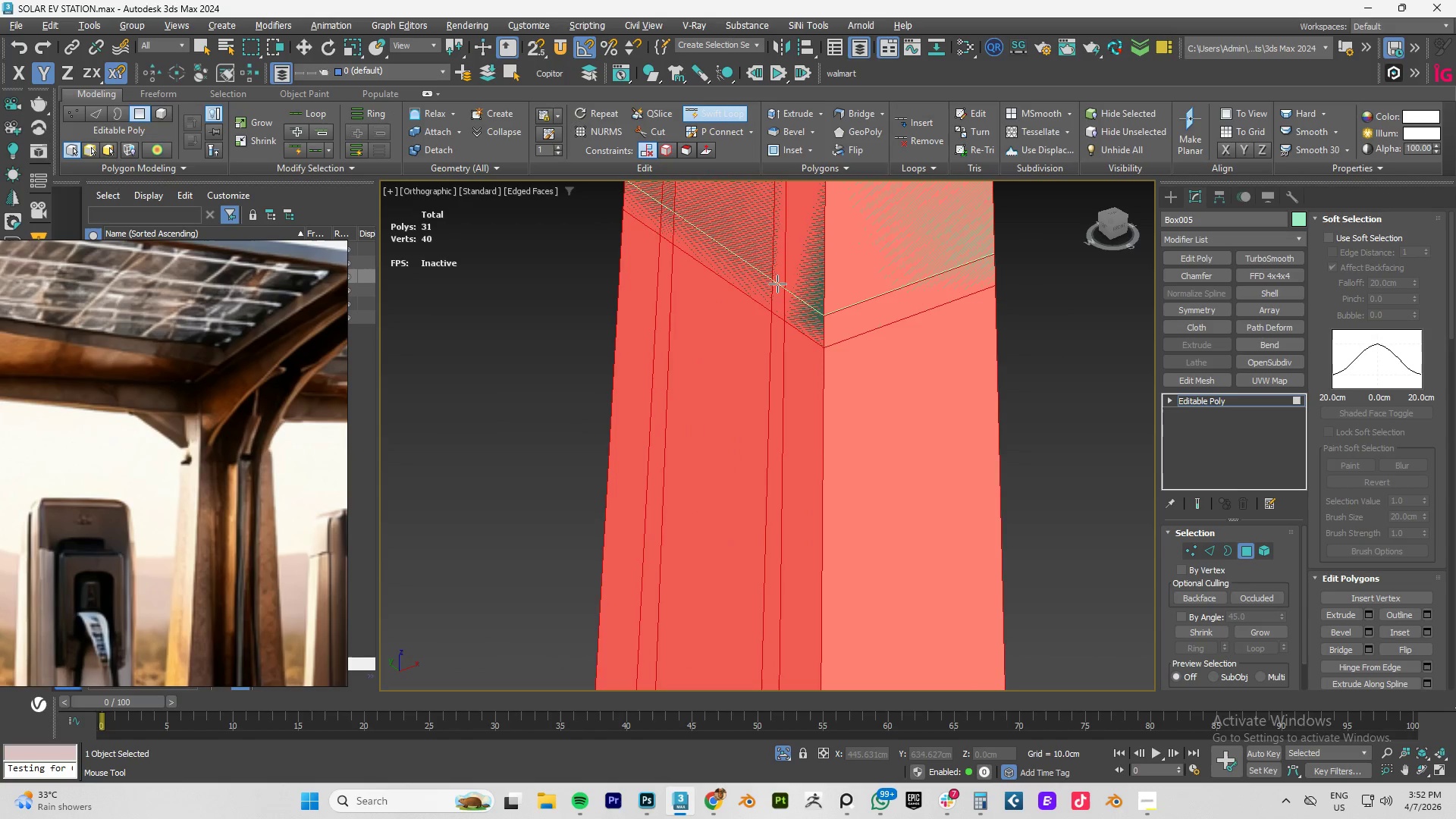 
key(Escape)
 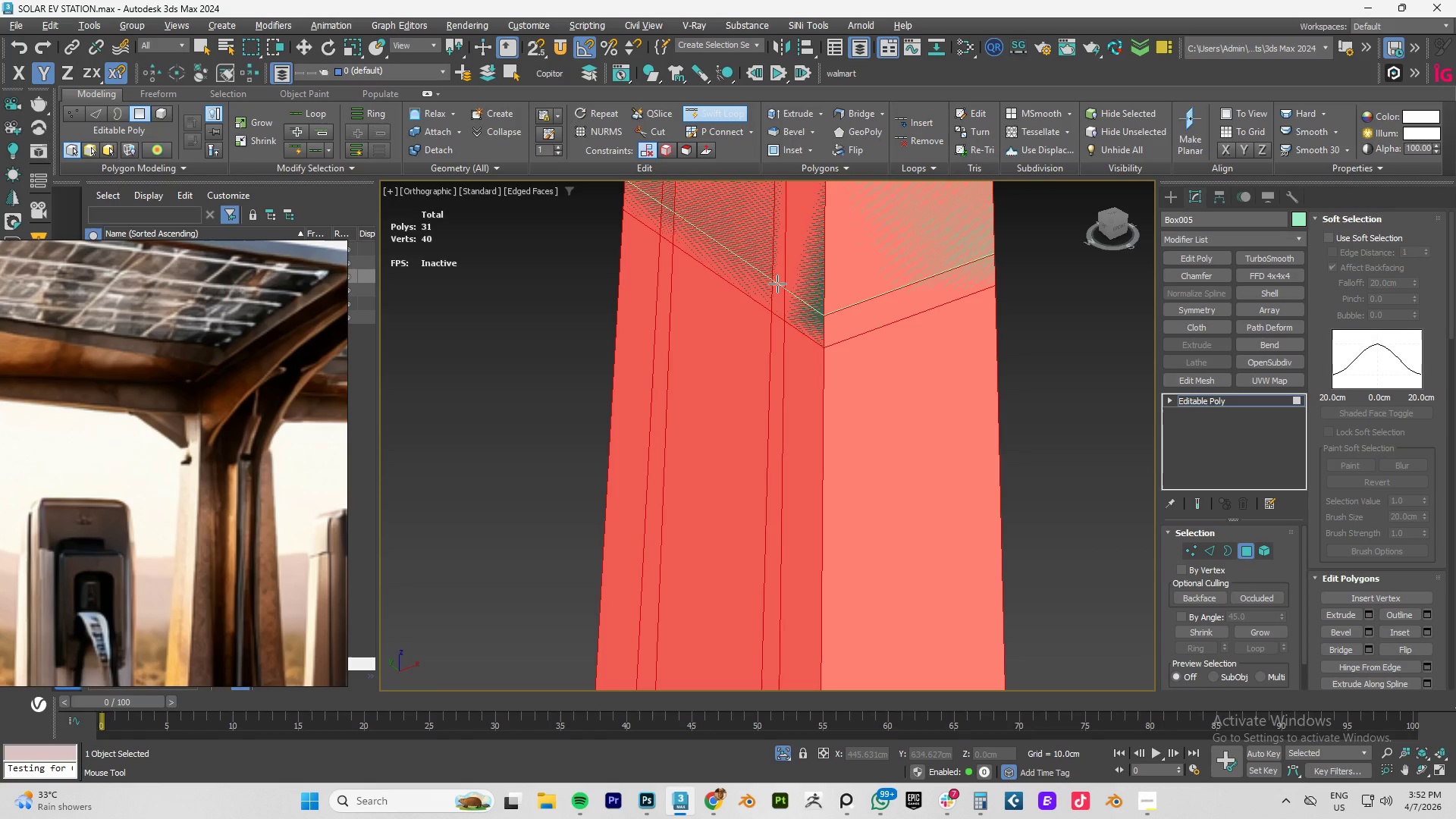 
right_click([777, 284])
 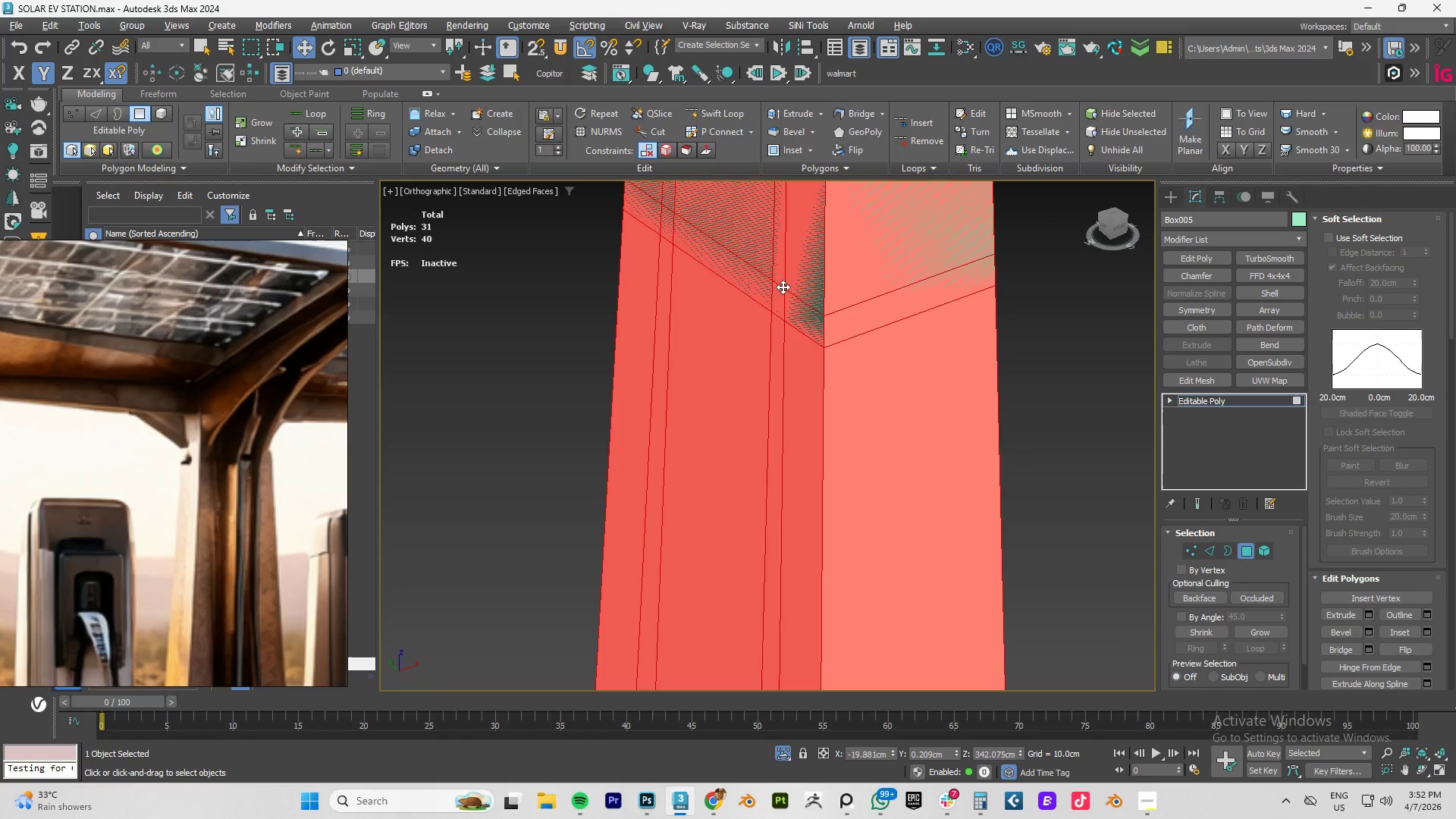 
left_click([783, 287])
 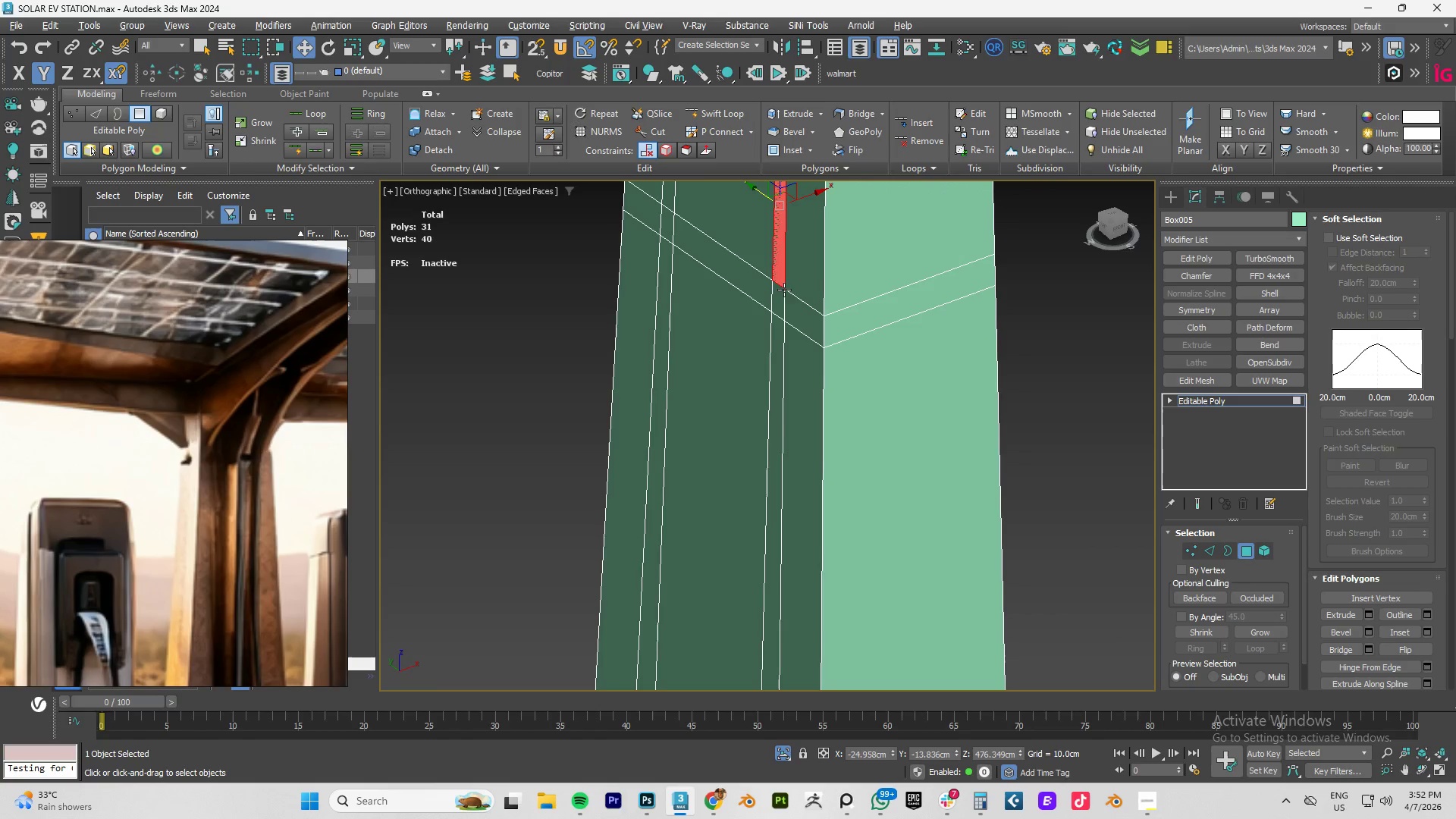 
scroll: coordinate [801, 324], scroll_direction: down, amount: 4.0
 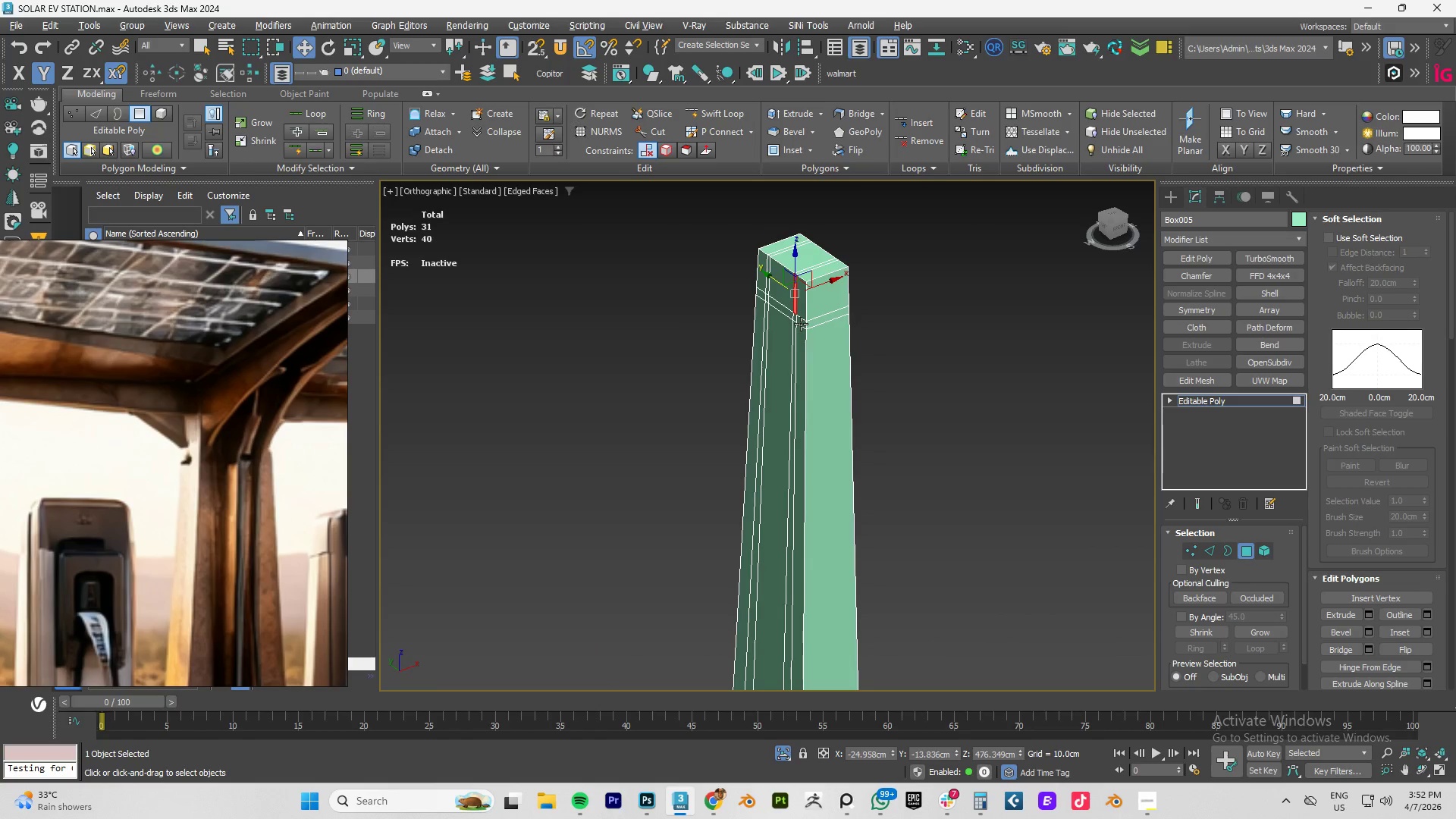 
key(Control+S)
 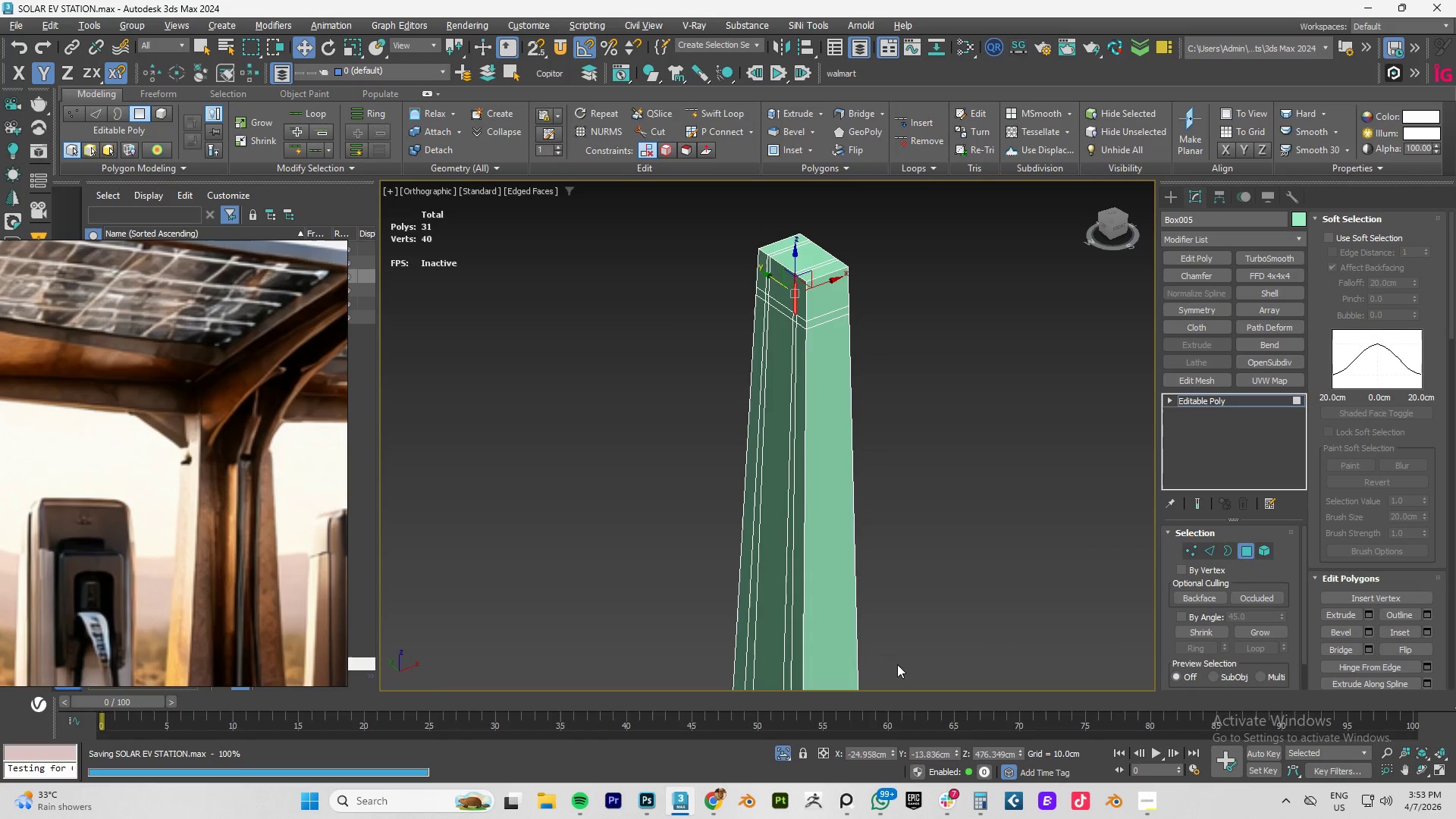 
mouse_move([520, 784])
 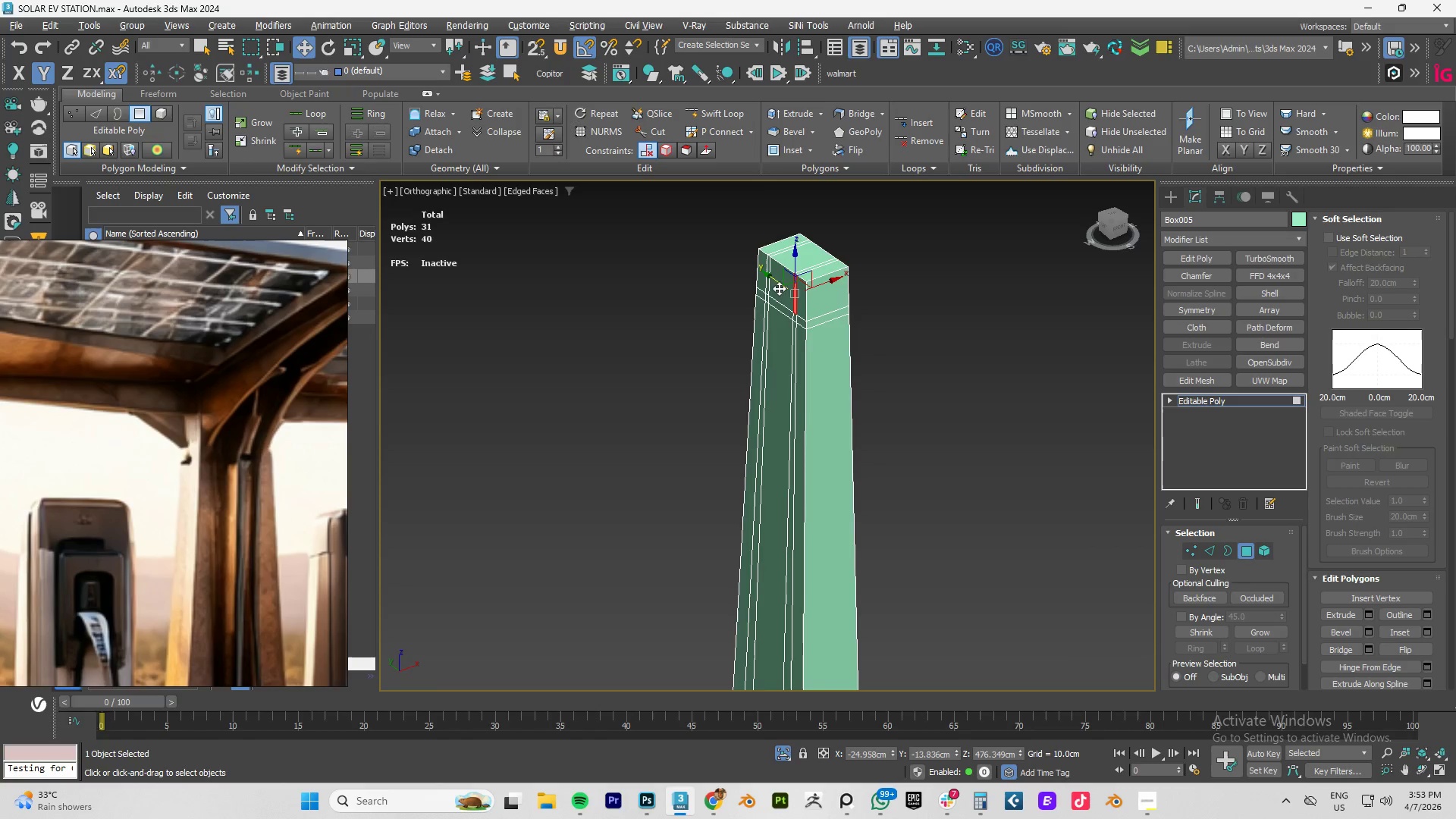 
scroll: coordinate [758, 300], scroll_direction: up, amount: 3.0
 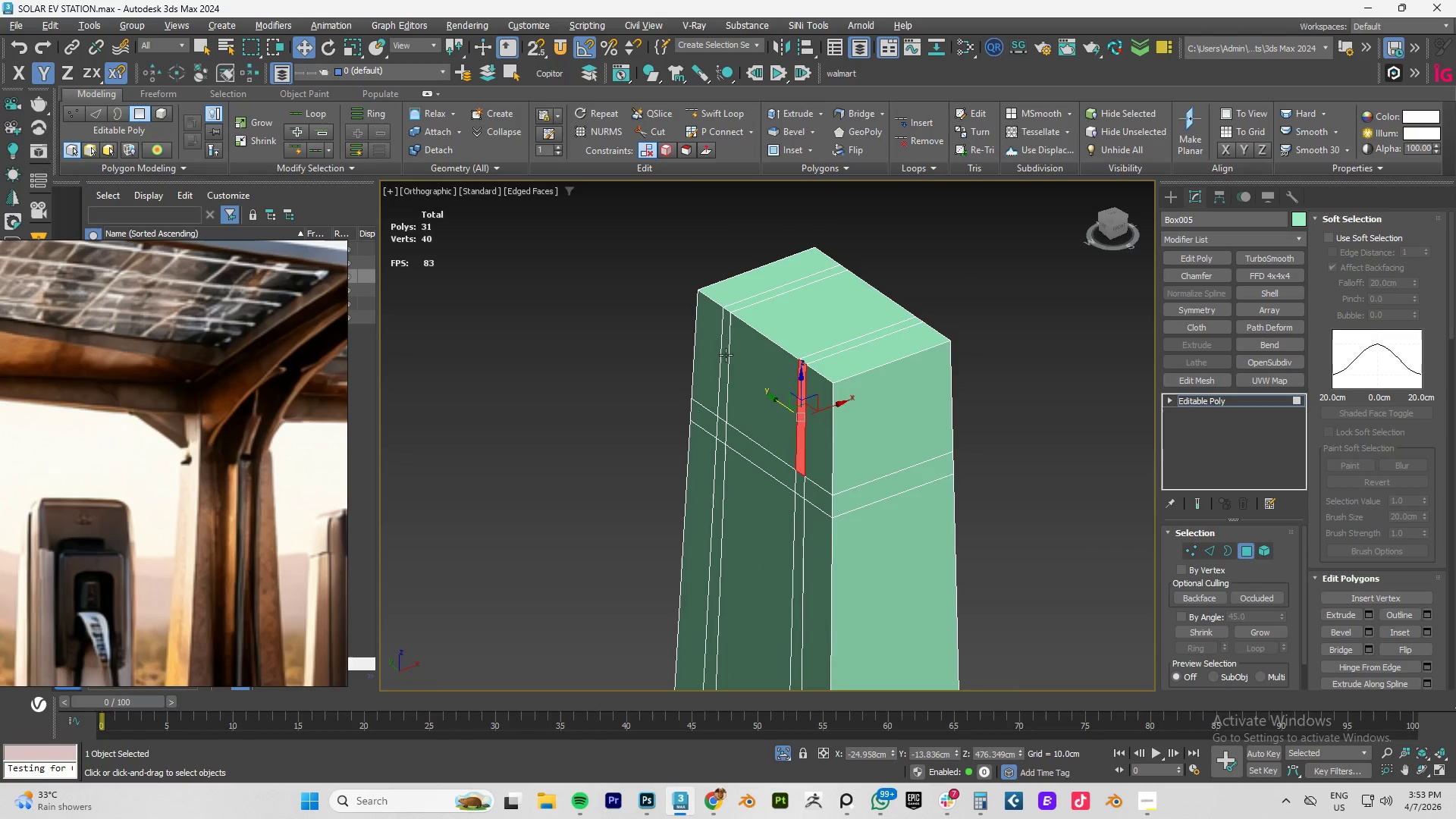 
hold_key(key=ControlLeft, duration=1.33)
 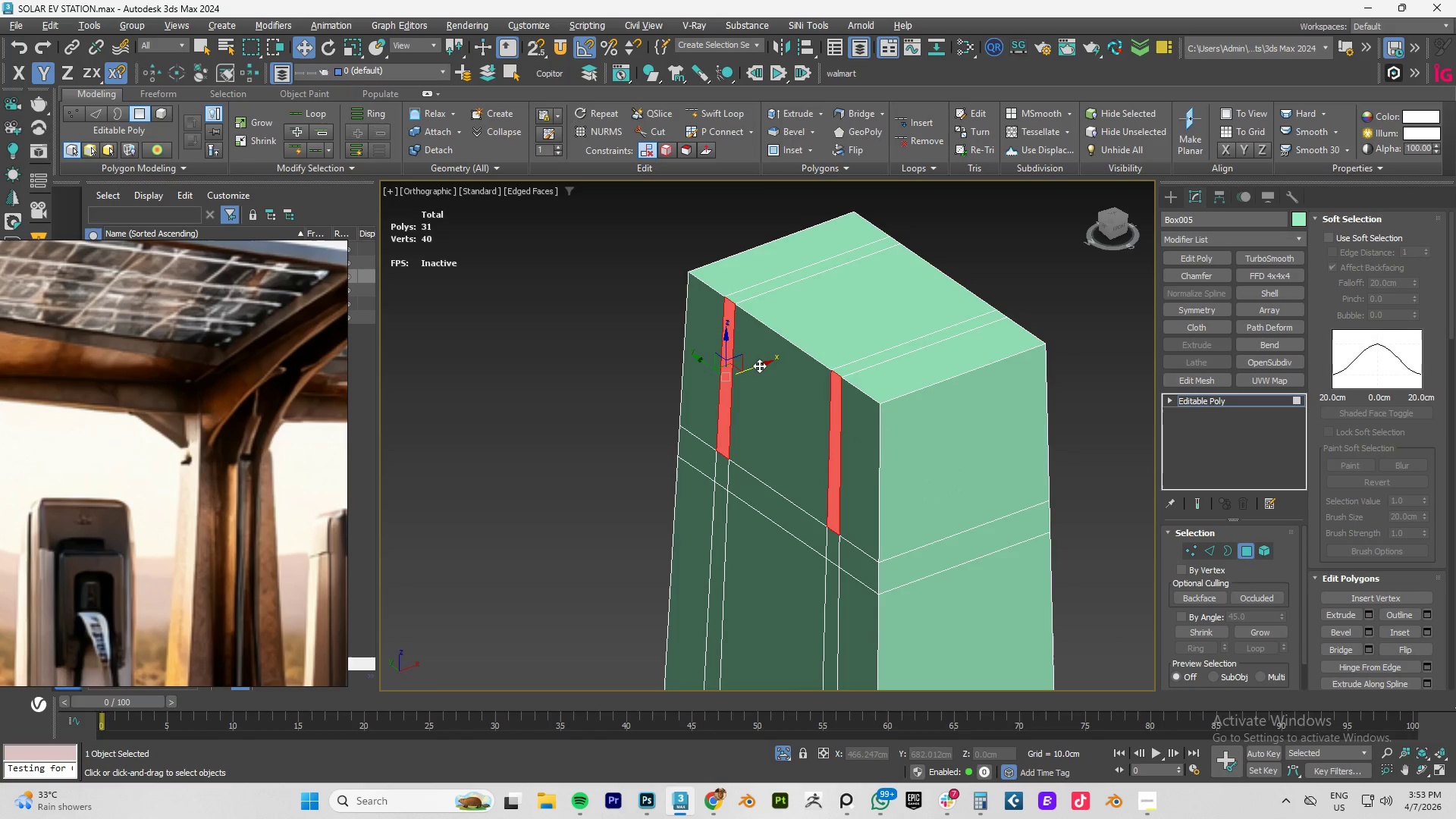 
scroll: coordinate [720, 333], scroll_direction: up, amount: 1.0
 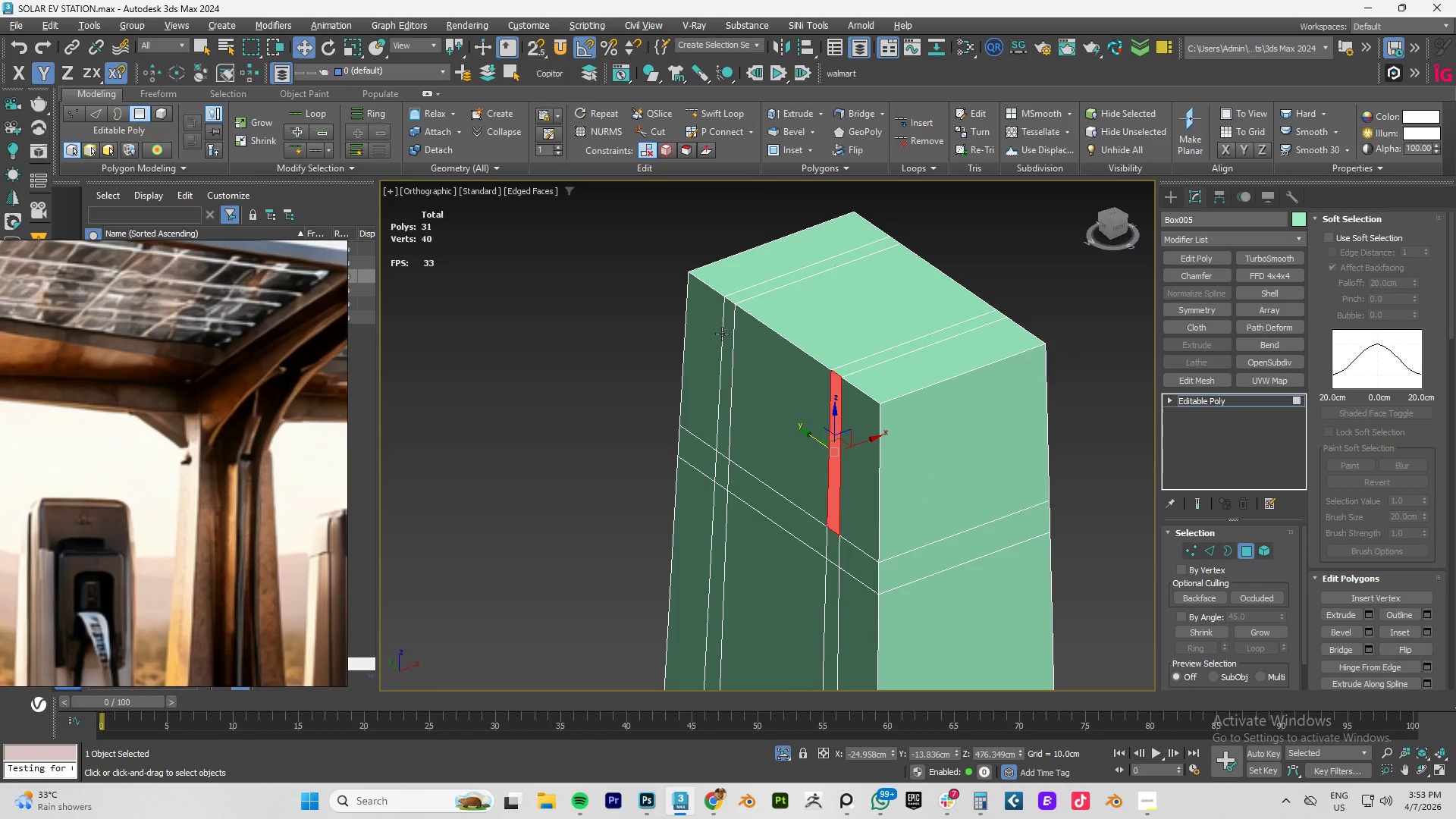 
left_click([732, 349])
 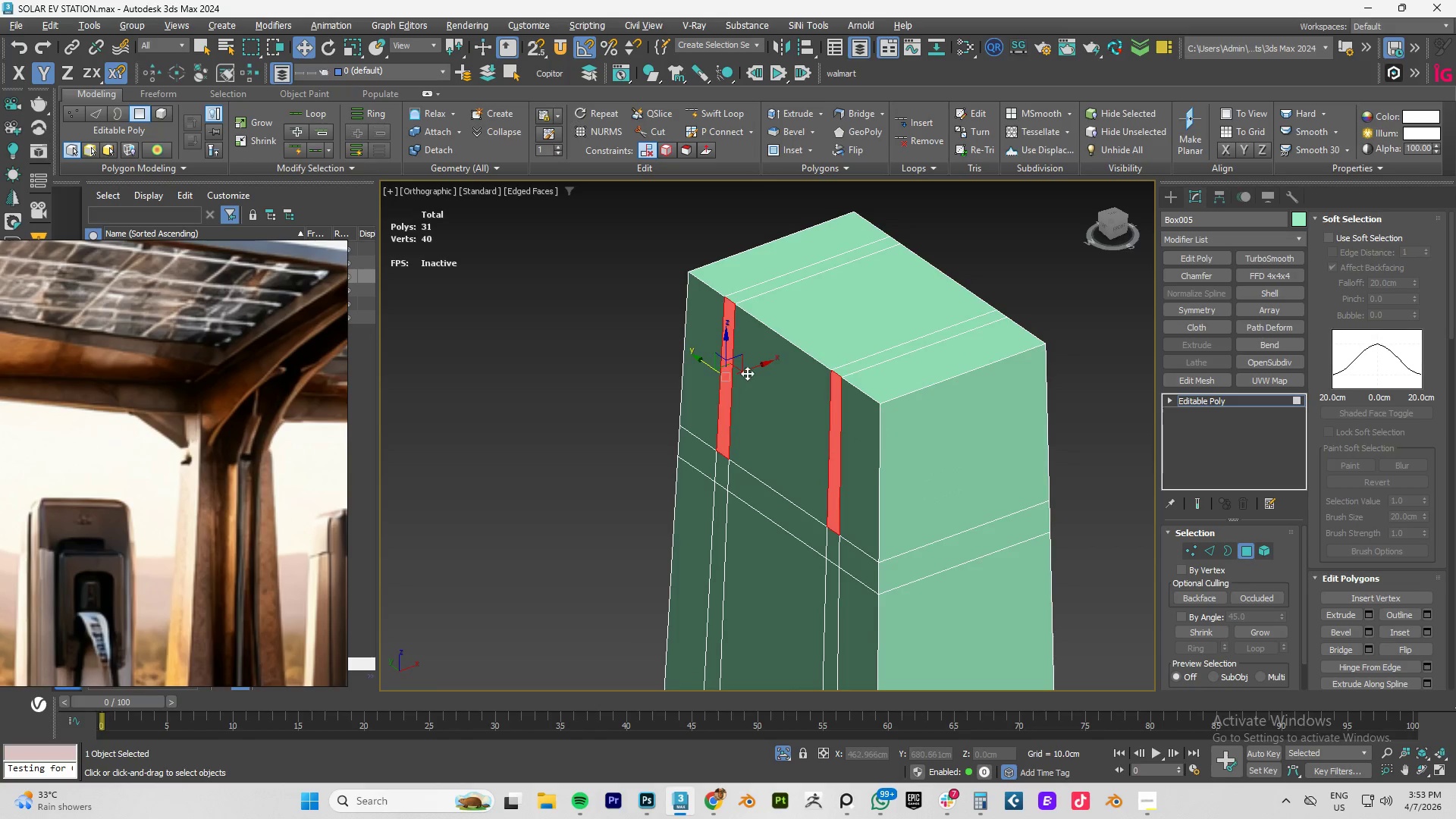 
hold_key(key=ShiftLeft, duration=1.5)
left_click_drag(start_coordinate=[759, 366], to_coordinate=[505, 441])
 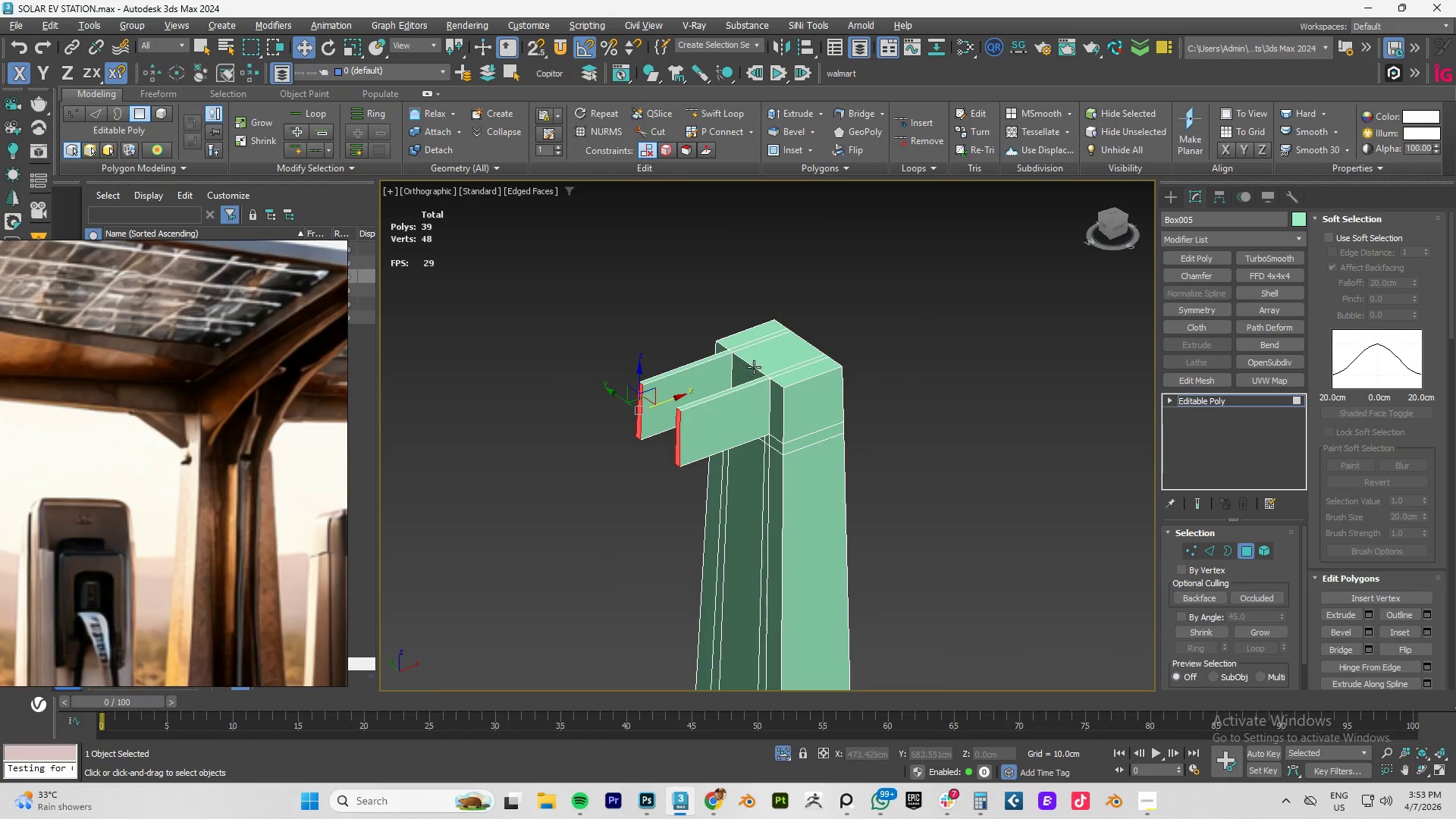 
hold_key(key=ShiftLeft, duration=1.52)
 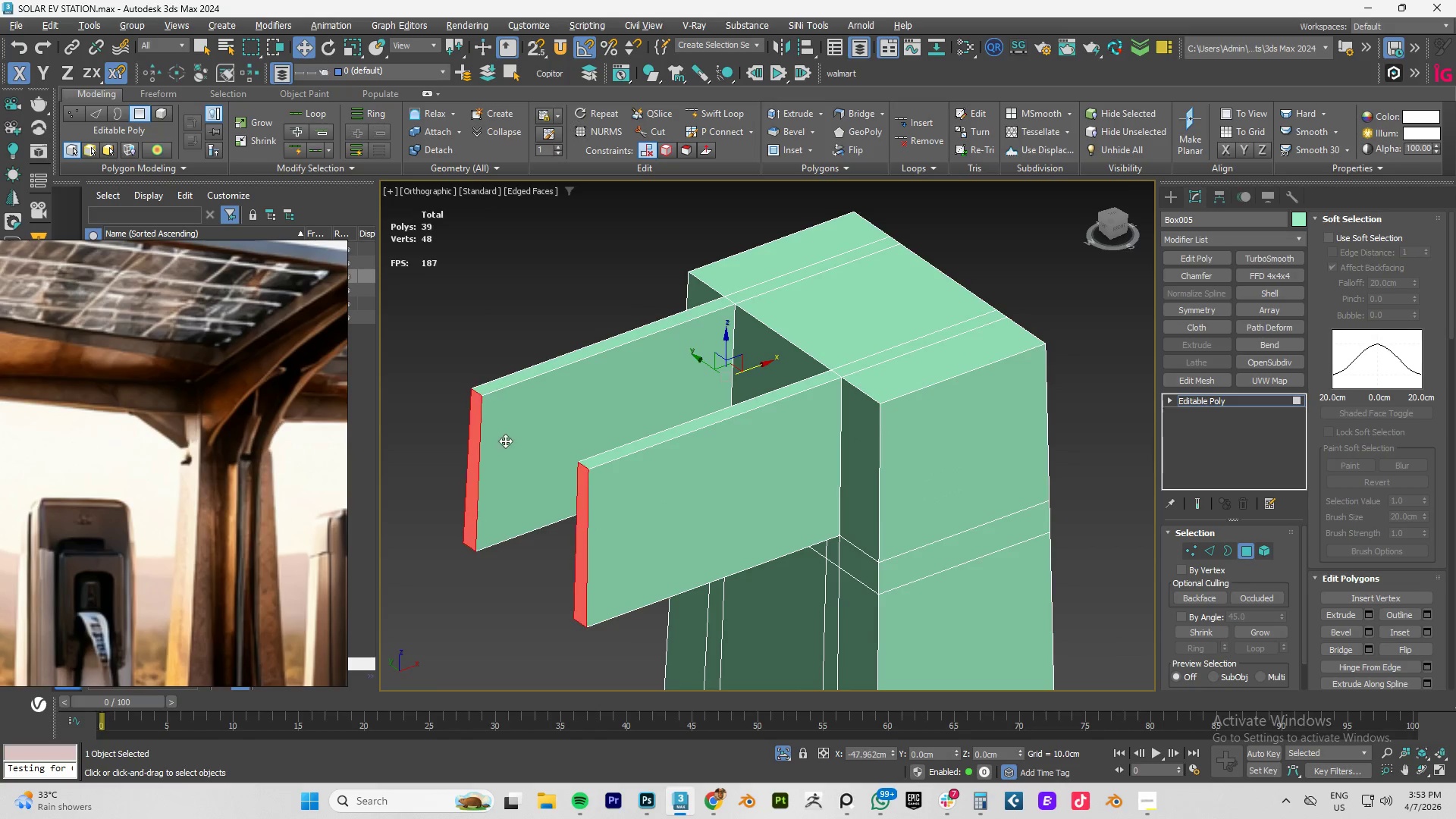 
key(Shift+ShiftLeft)
 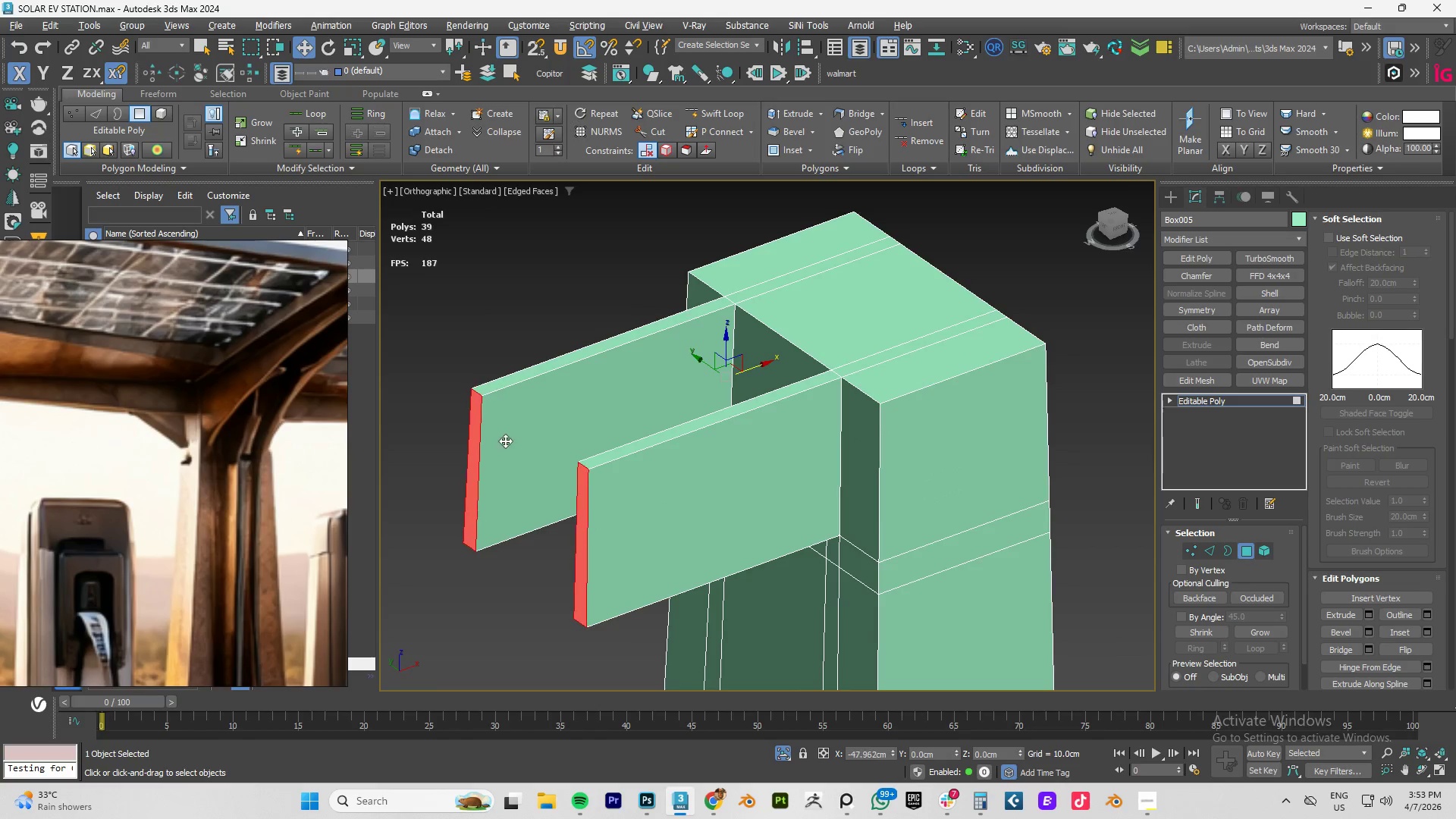 
key(Shift+ShiftLeft)
 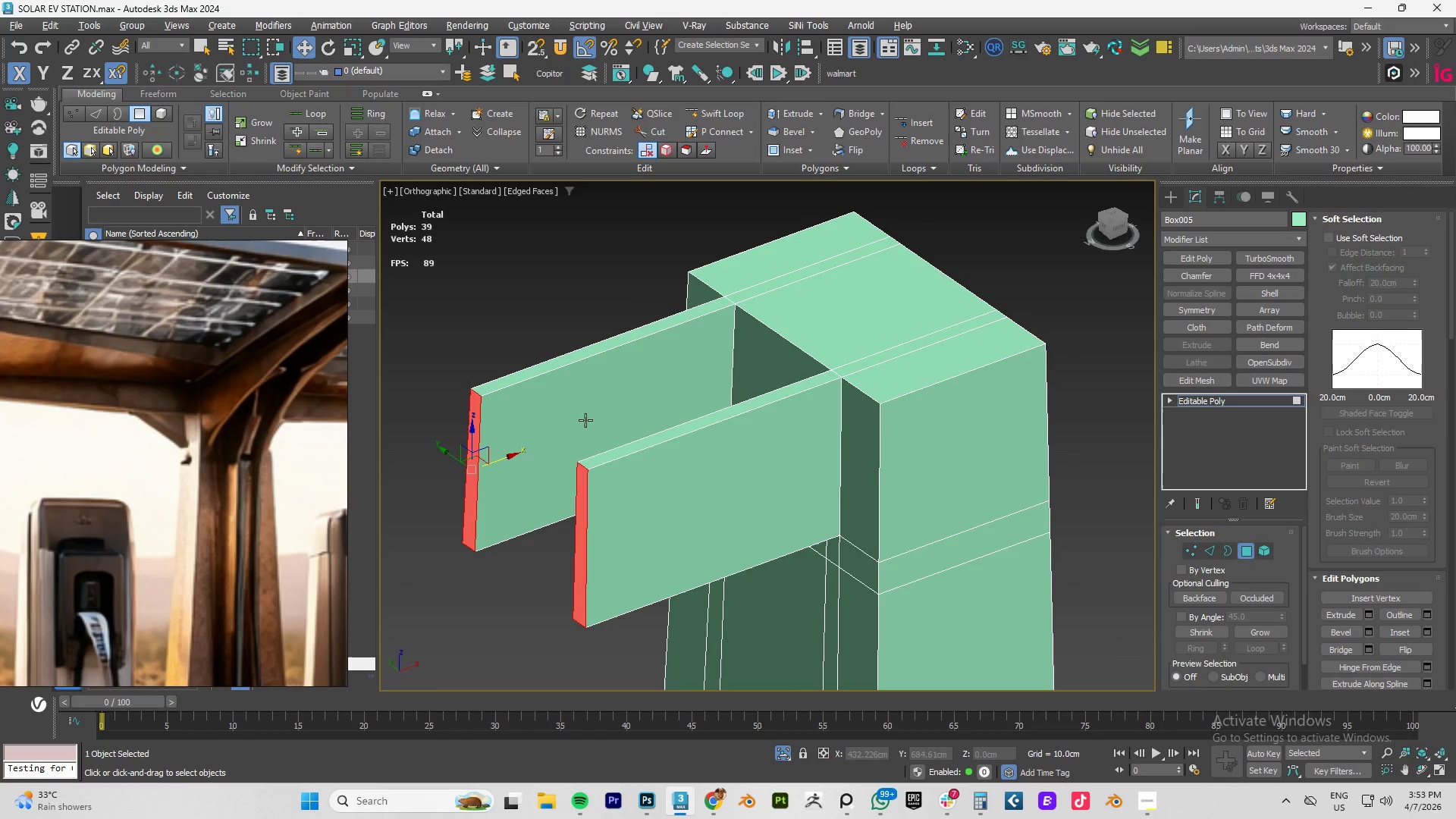 
key(Shift+ShiftLeft)
 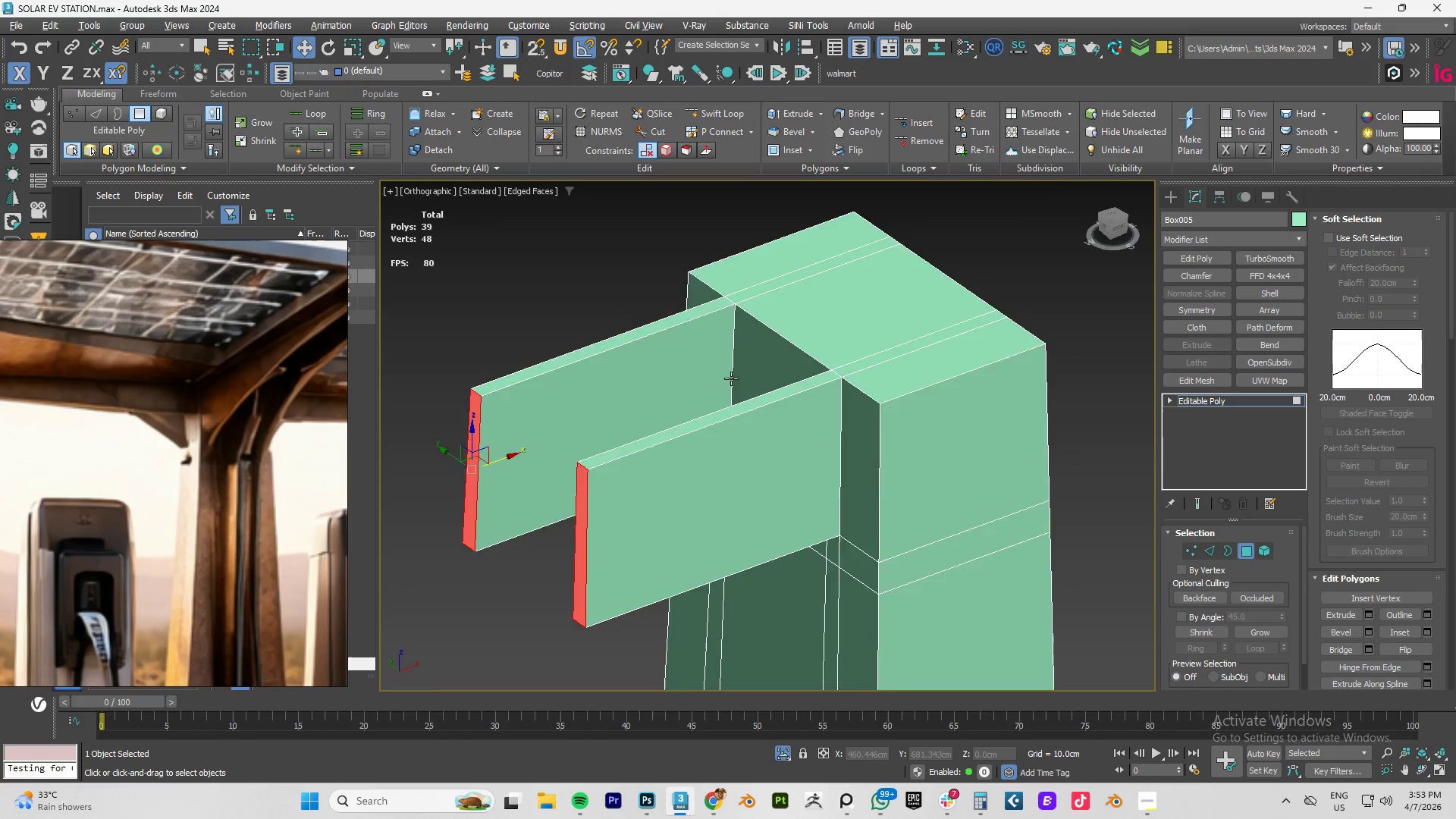 
scroll: coordinate [731, 378], scroll_direction: down, amount: 3.0
 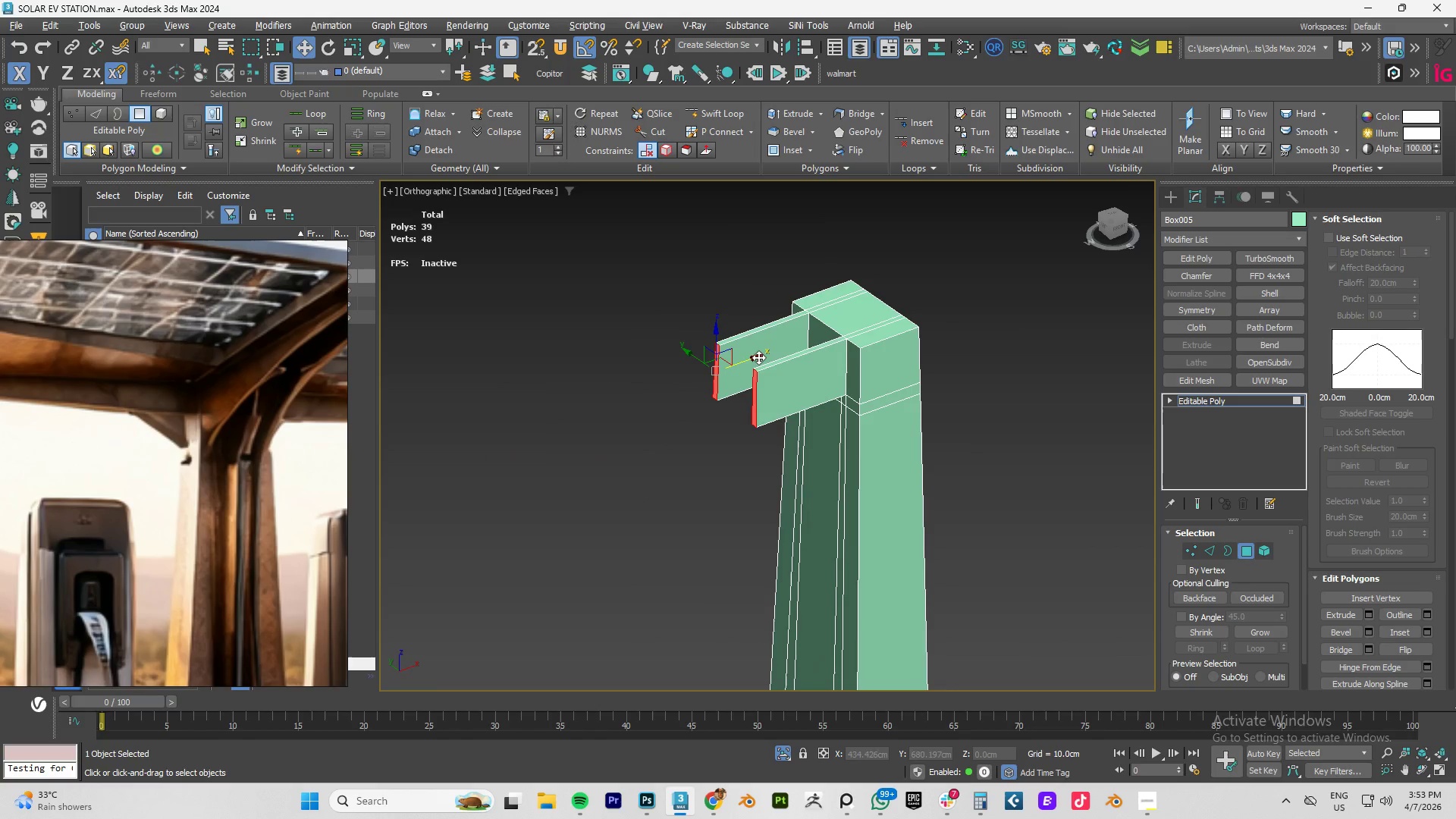 
left_click_drag(start_coordinate=[754, 357], to_coordinate=[627, 409])
 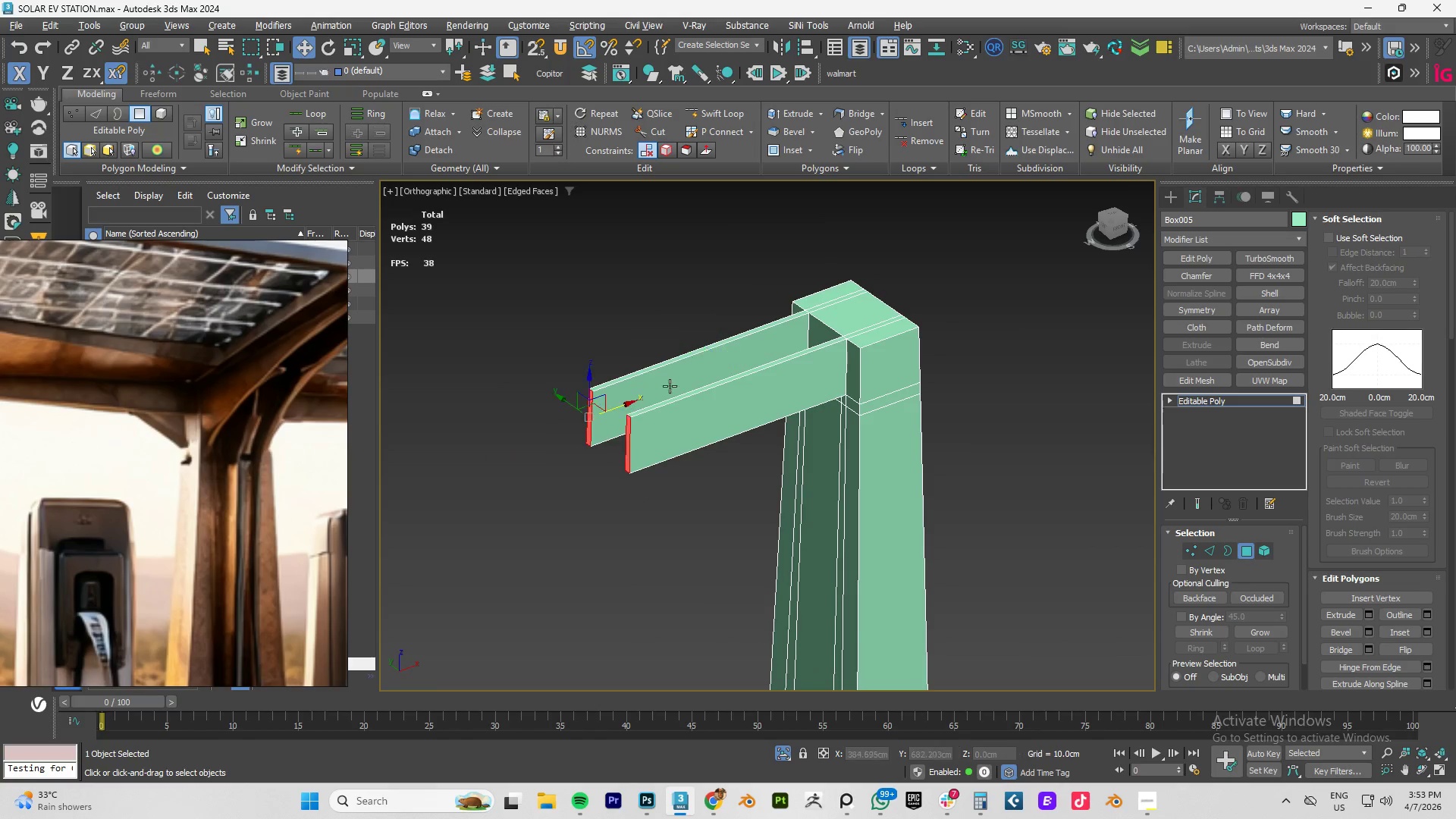 
hold_key(key=AltLeft, duration=1.51)
 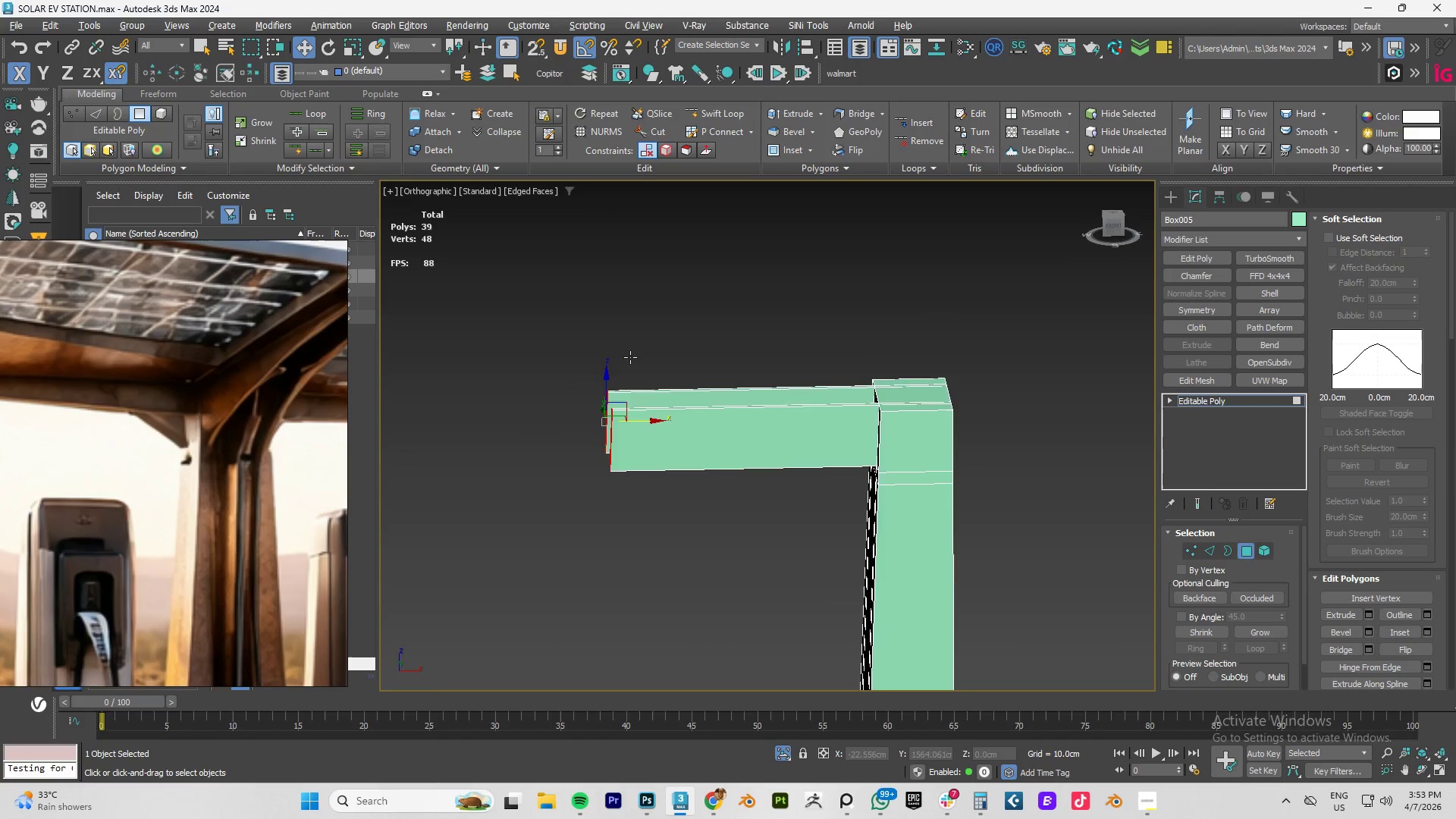 
hold_key(key=AltLeft, duration=1.38)
 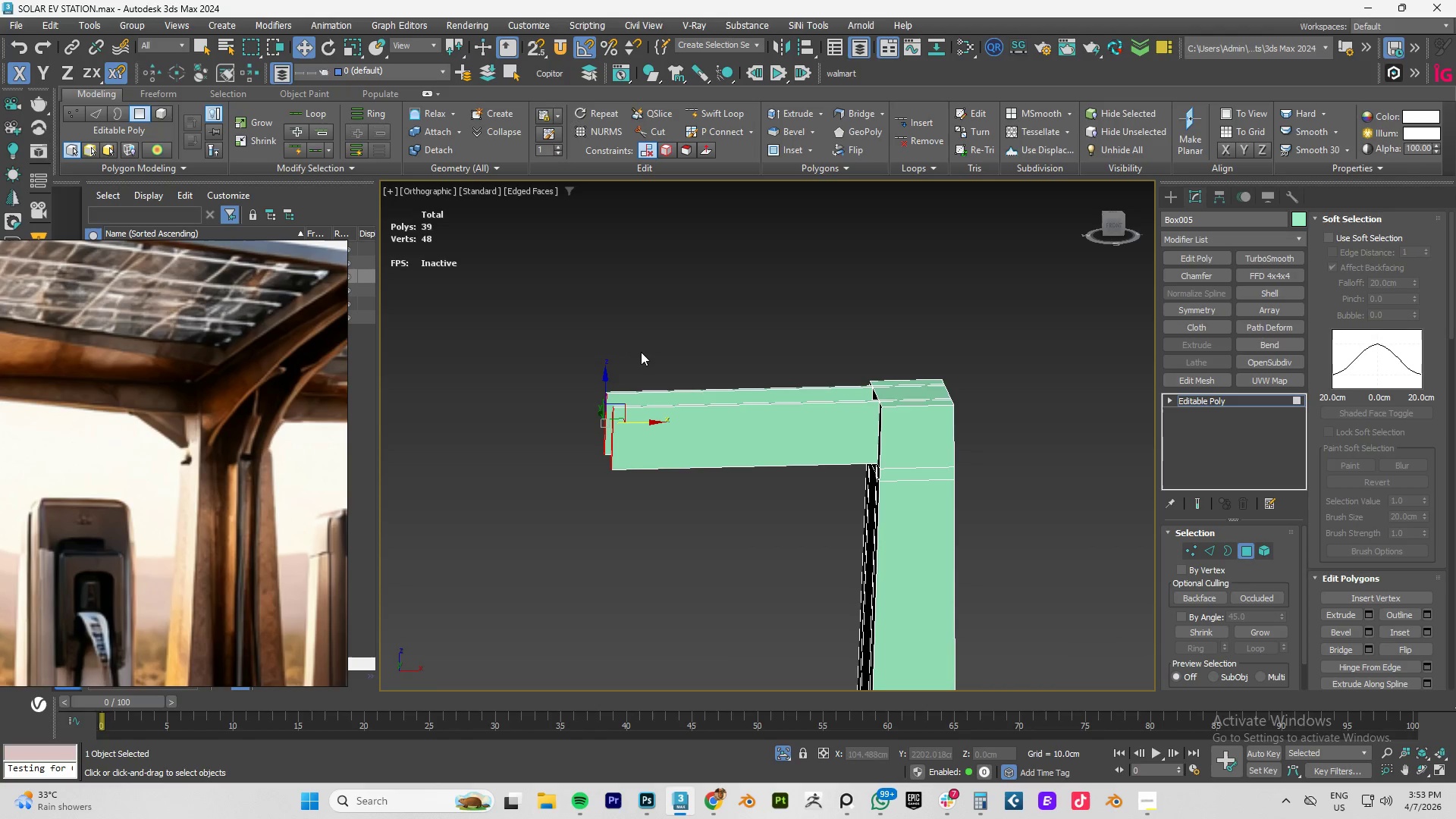 
wait(6.55)
 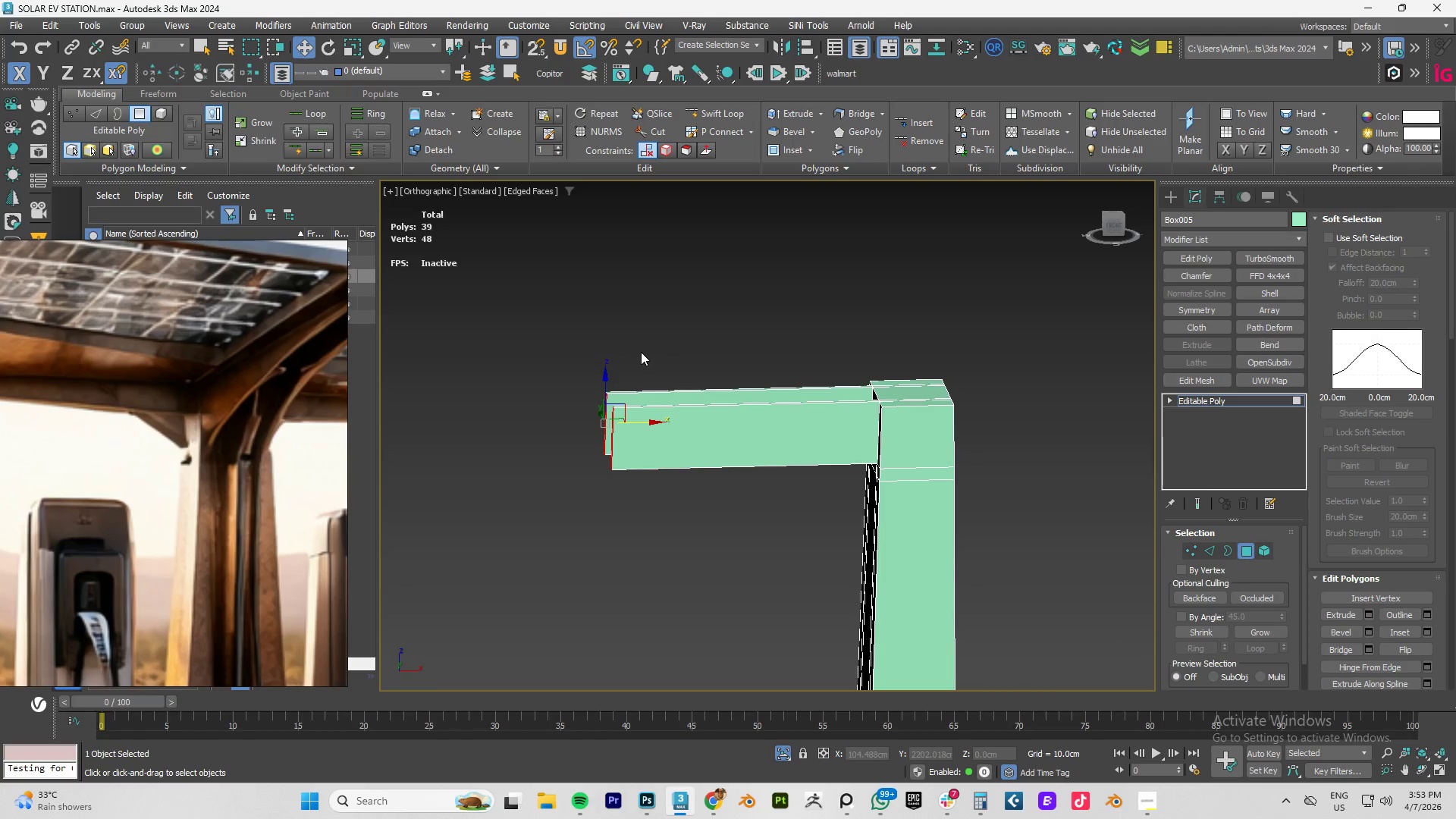 
type(1FZ)
 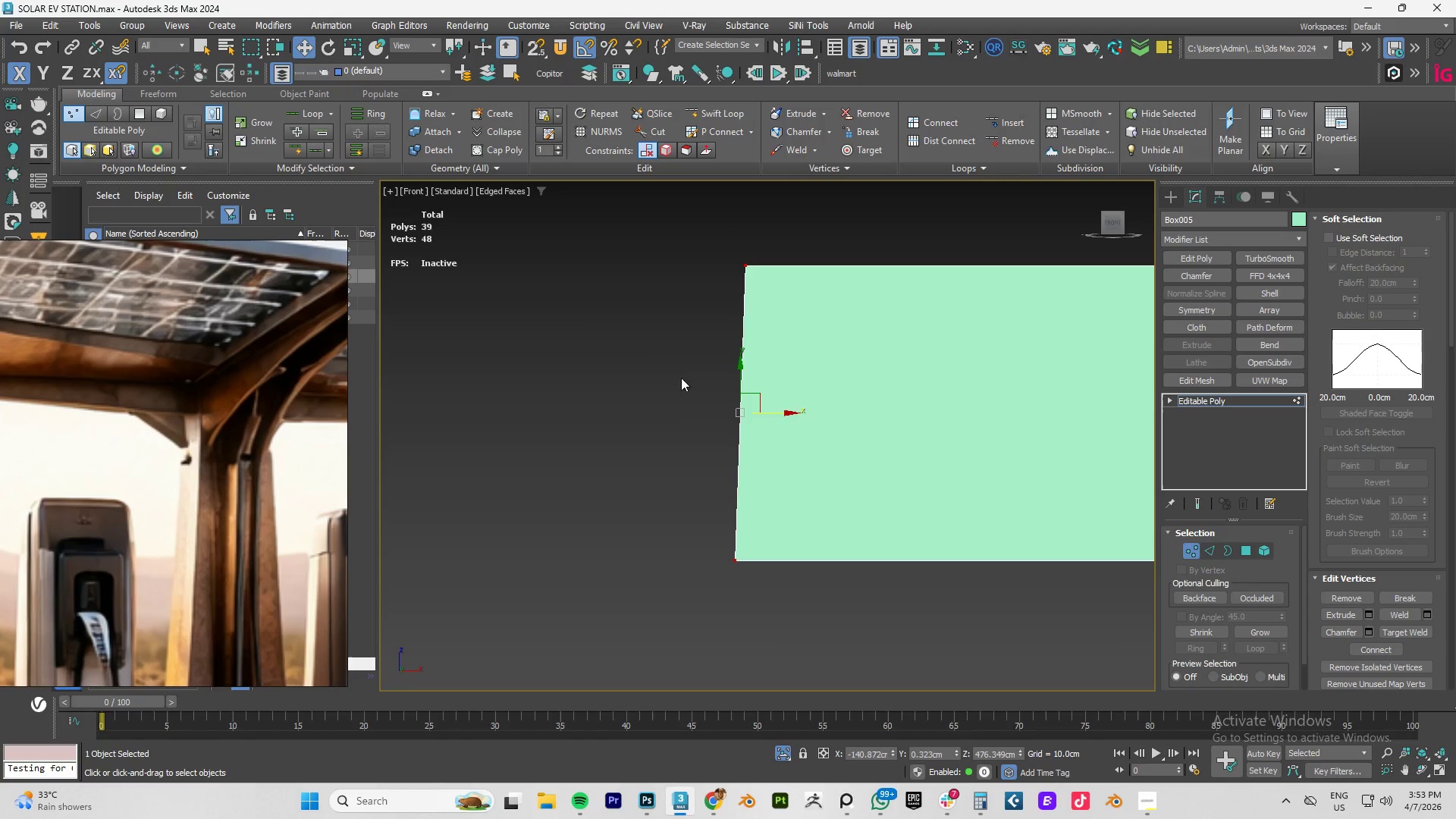 
left_click_drag(start_coordinate=[570, 319], to_coordinate=[638, 556])
 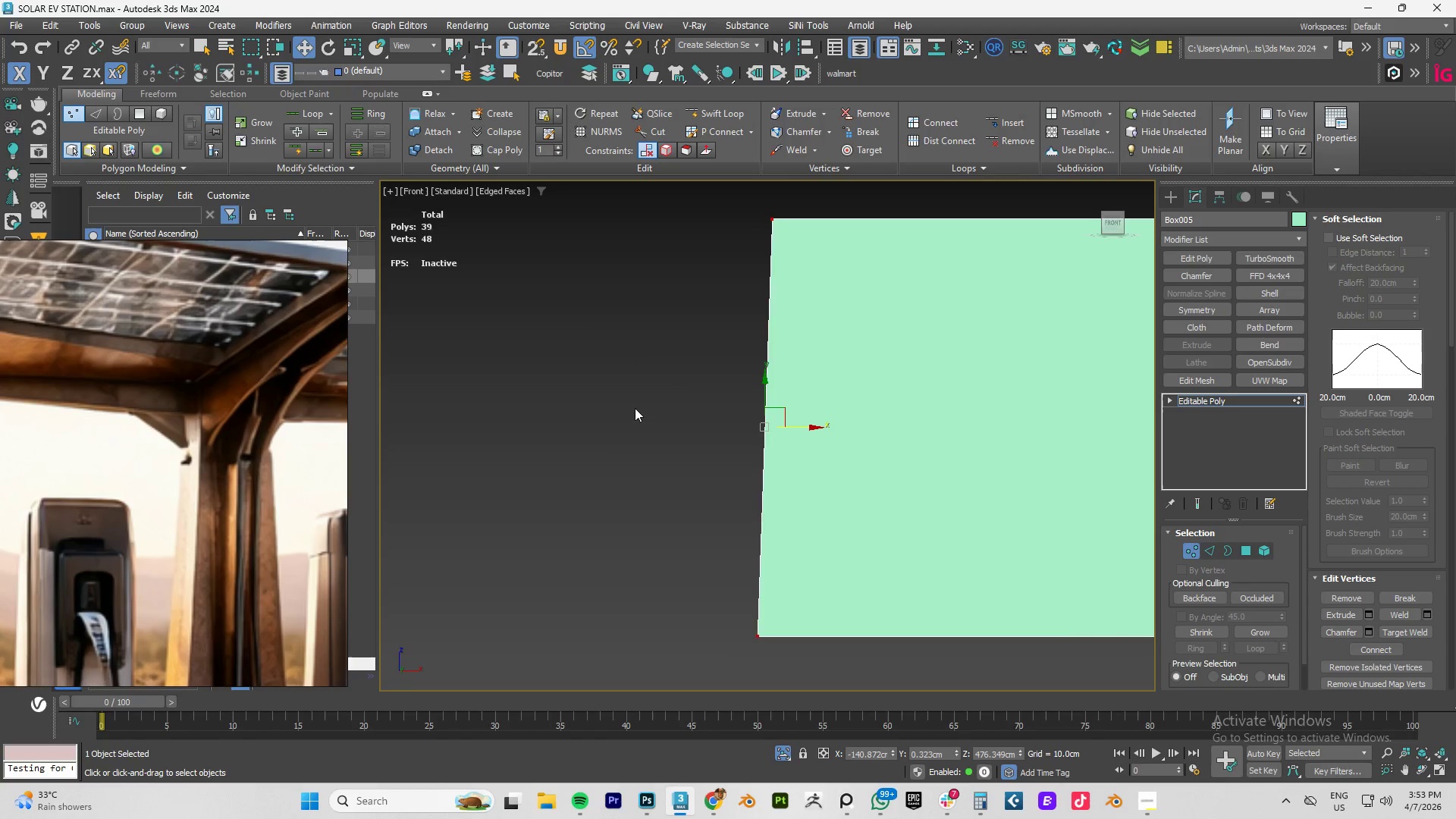 
scroll: coordinate [765, 344], scroll_direction: down, amount: 4.0
 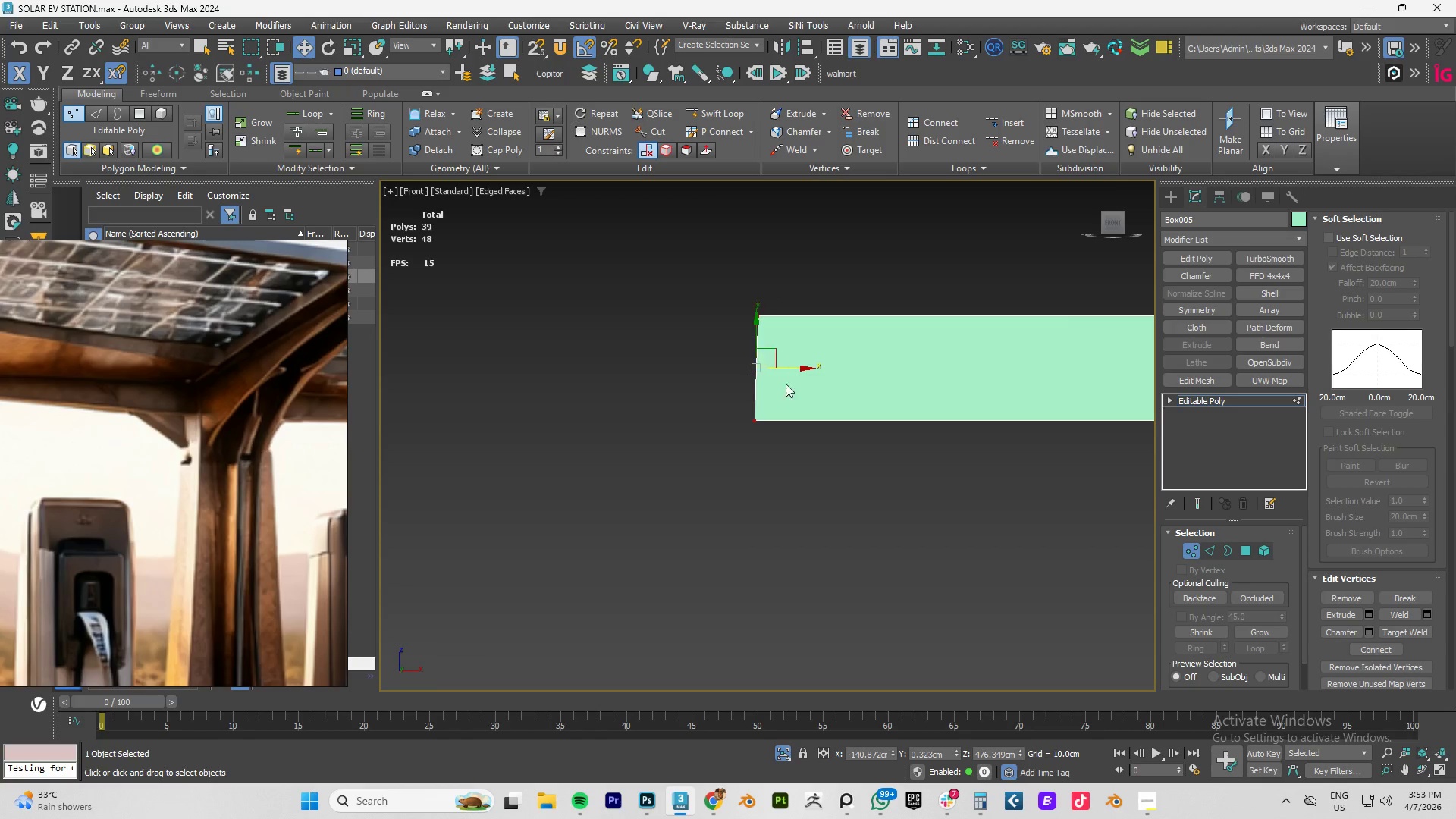 
left_click_drag(start_coordinate=[641, 375], to_coordinate=[809, 475])
 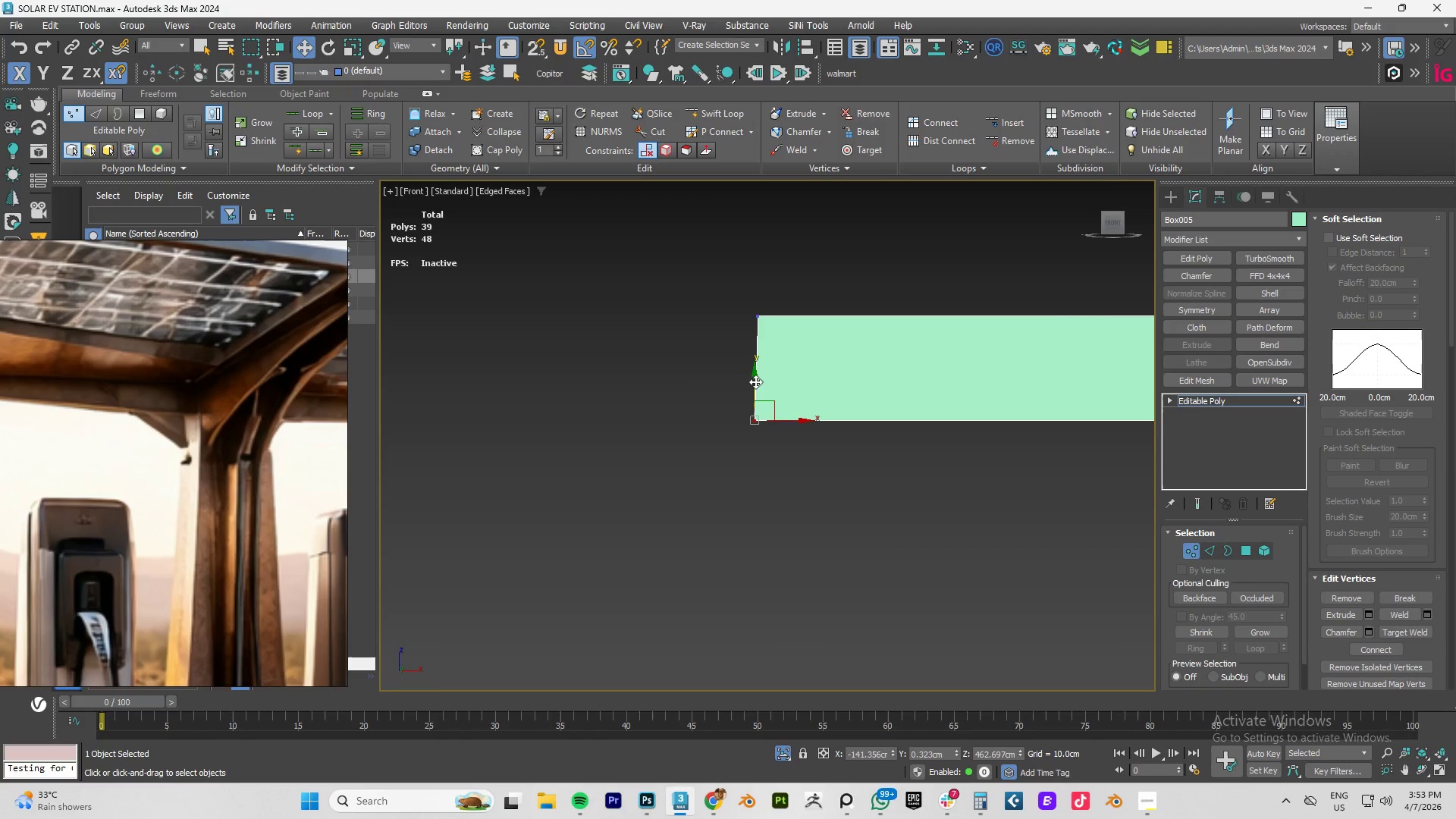 
left_click_drag(start_coordinate=[755, 381], to_coordinate=[774, 298])
 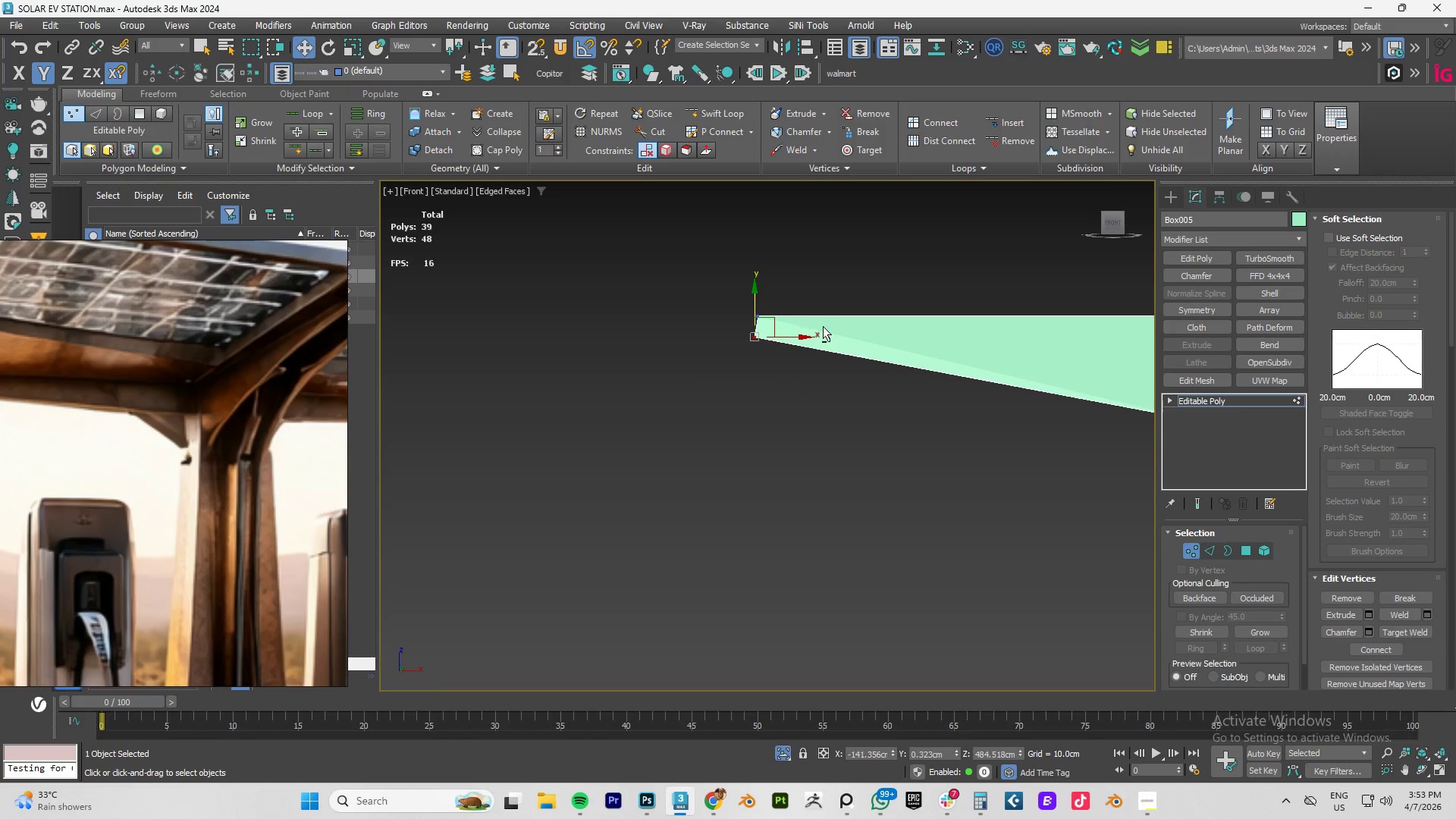 
hold_key(key=AltLeft, duration=1.5)
 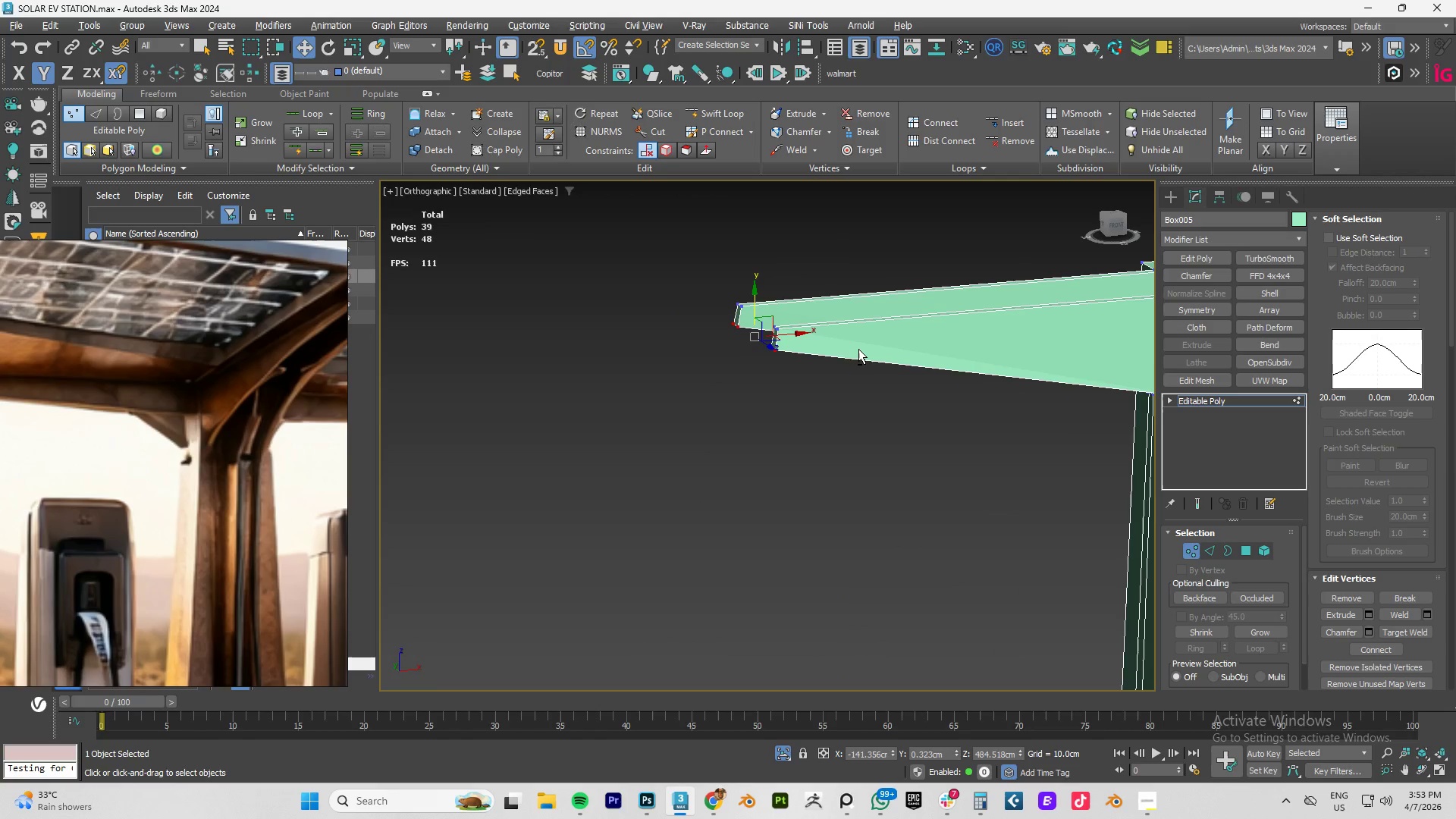 
hold_key(key=AltLeft, duration=1.52)
 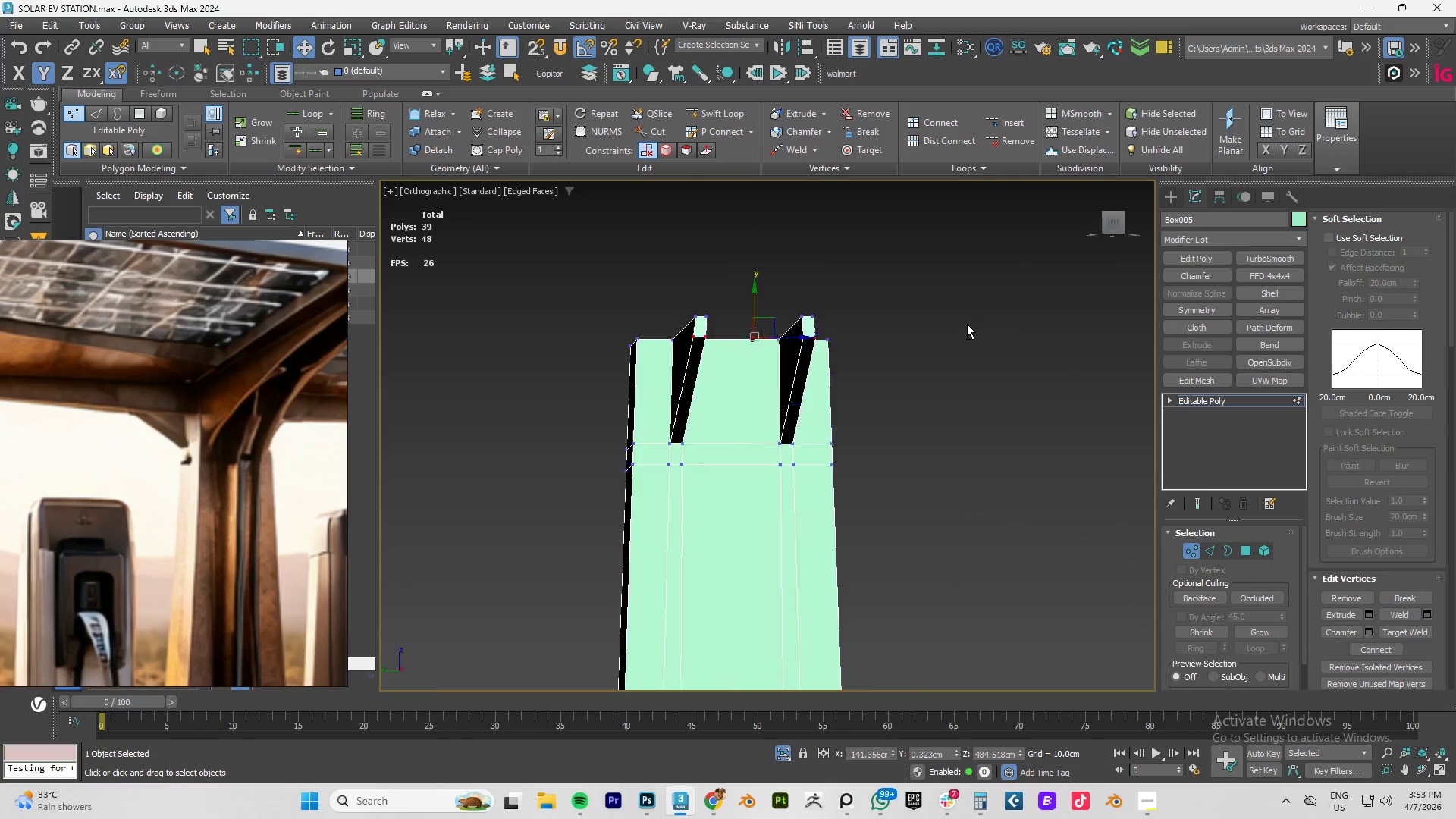 
hold_key(key=AltLeft, duration=1.52)
 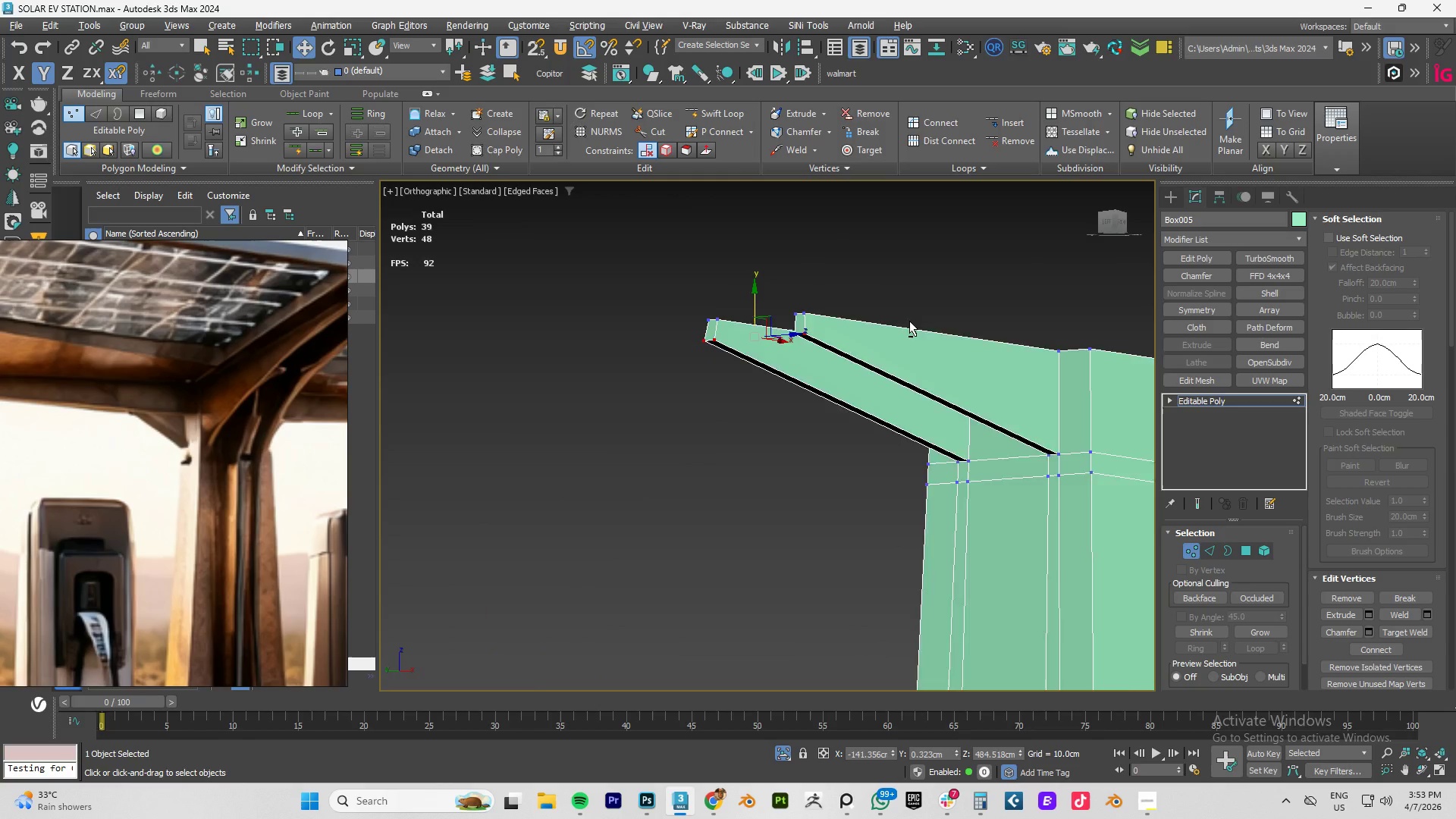 
hold_key(key=AltLeft, duration=1.51)
 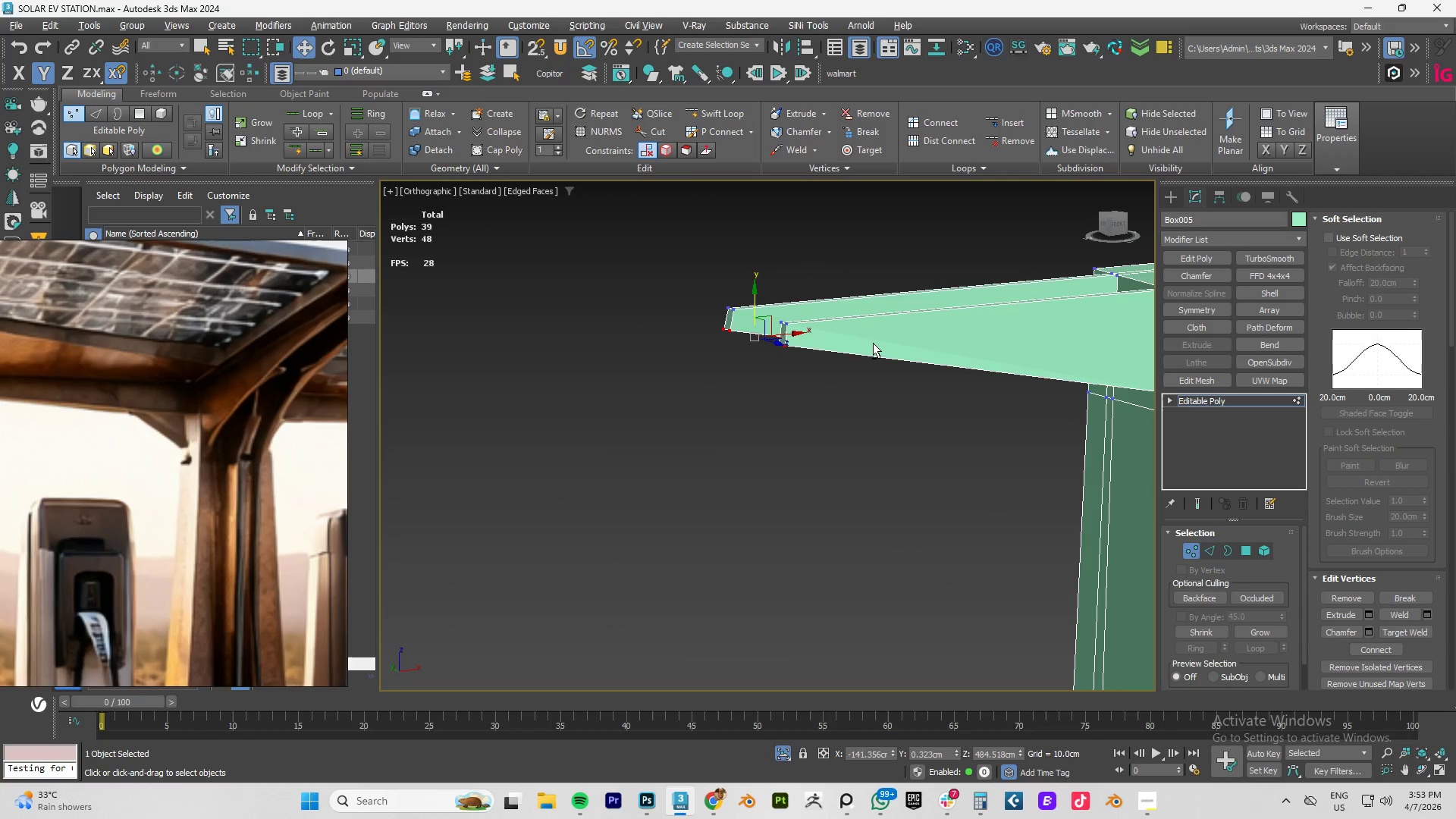 
key(Alt+AltLeft)
 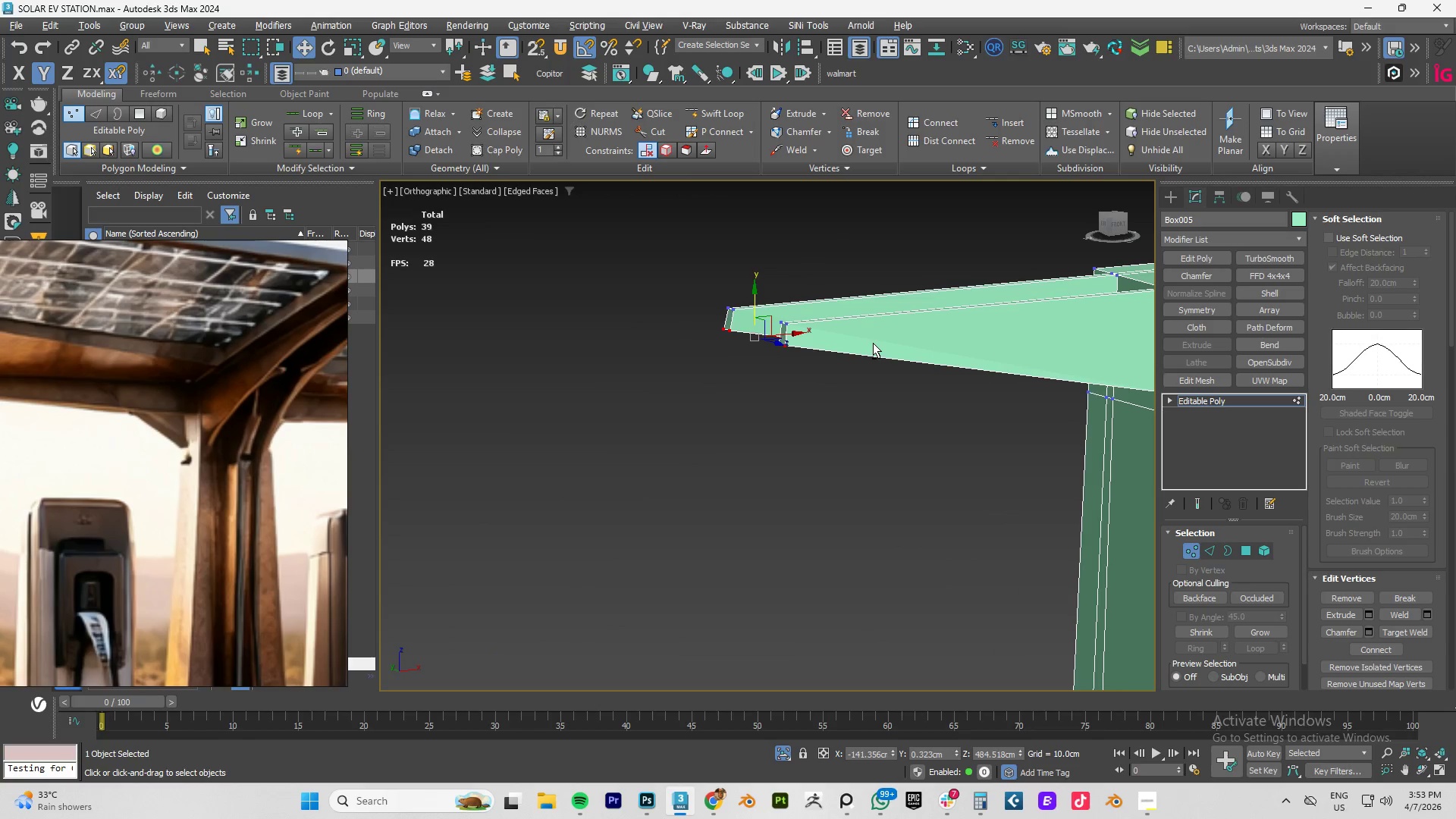 
key(Alt+AltLeft)
 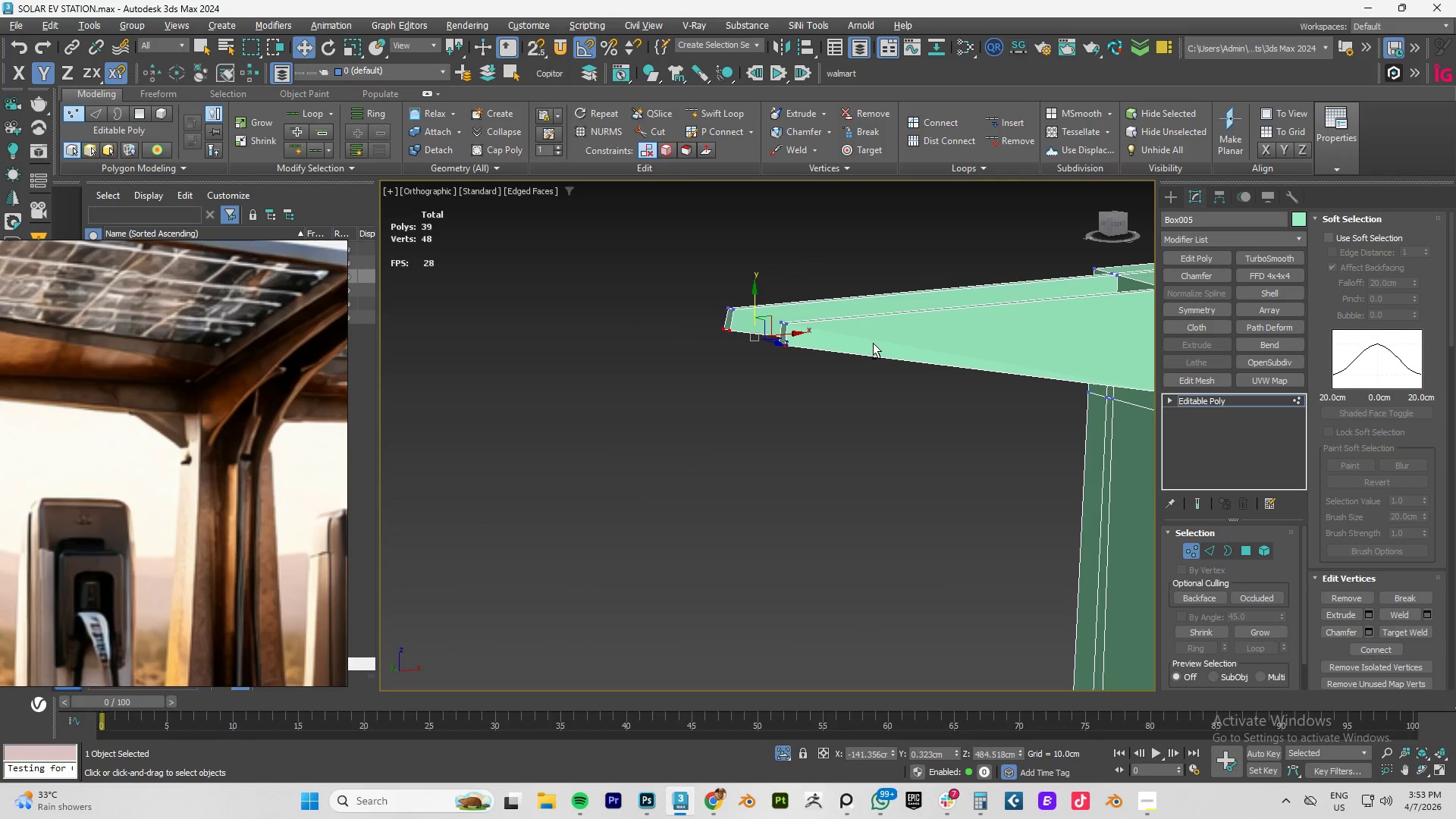 
key(Alt+AltLeft)
 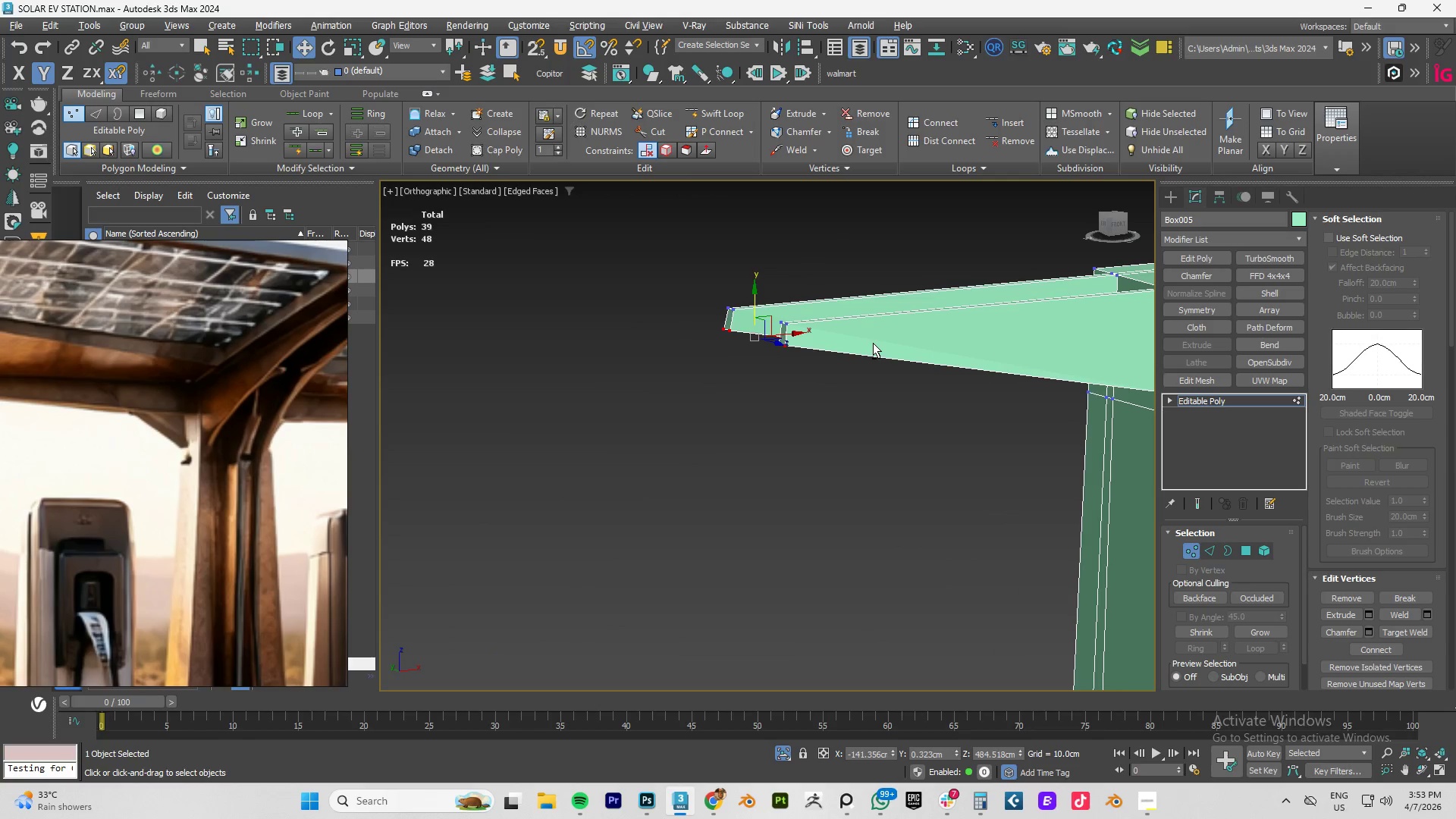 
key(Alt+AltLeft)
 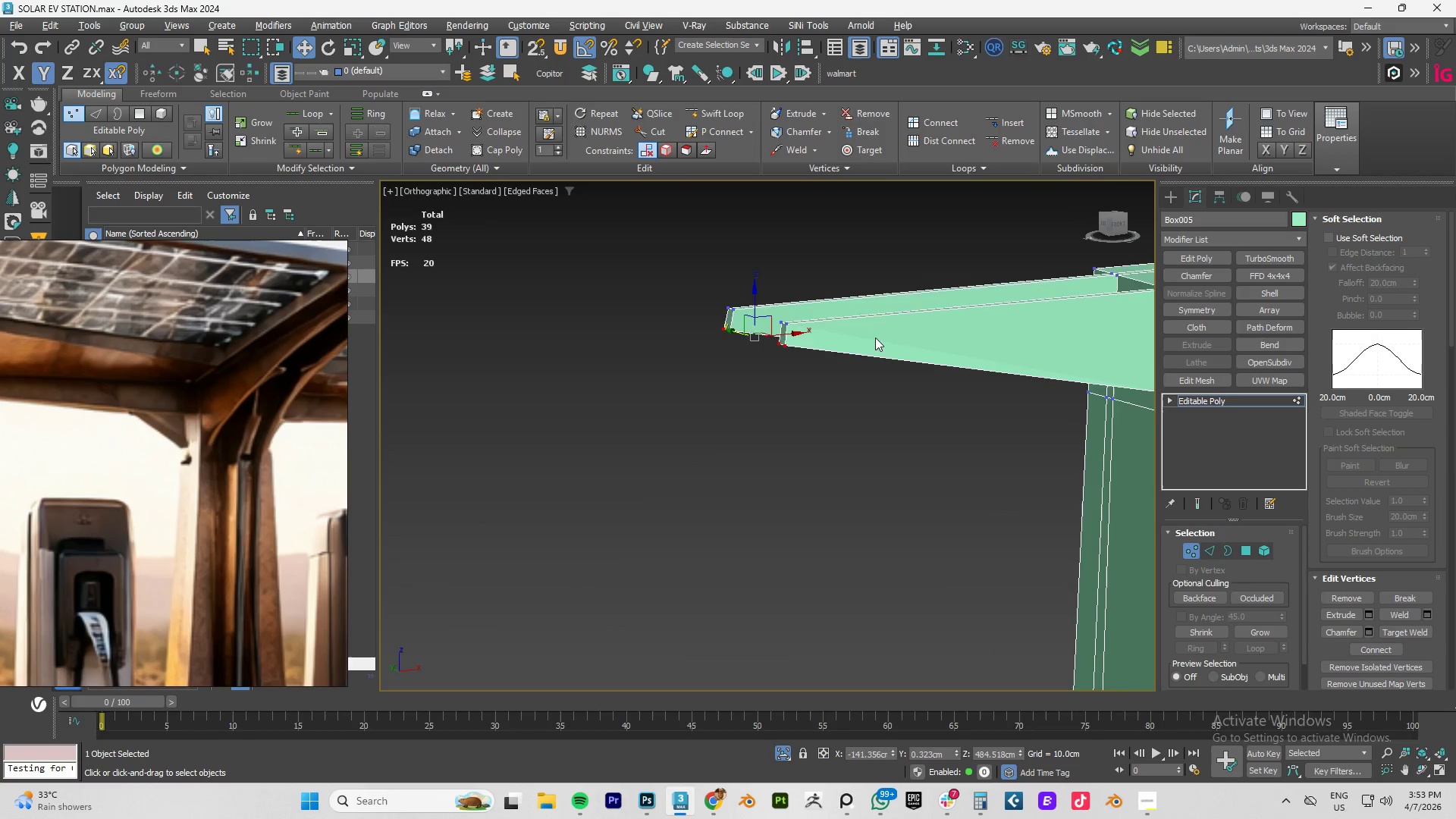 
hold_key(key=AltLeft, duration=2.45)
scroll: coordinate [882, 331], scroll_direction: down, amount: 2.0
 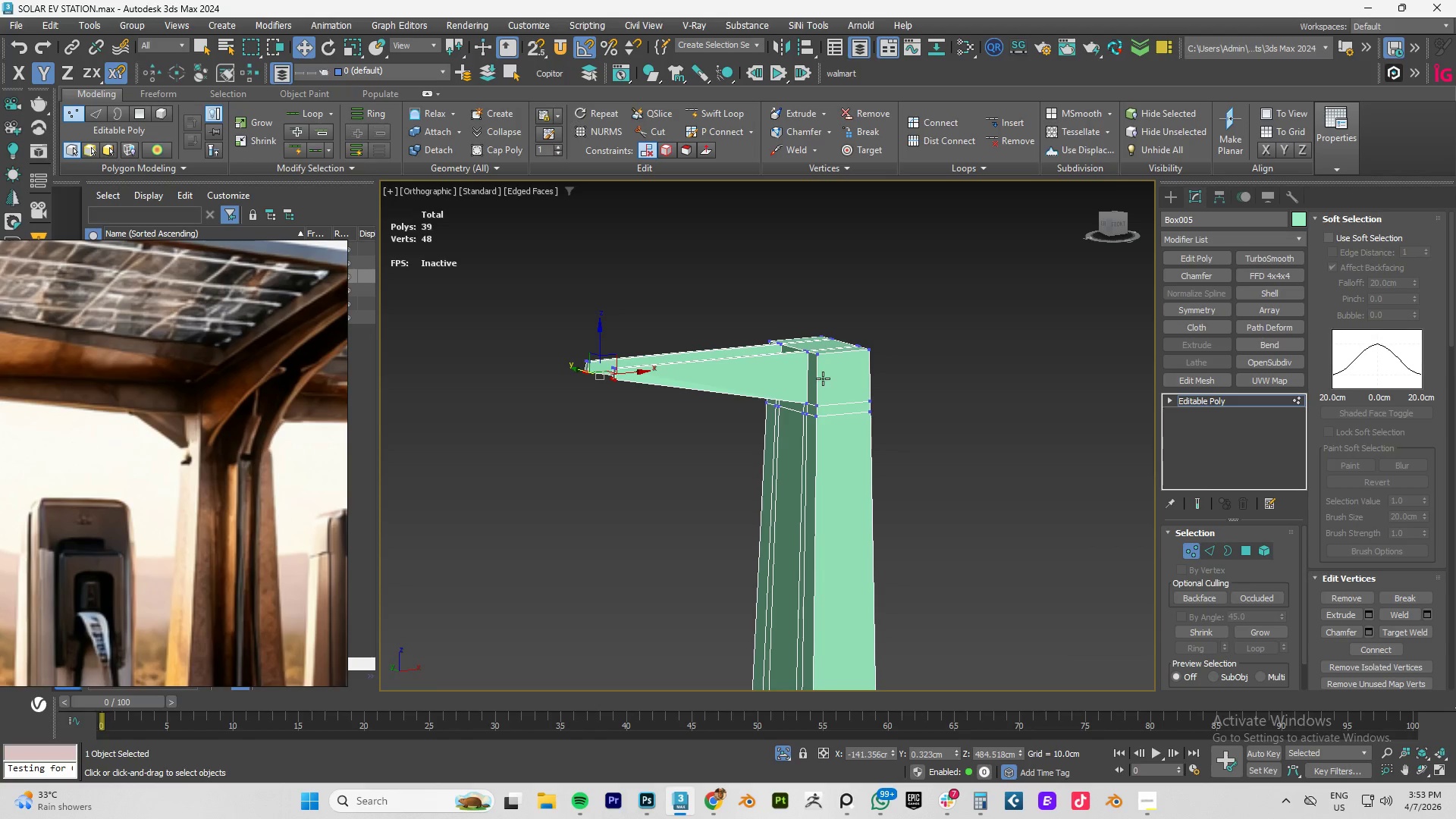 
hold_key(key=AltLeft, duration=1.52)
 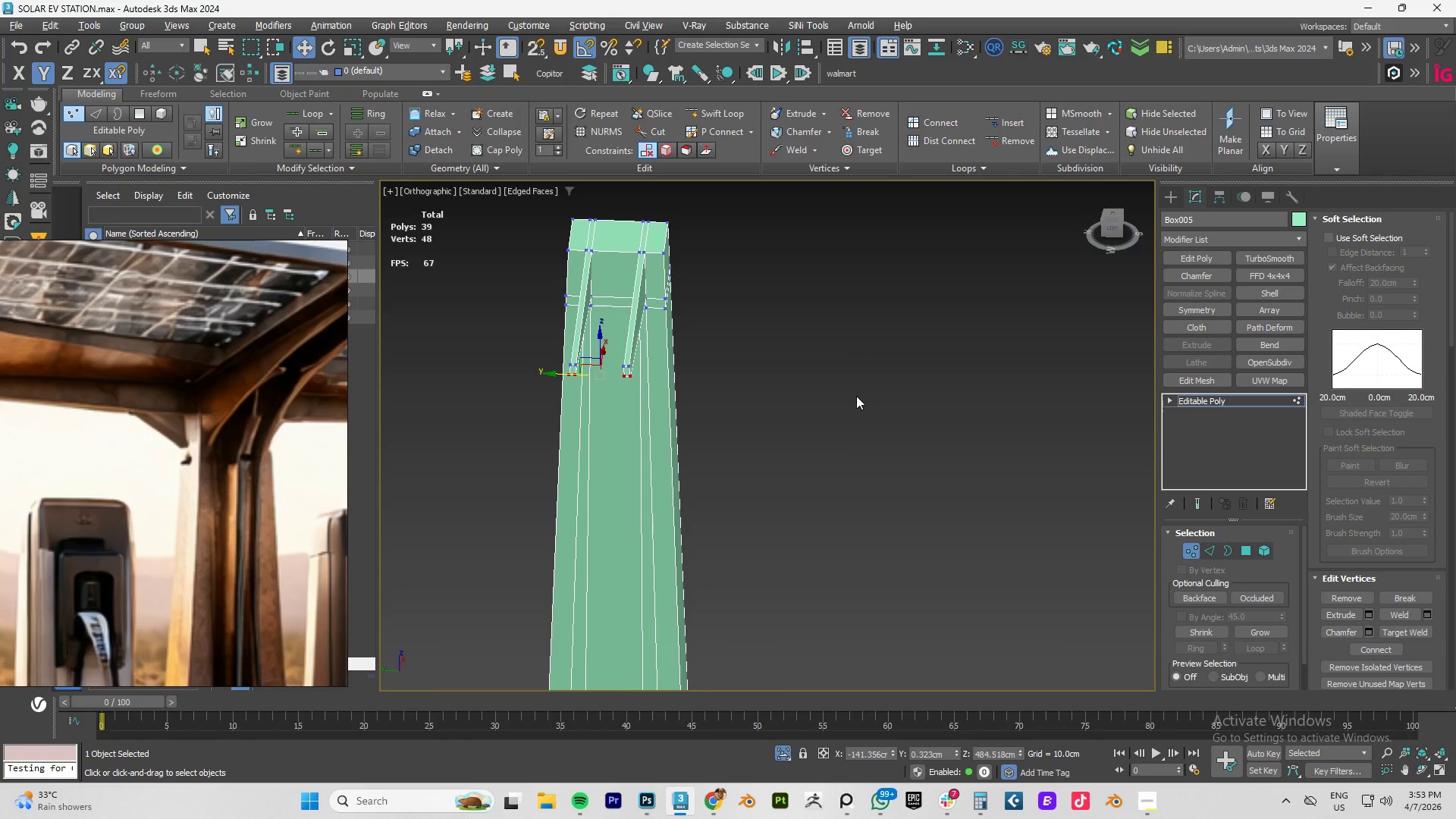 
key(Alt+AltLeft)
 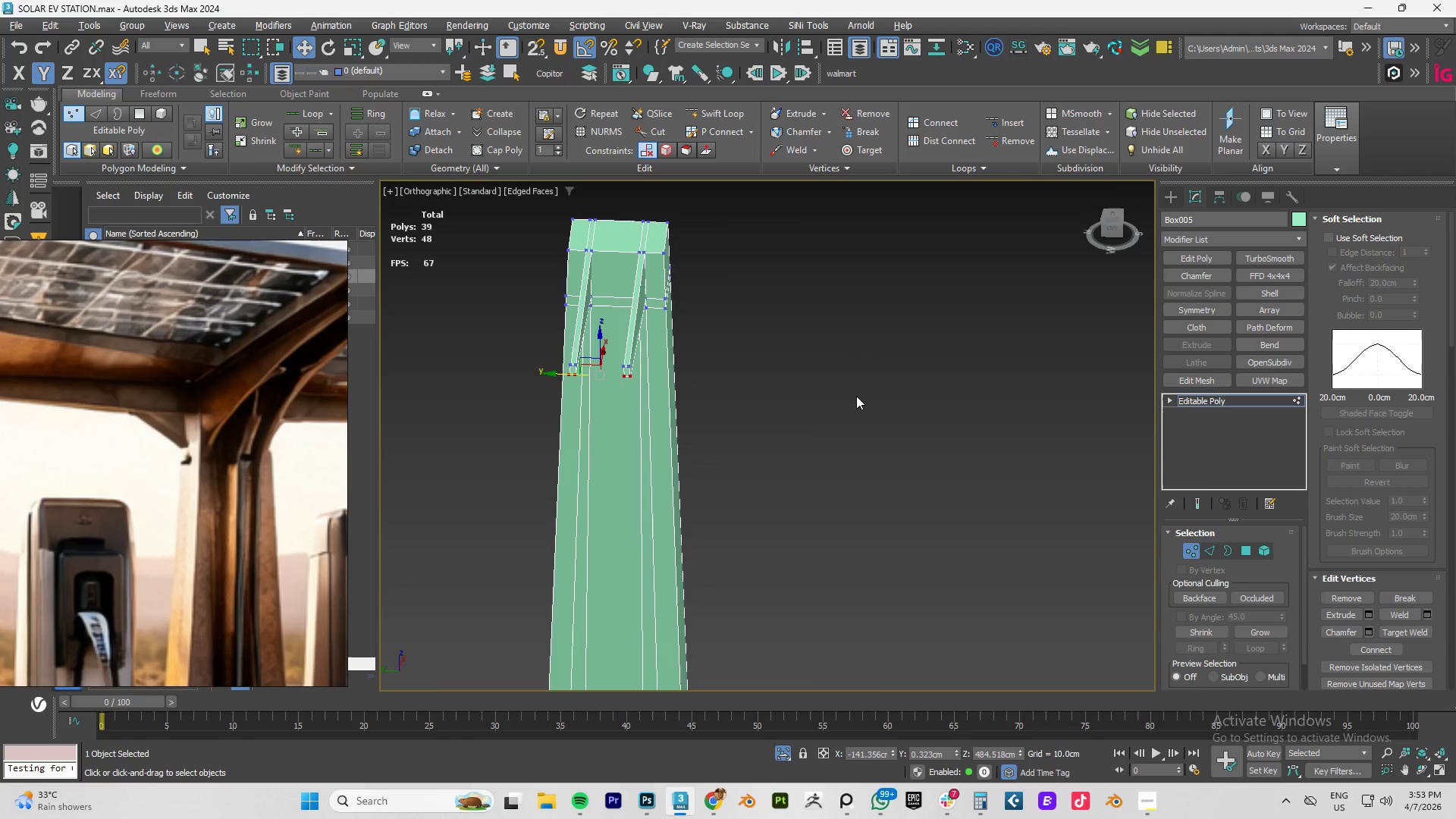 
key(Alt+AltLeft)
 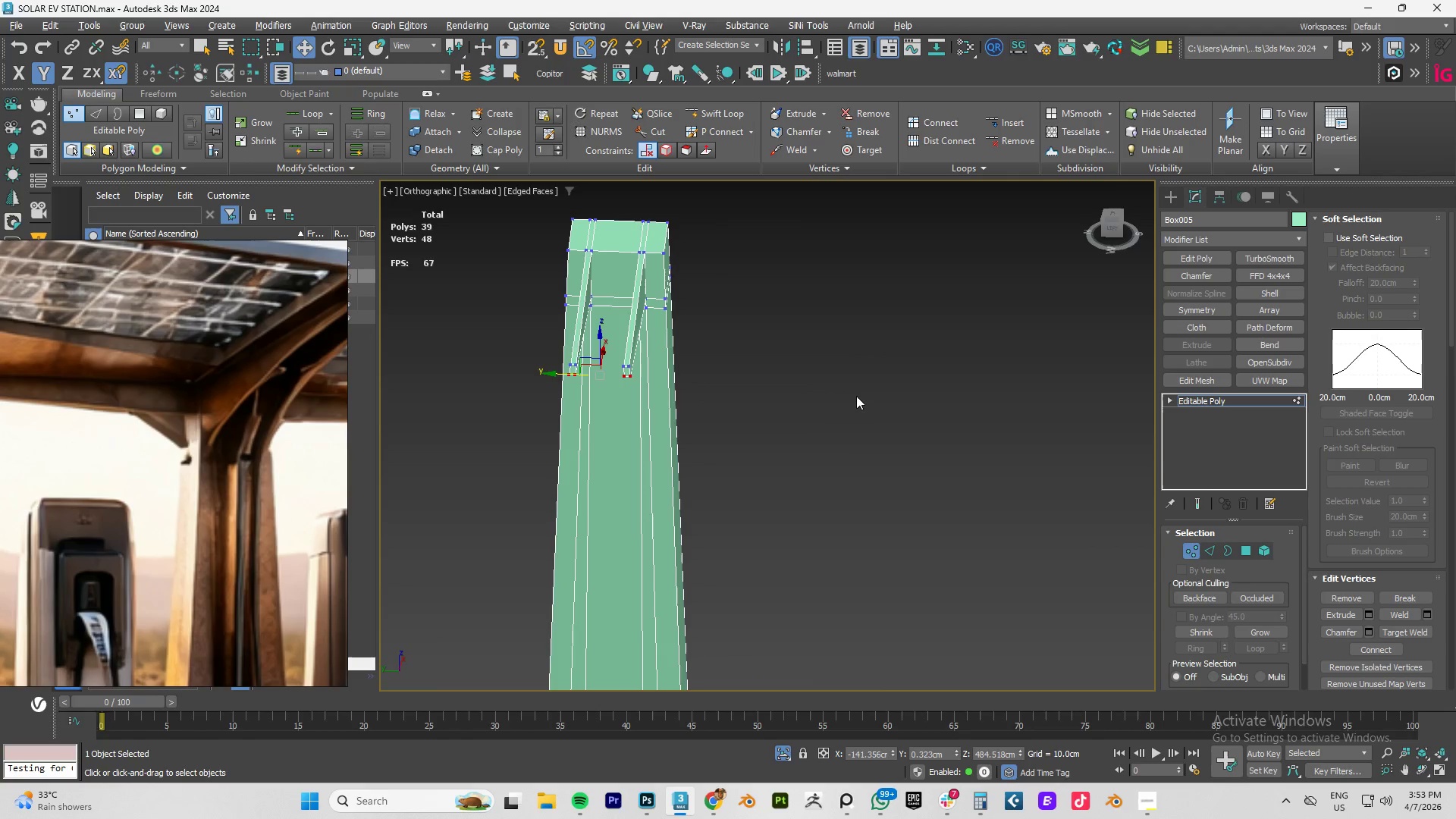 
key(Alt+AltLeft)
 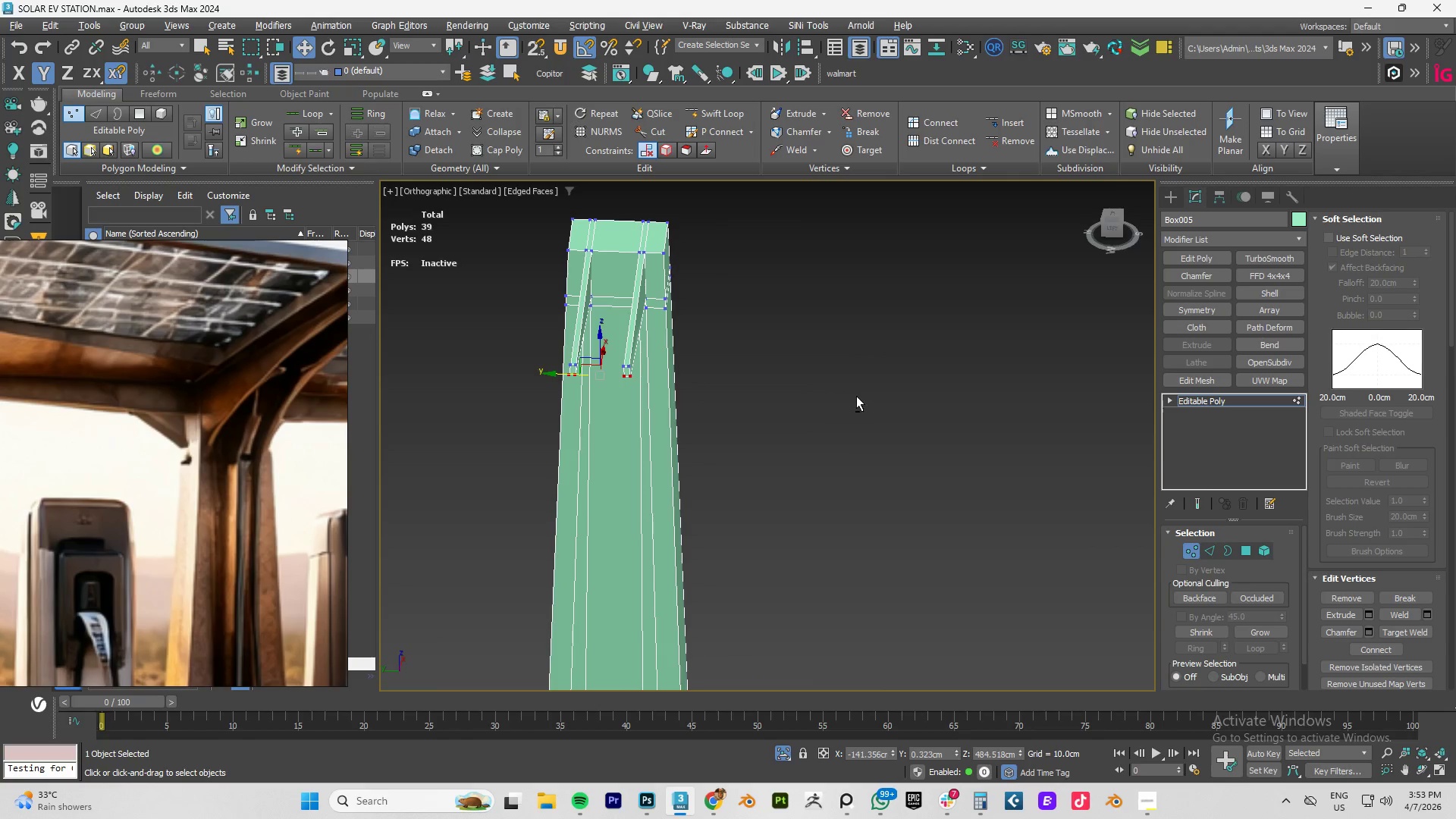 
key(Alt+AltLeft)
 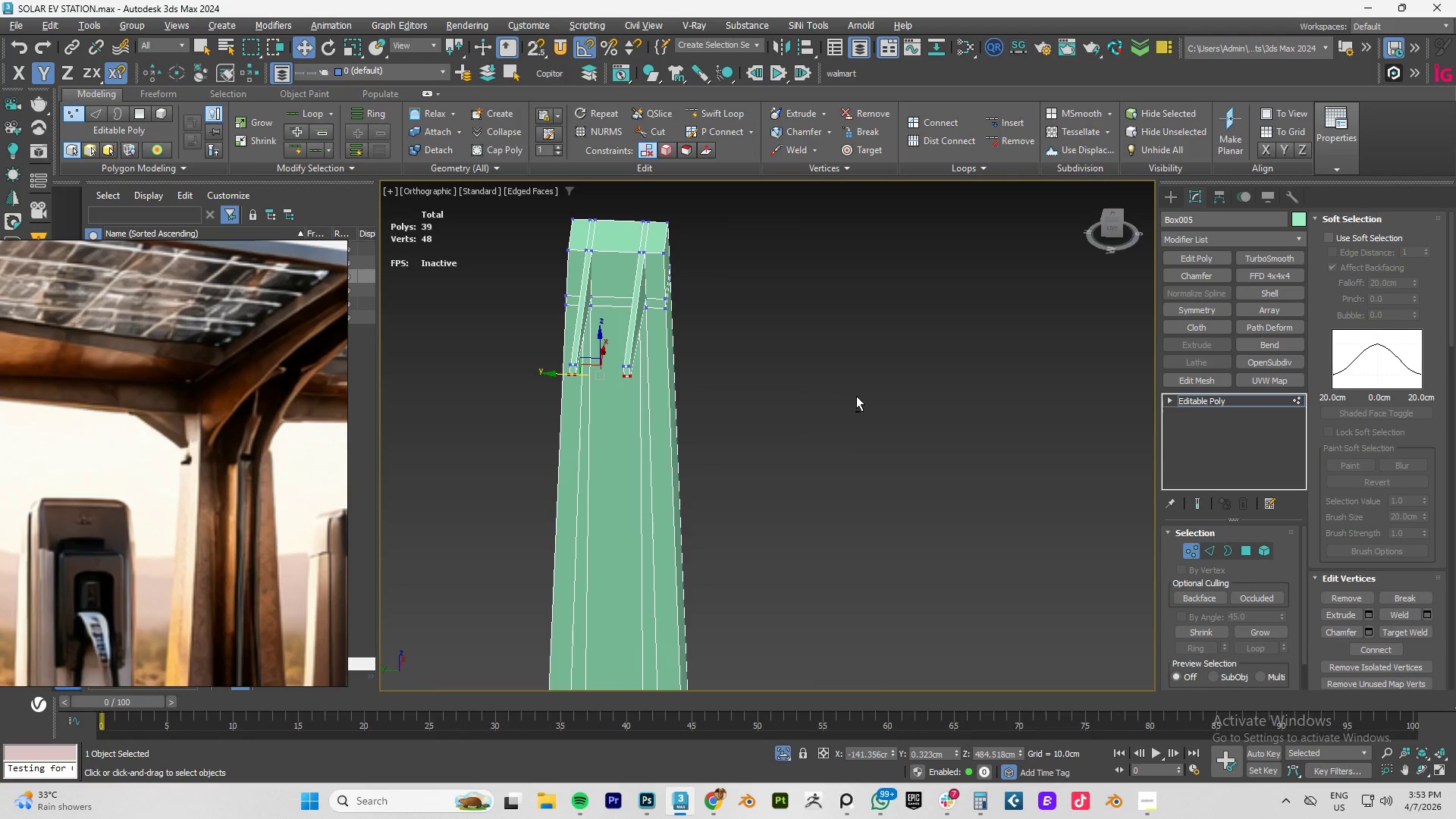 
key(Alt+AltLeft)
 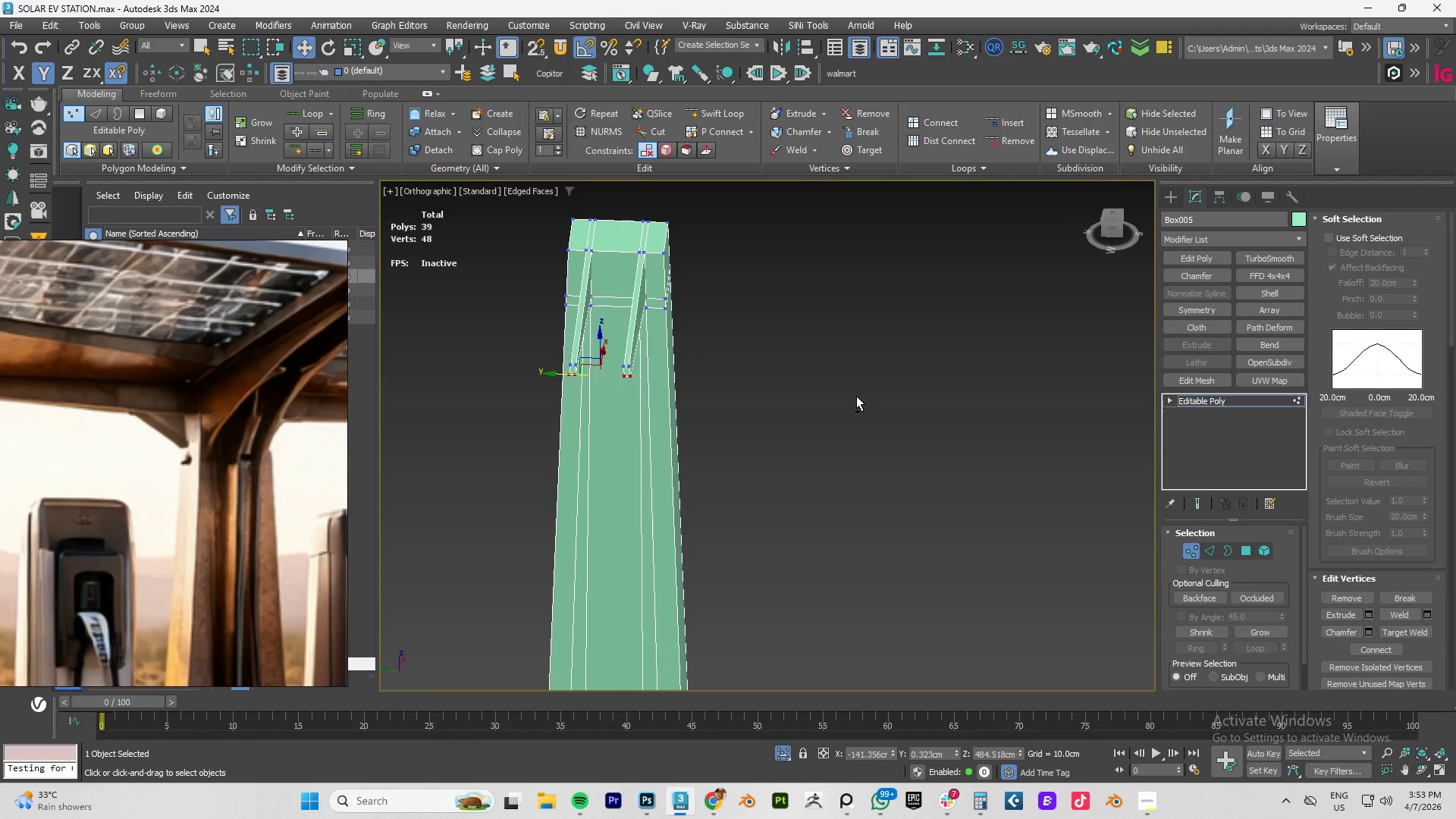 
wait(12.95)
 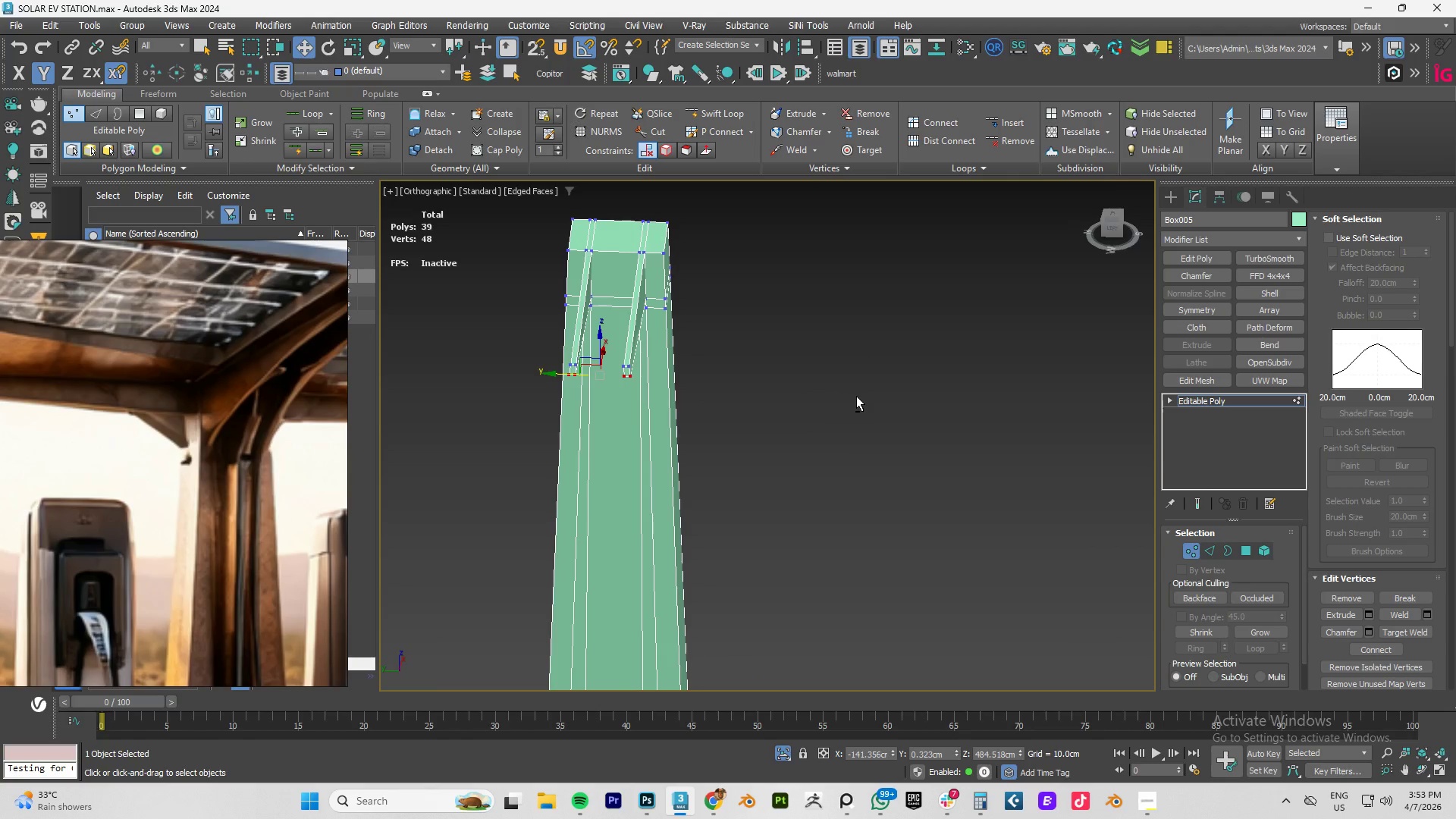 
hold_key(key=AltLeft, duration=1.09)
 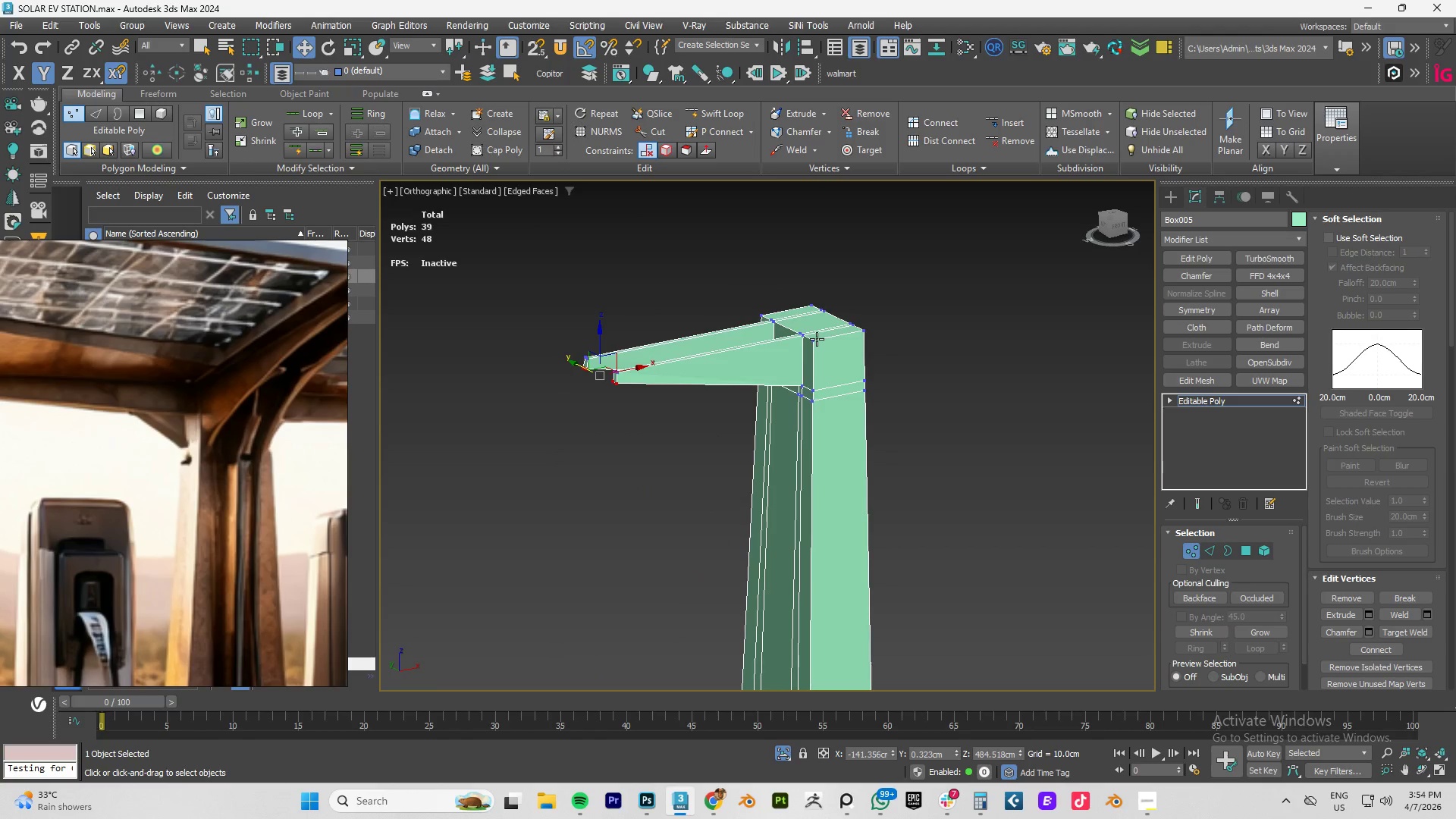 
scroll: coordinate [655, 293], scroll_direction: up, amount: 2.0
 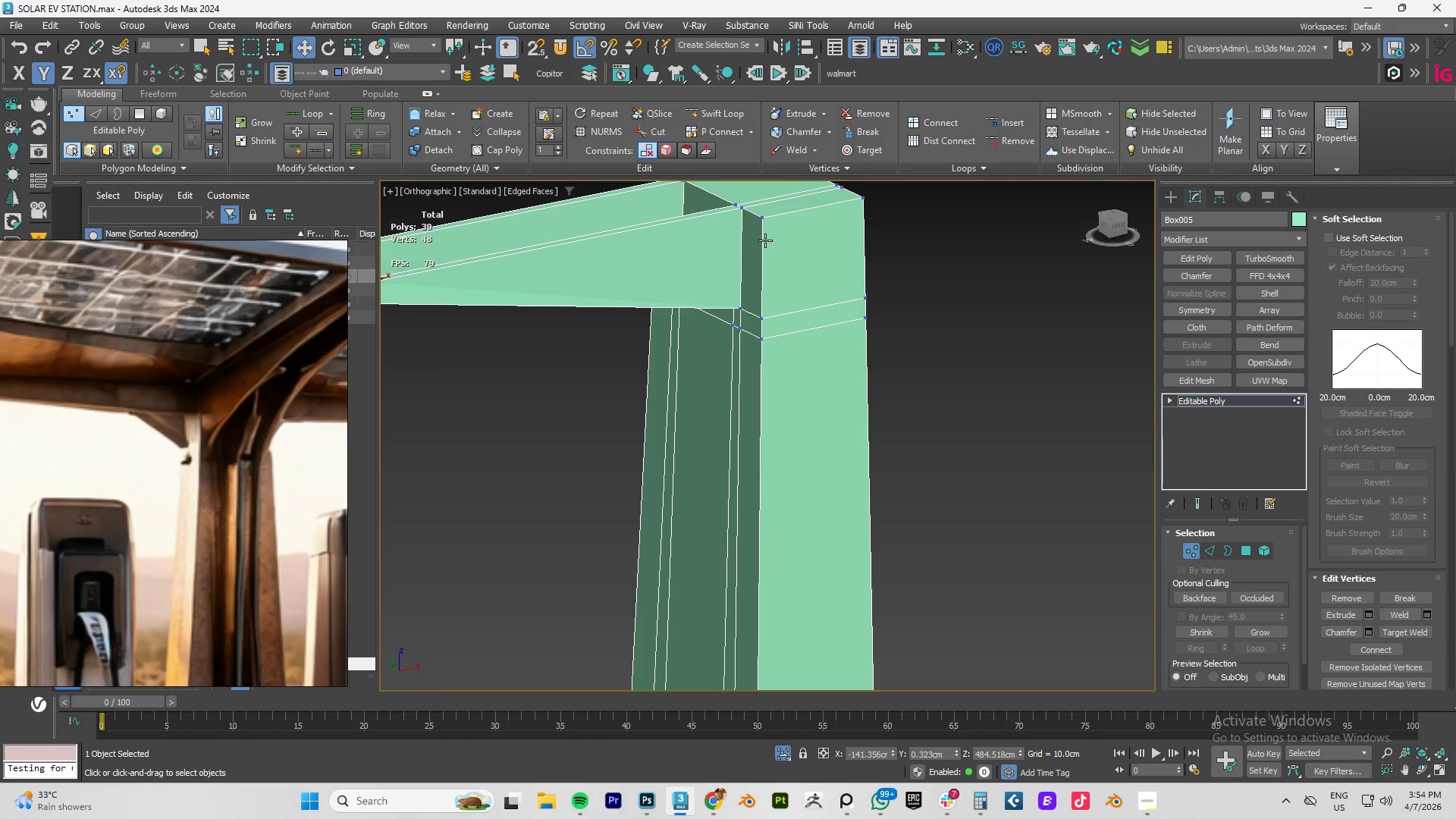 
scroll: coordinate [765, 243], scroll_direction: down, amount: 2.0
 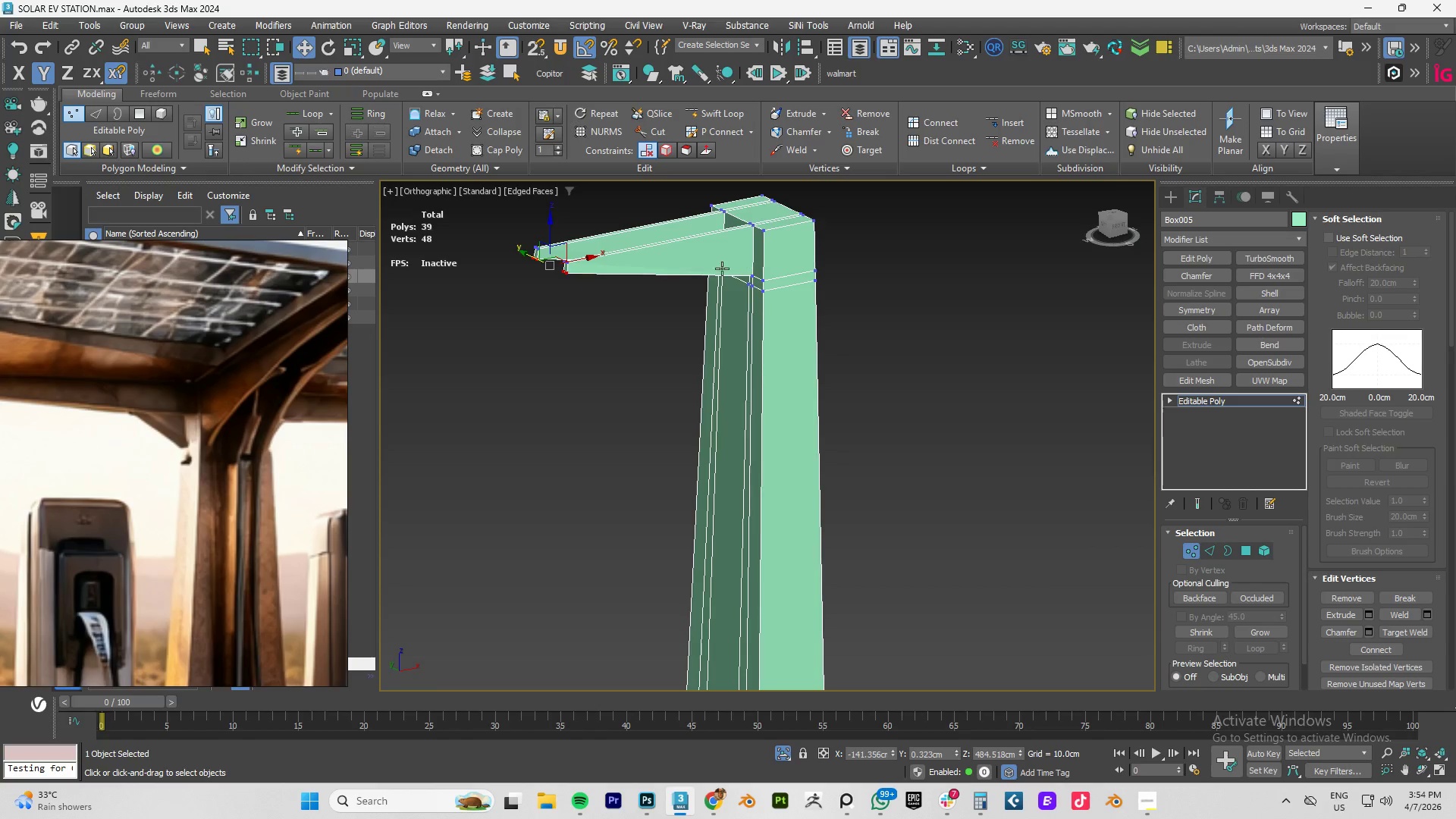 
scroll: coordinate [521, 257], scroll_direction: up, amount: 2.0
 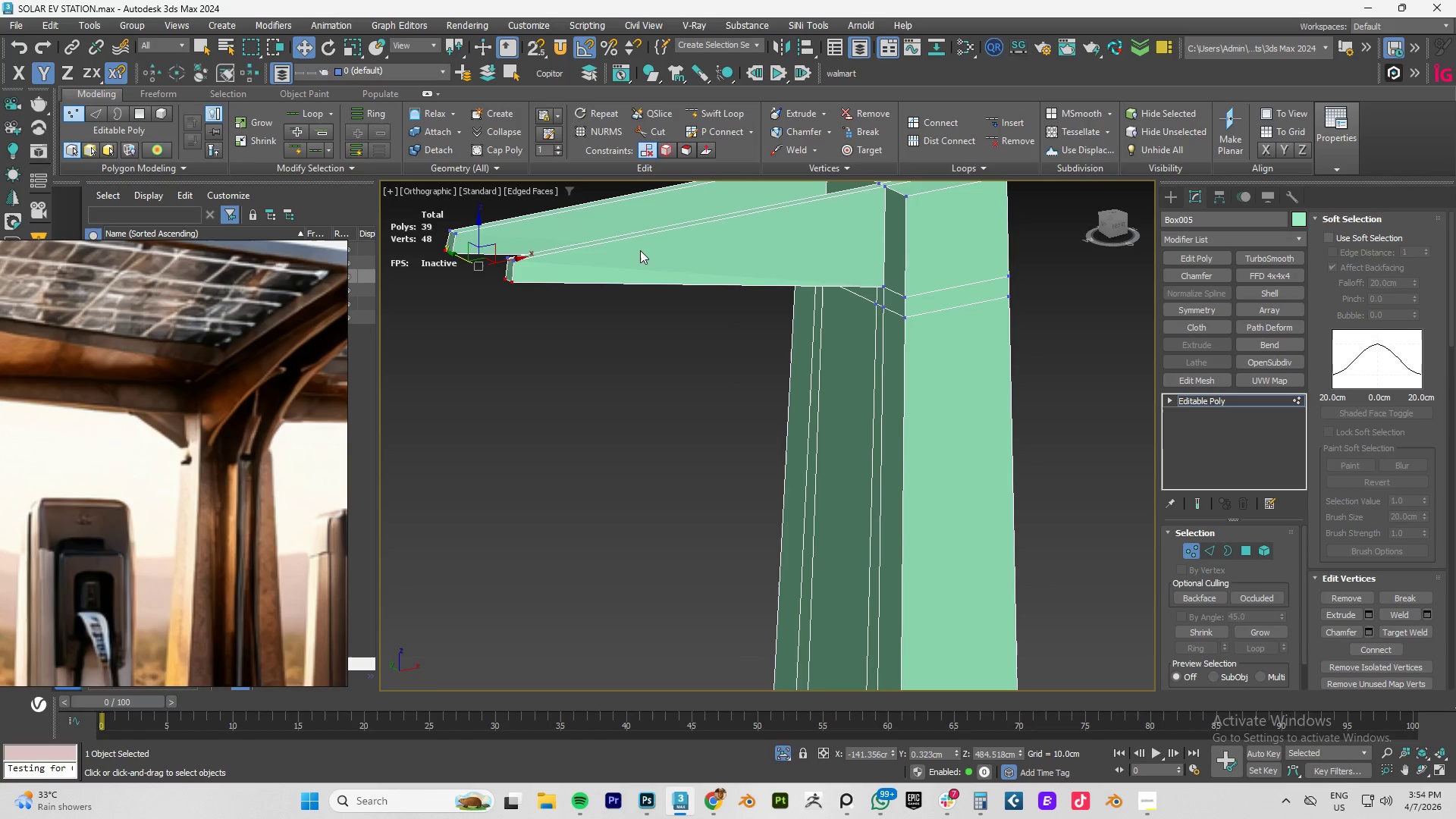 
hold_key(key=AltLeft, duration=0.31)
 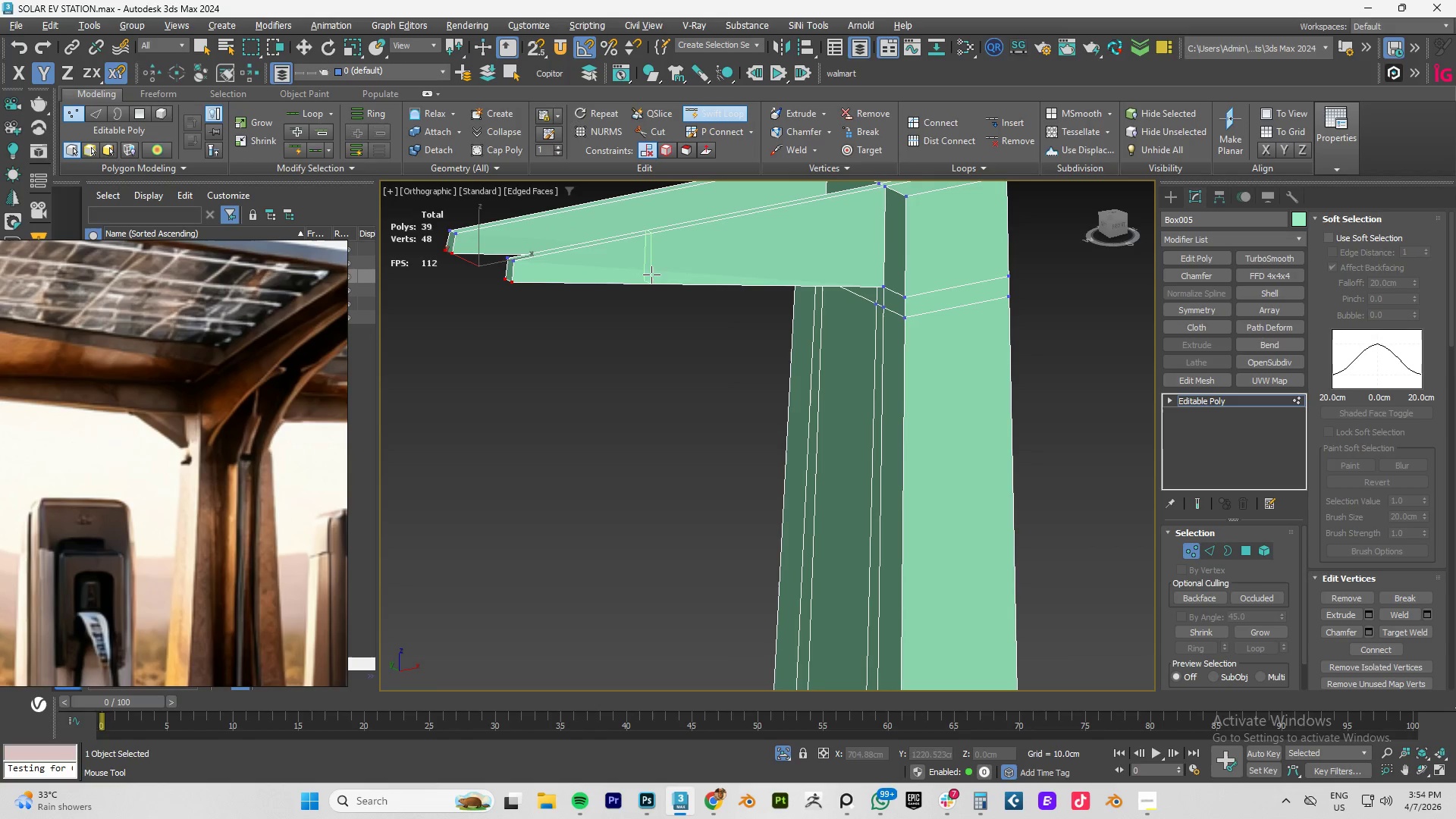 
type(1TZ)
 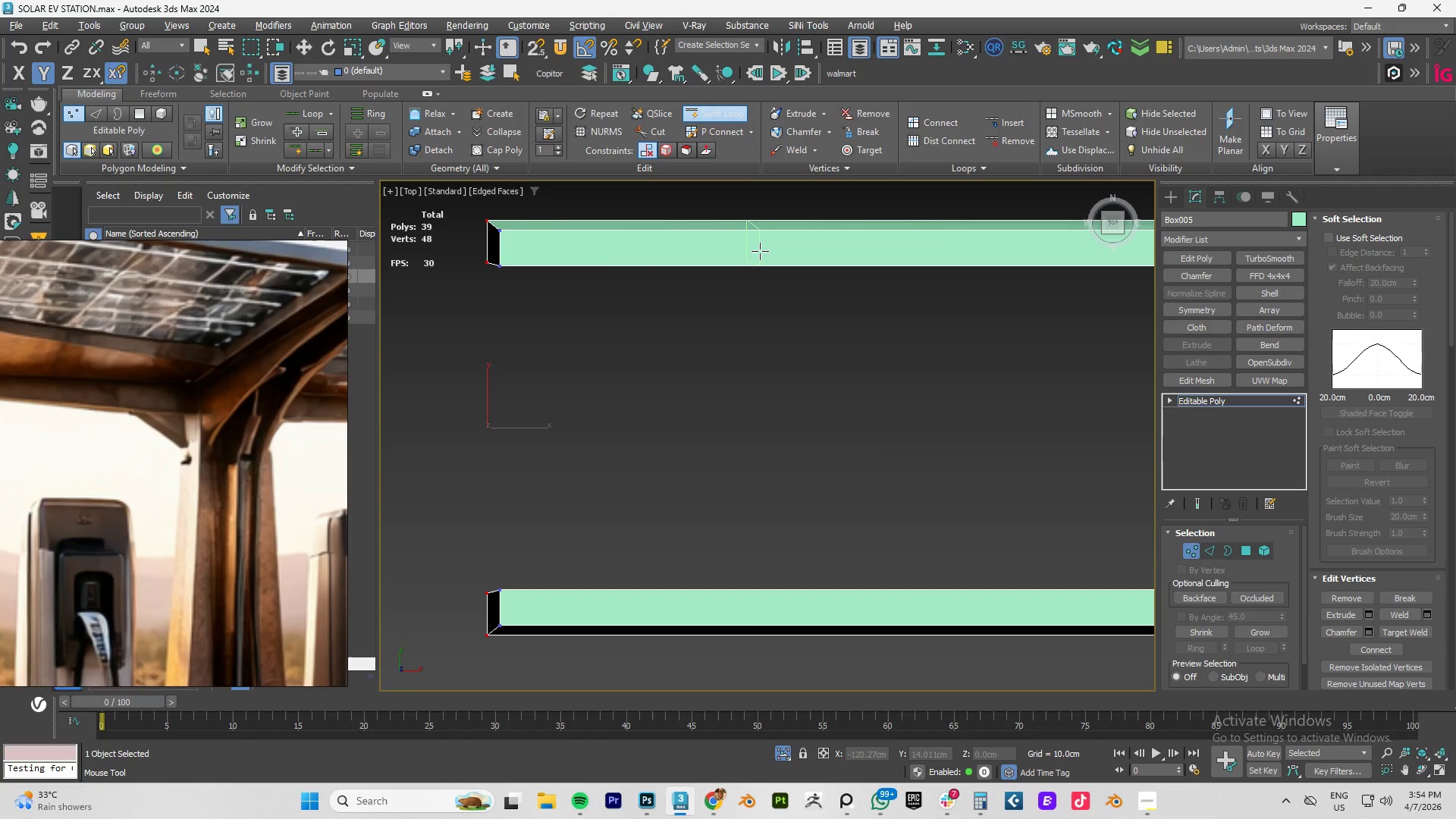 
left_click([760, 251])
 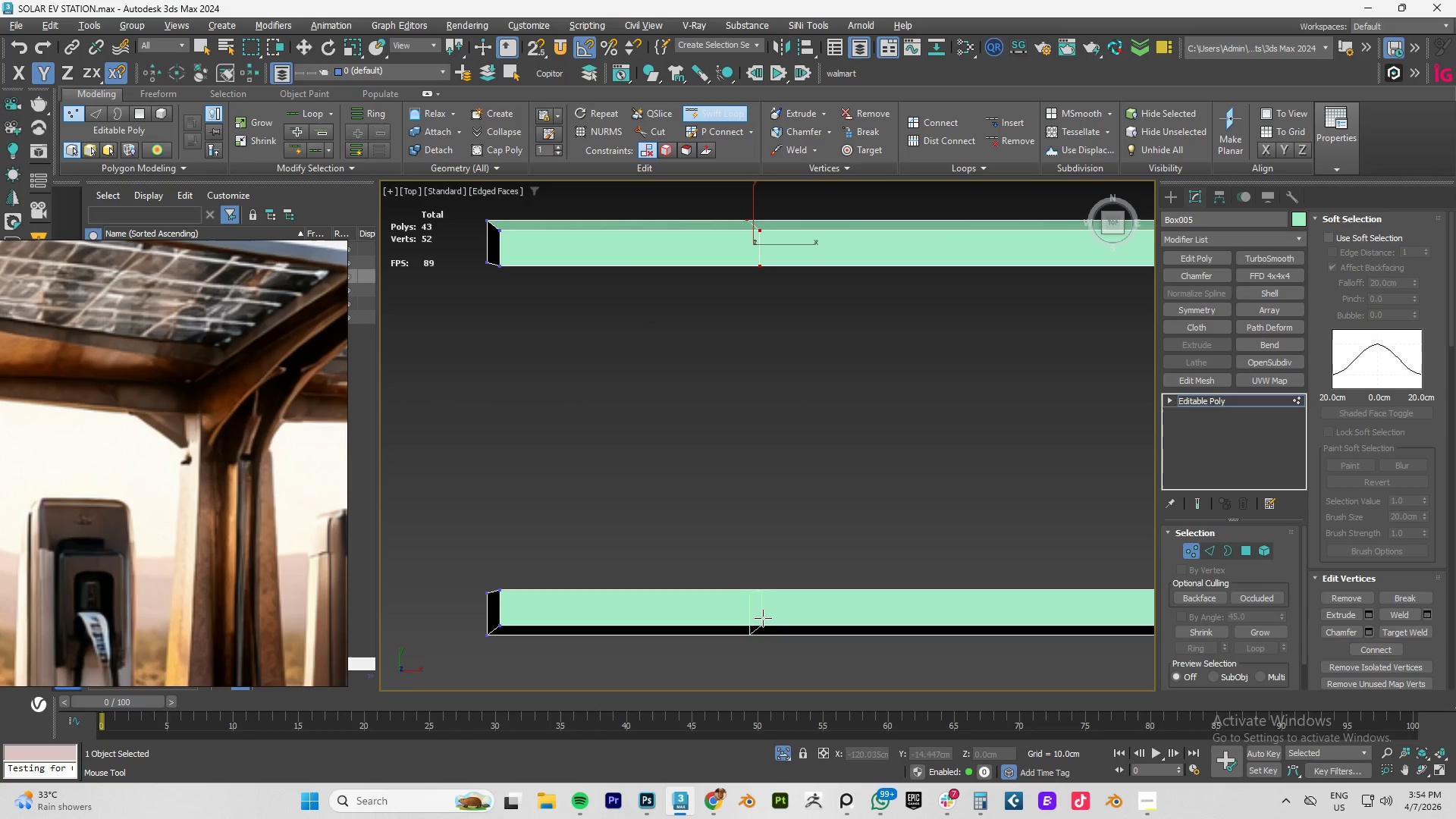 
left_click([763, 618])
 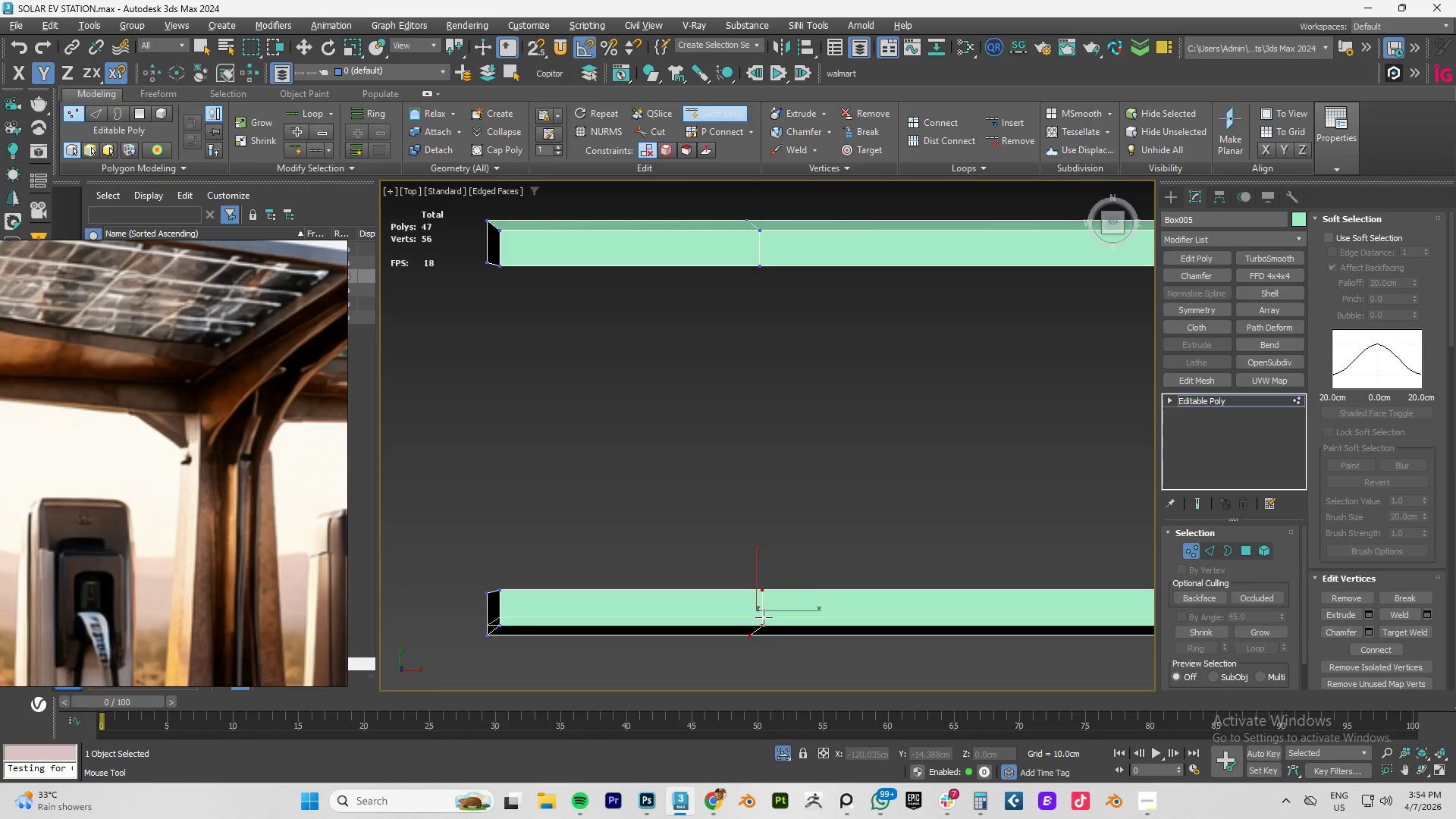 
scroll: coordinate [764, 617], scroll_direction: down, amount: 4.0
 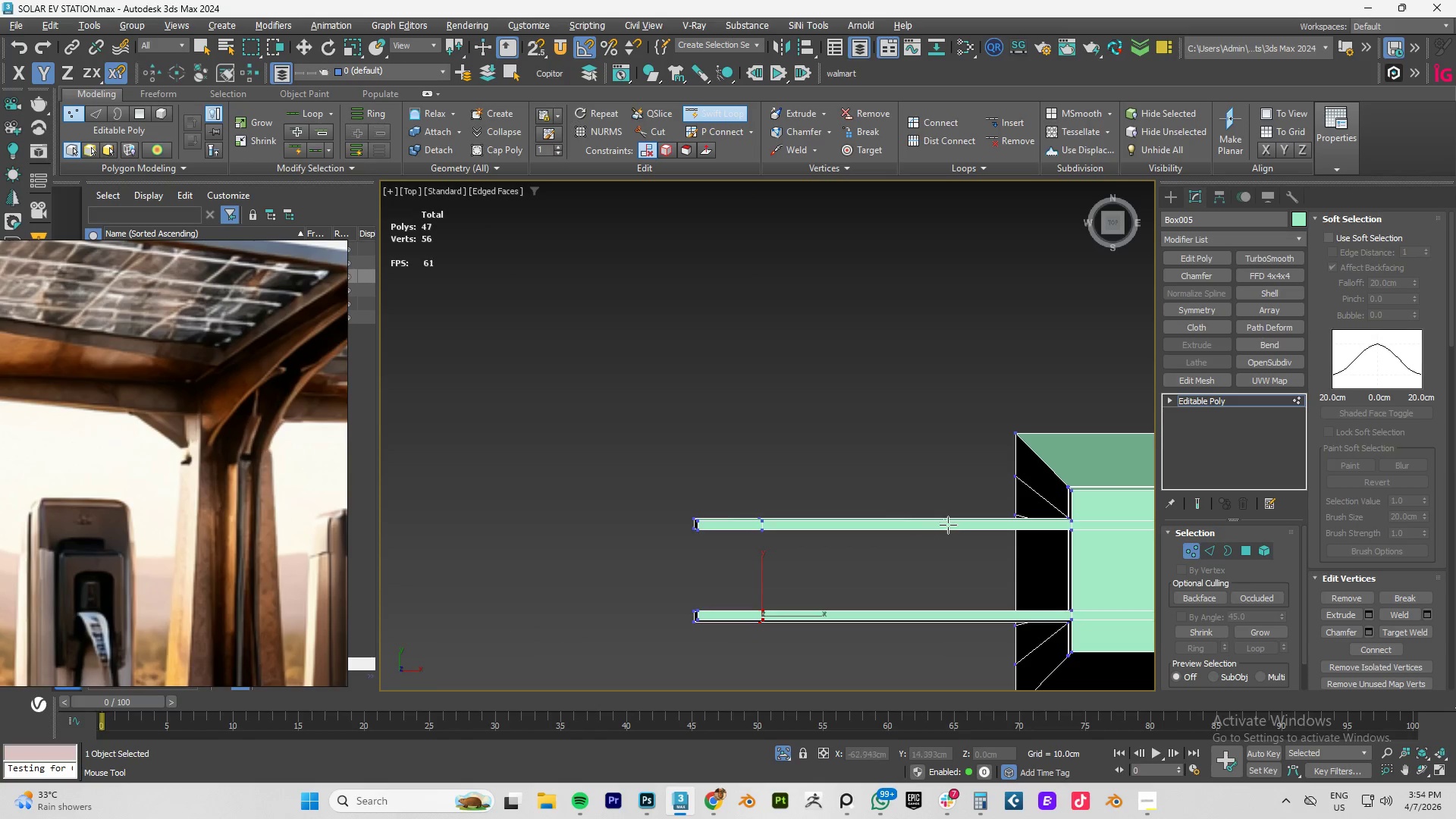 
left_click([948, 525])
 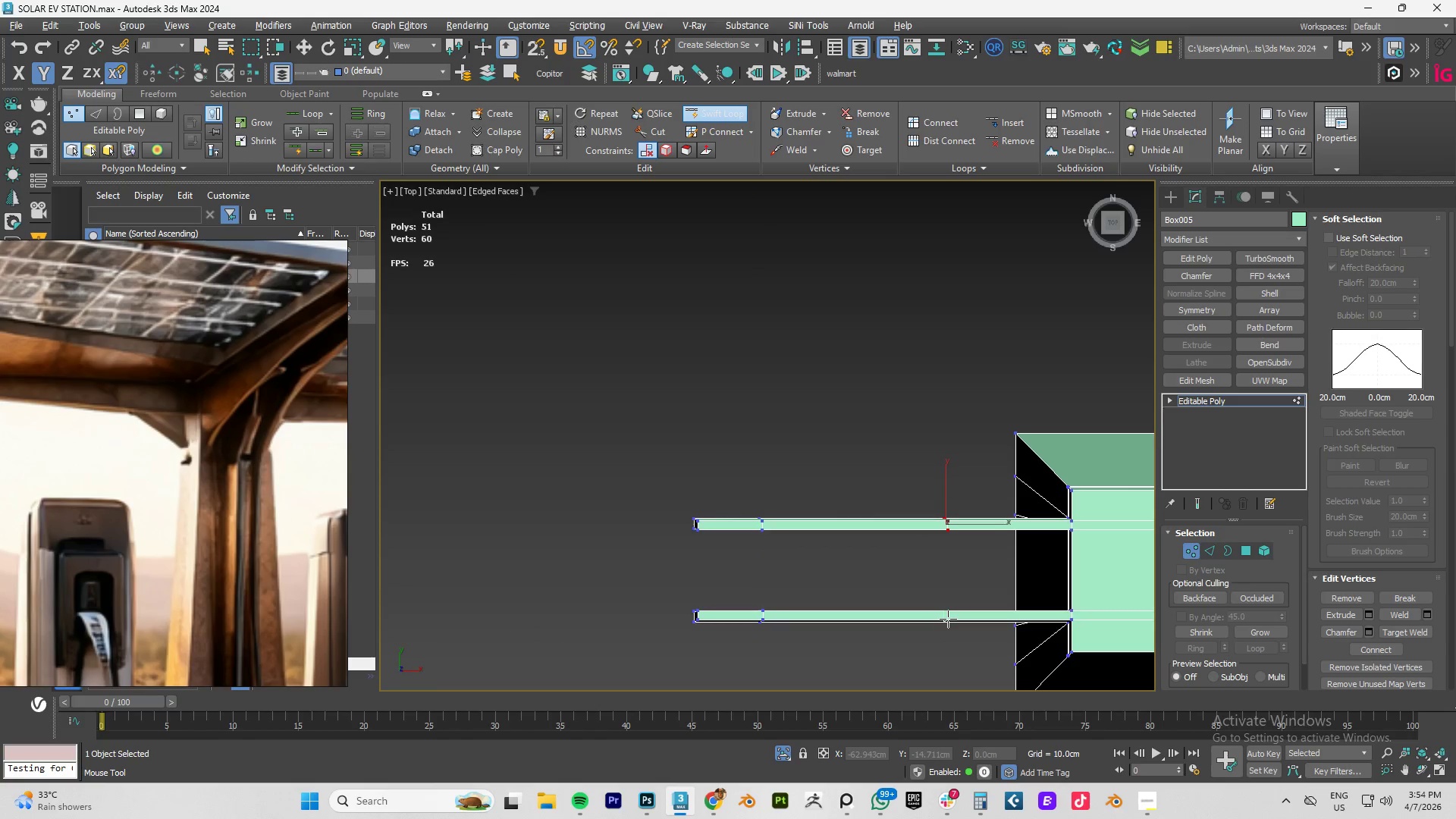 
left_click([948, 619])
 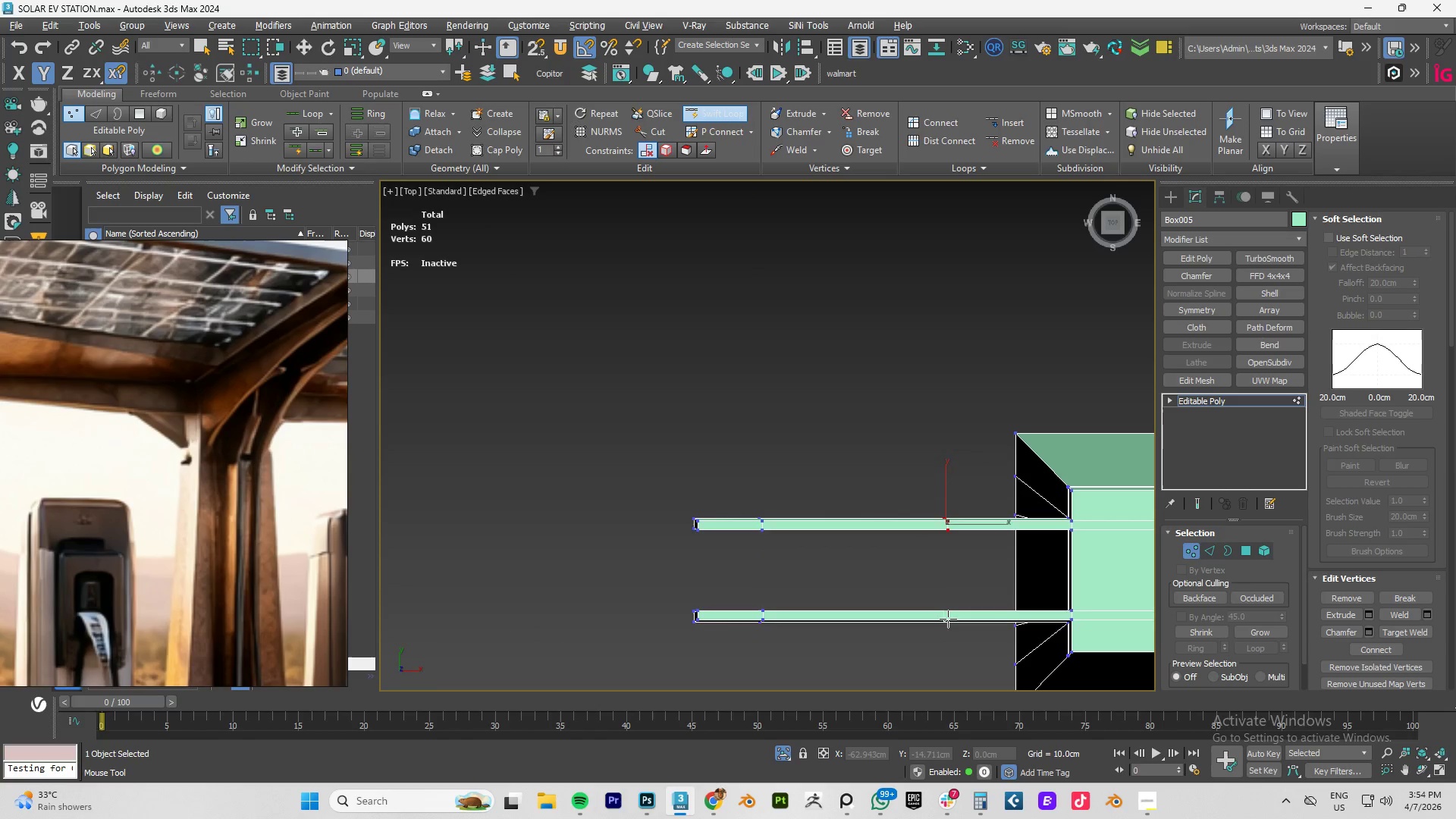 
right_click([948, 619])
 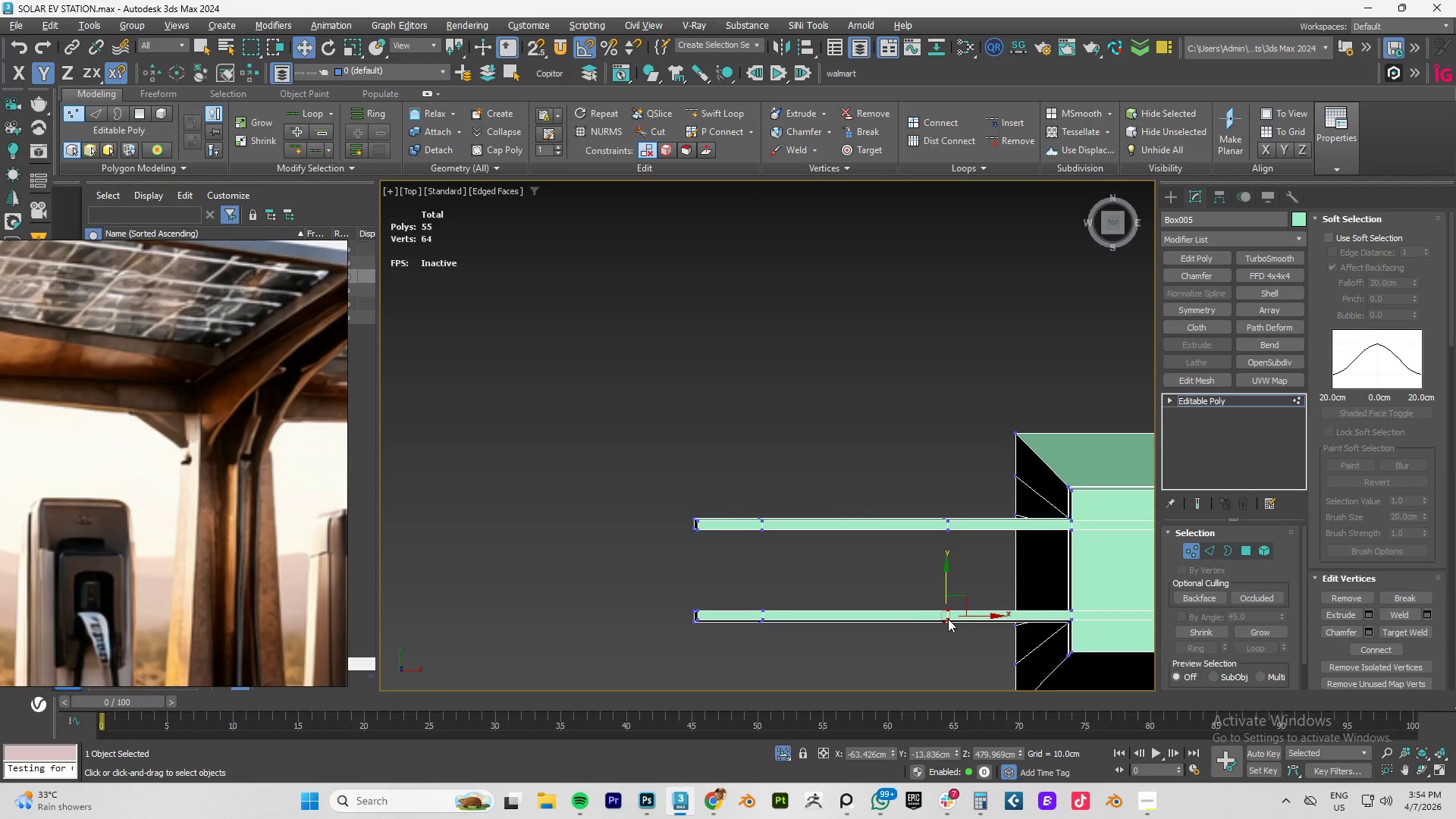 
type(FZ)
 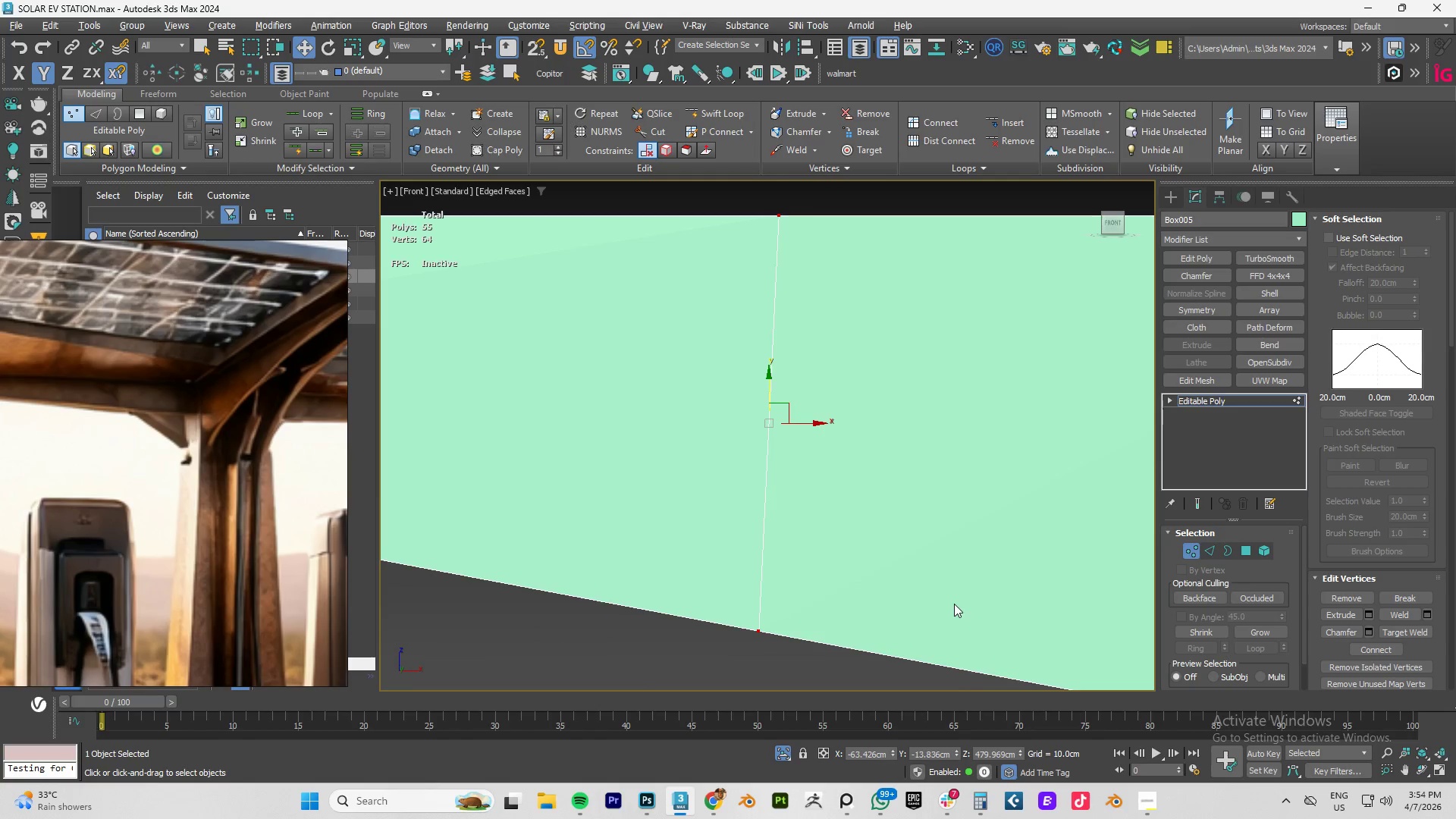 
scroll: coordinate [955, 599], scroll_direction: down, amount: 8.0
 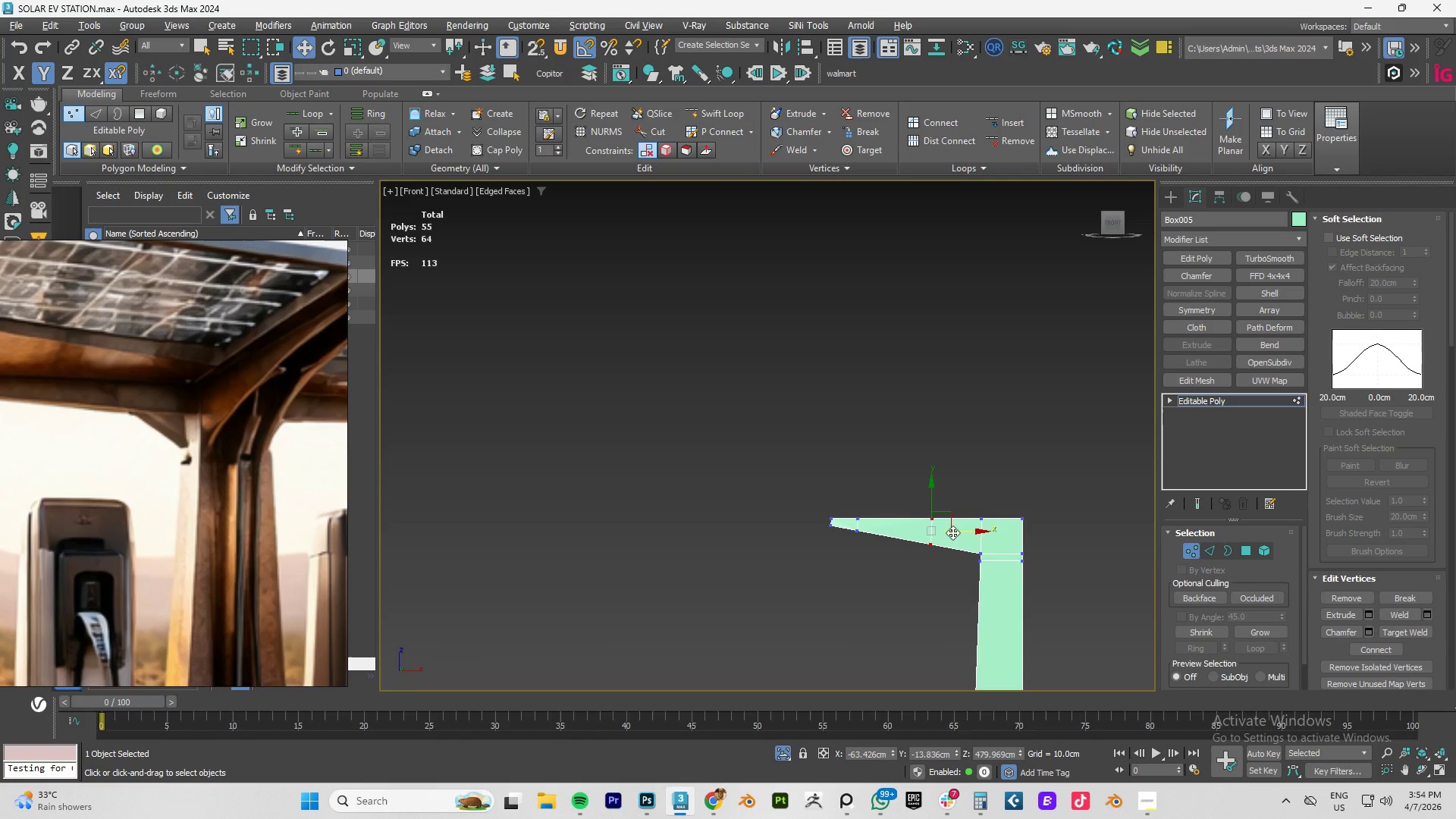 
scroll: coordinate [948, 570], scroll_direction: up, amount: 5.0
 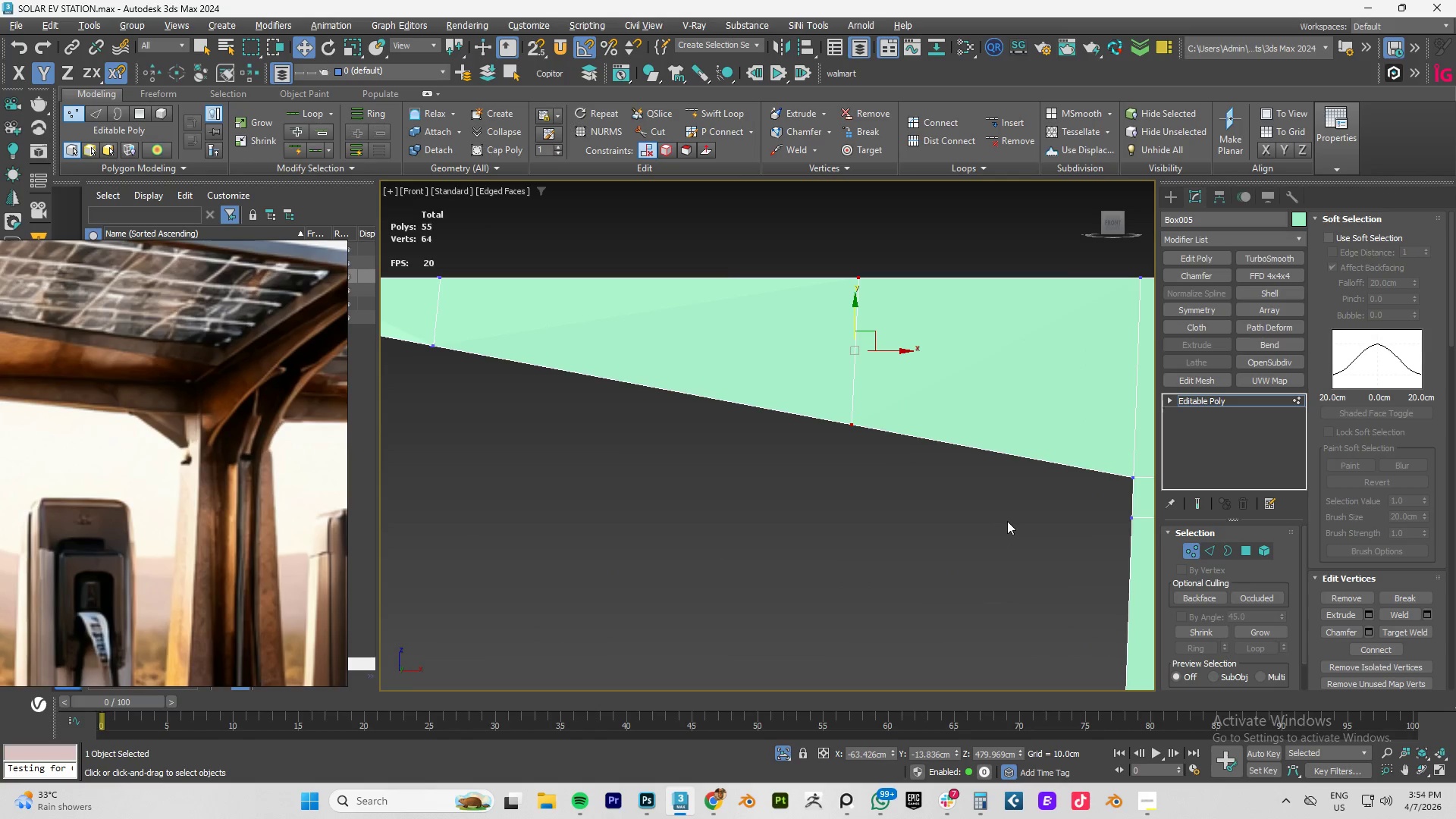 
key(Alt+AltLeft)
 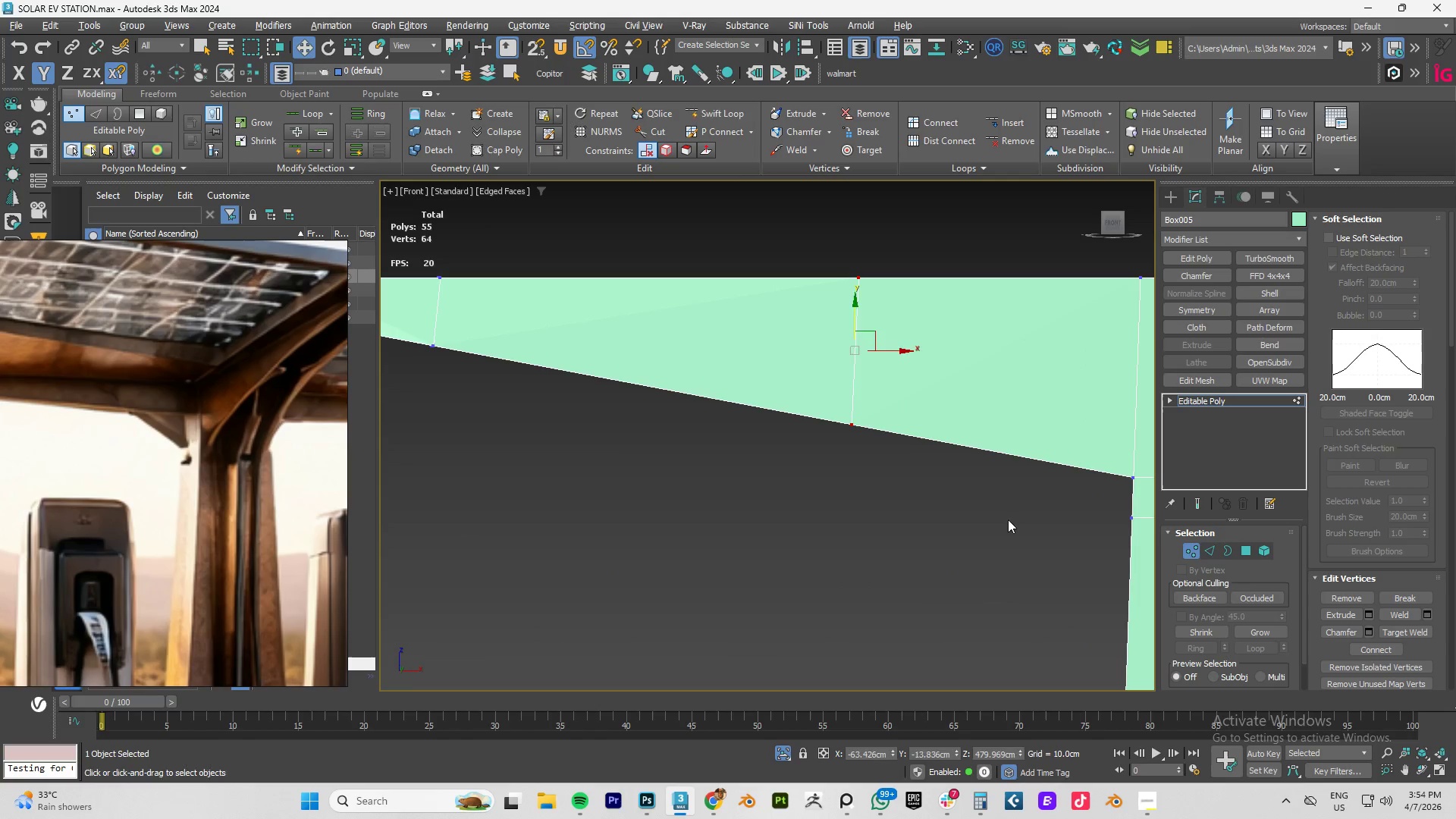 
key(Alt+1)
 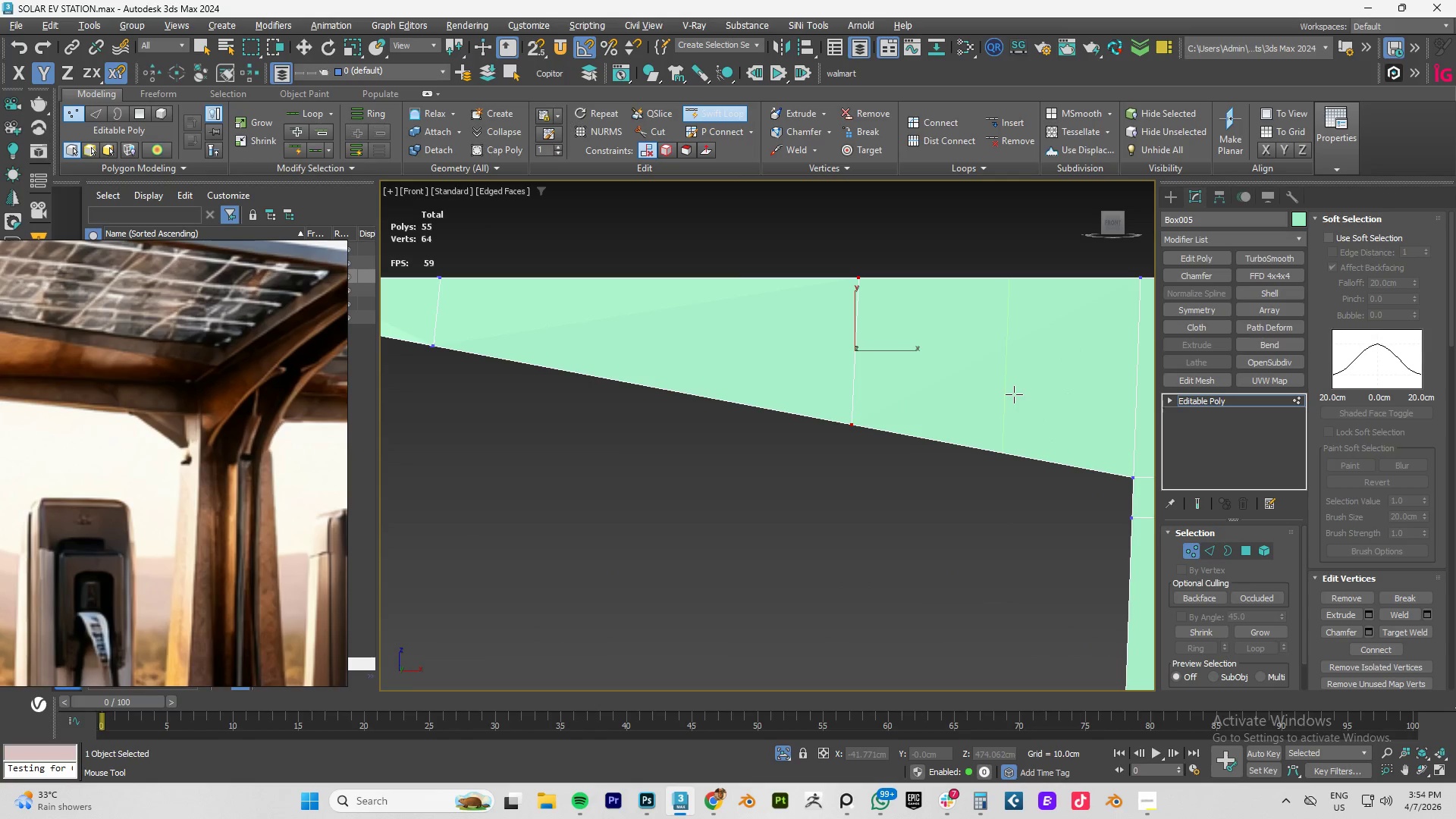 
type(TZ)
 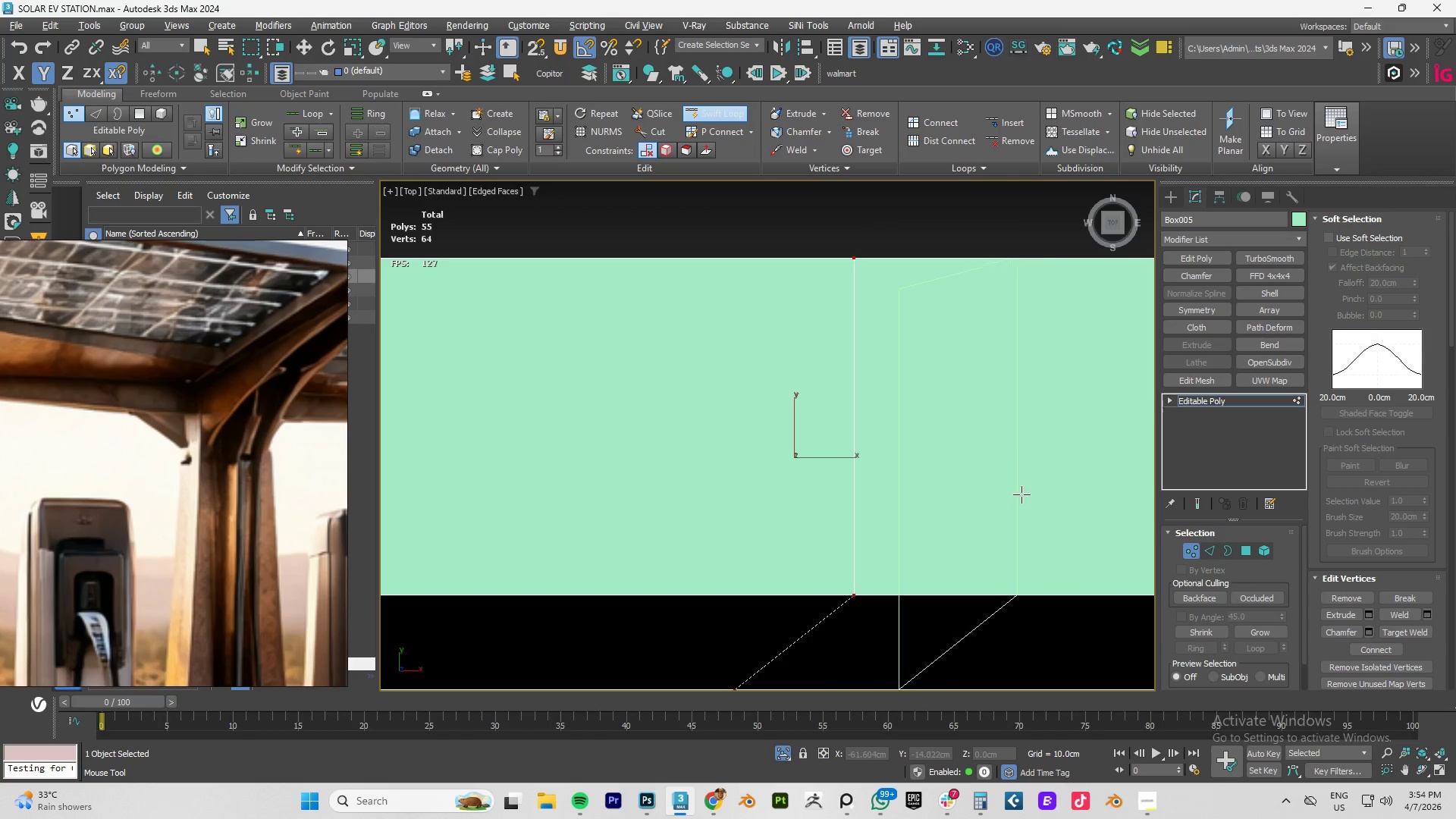 
scroll: coordinate [977, 506], scroll_direction: down, amount: 9.0
 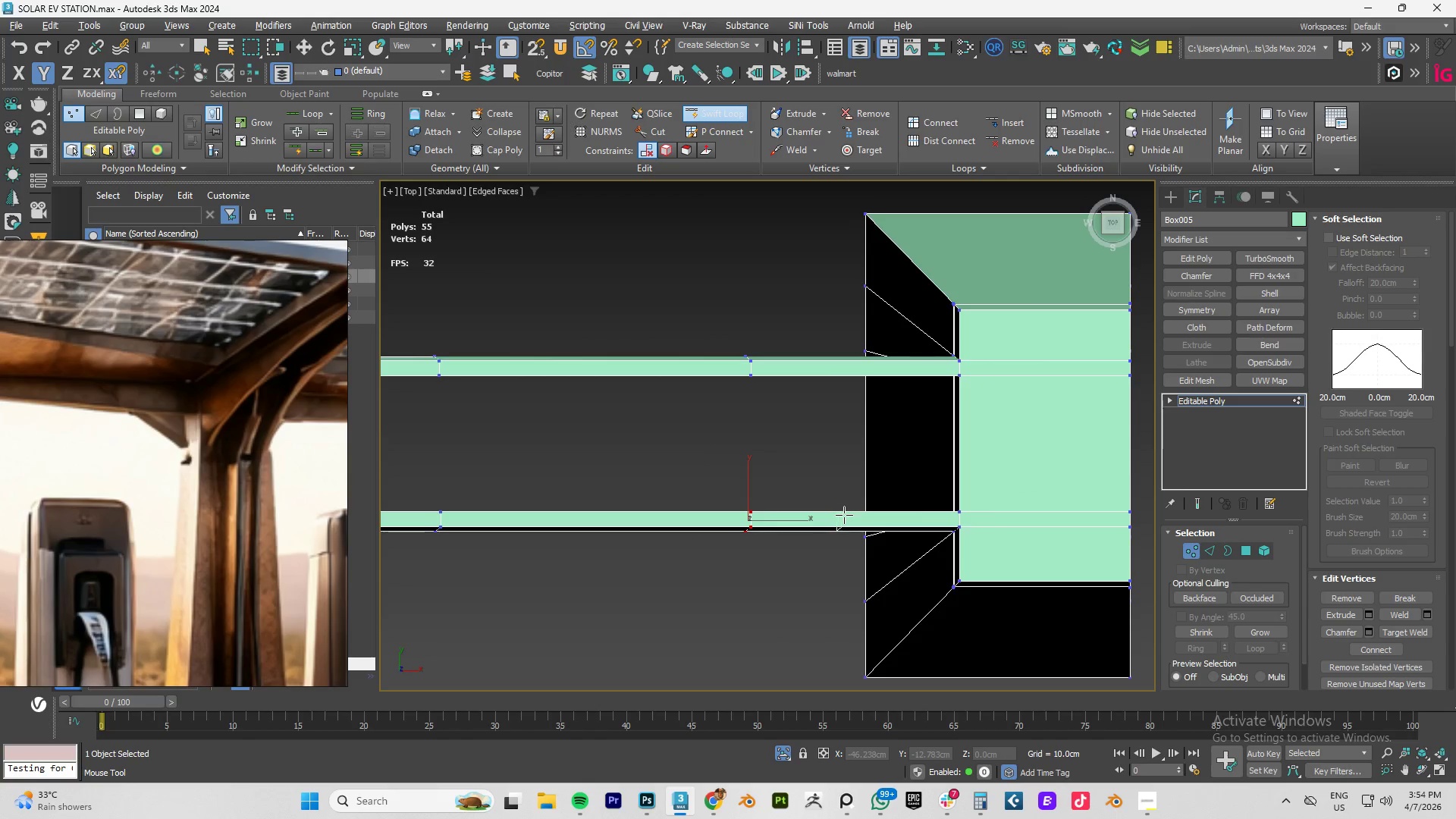 
left_click([854, 516])
 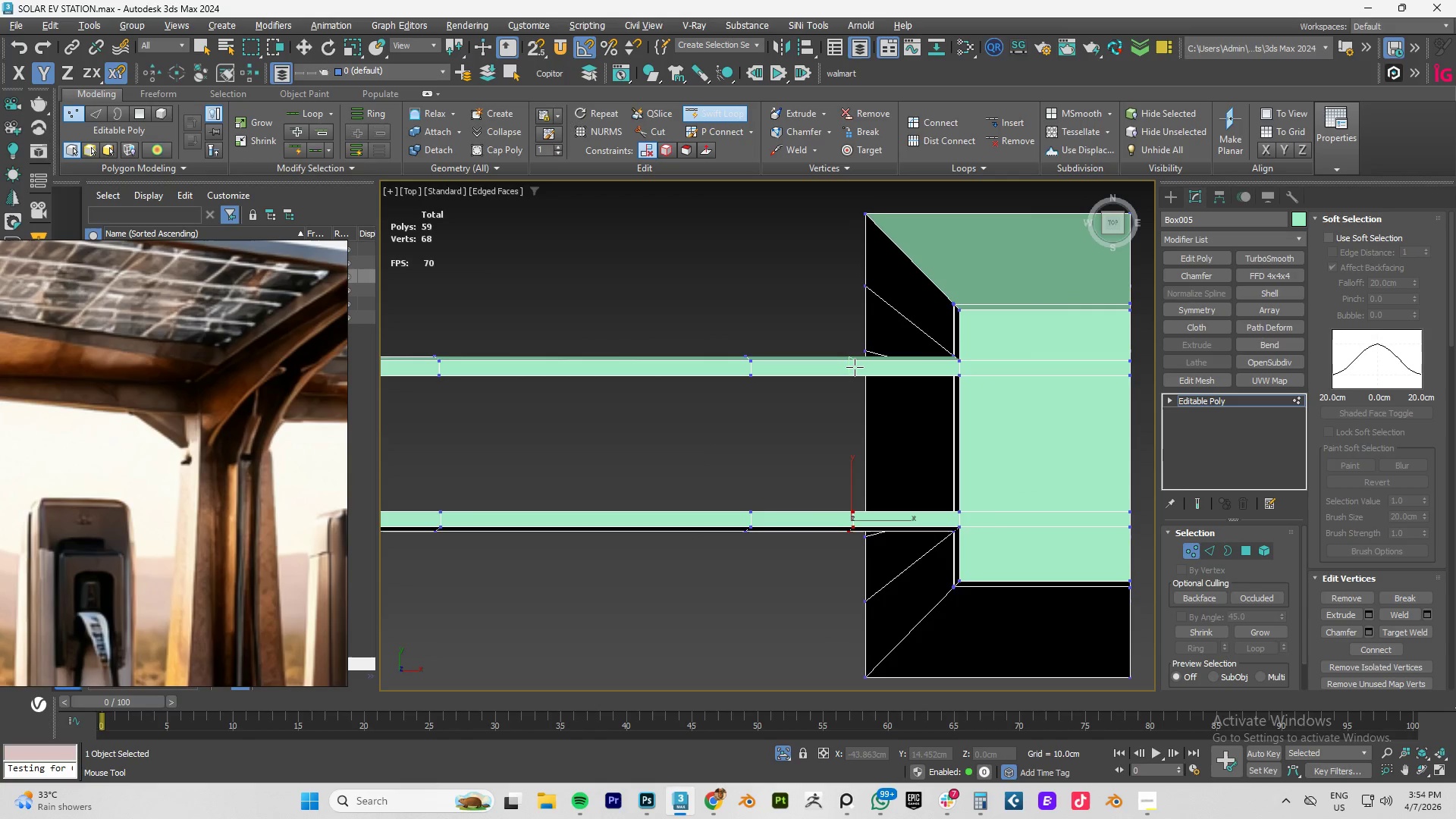 
left_click([855, 367])
 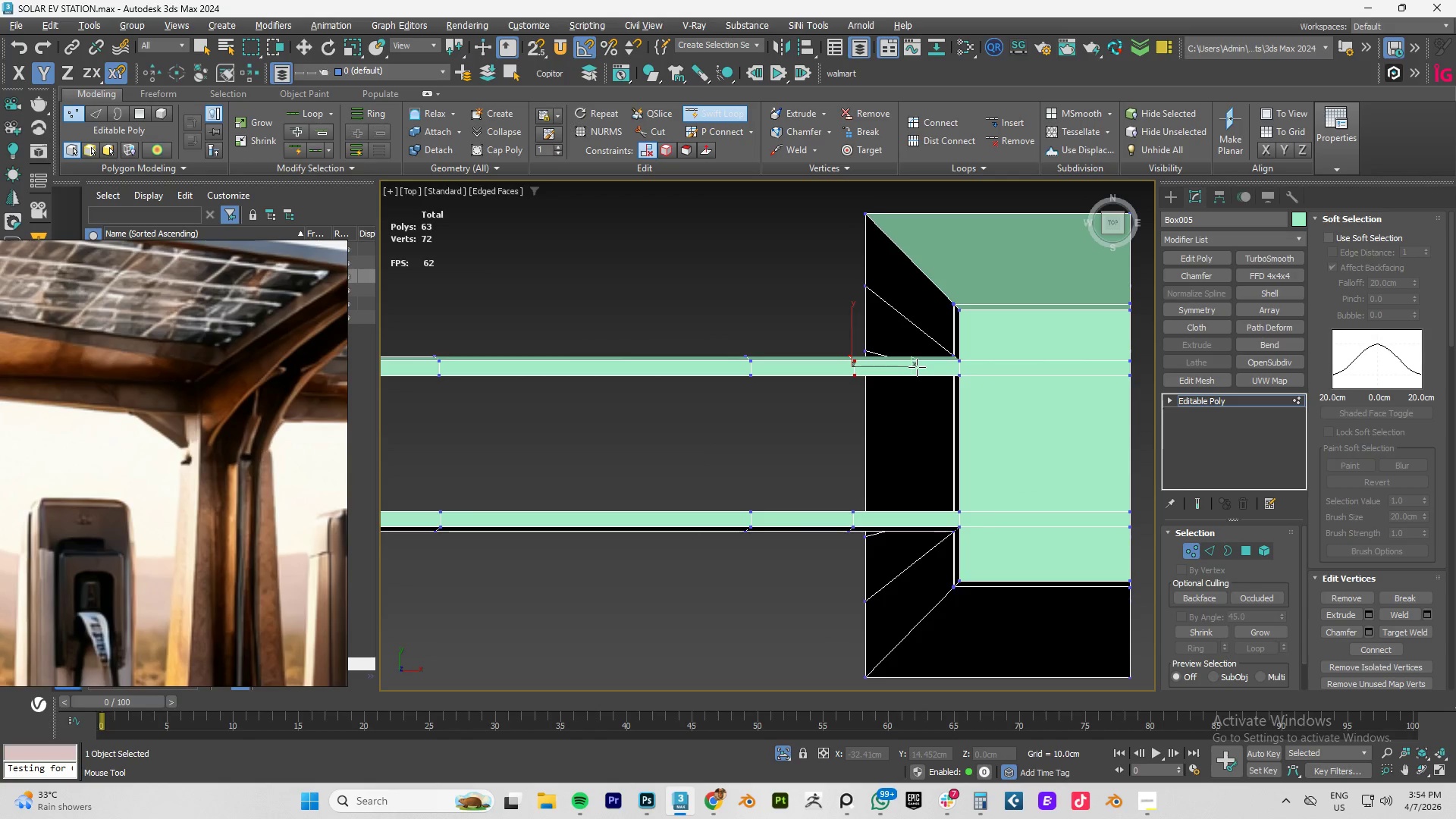 
left_click([917, 367])
 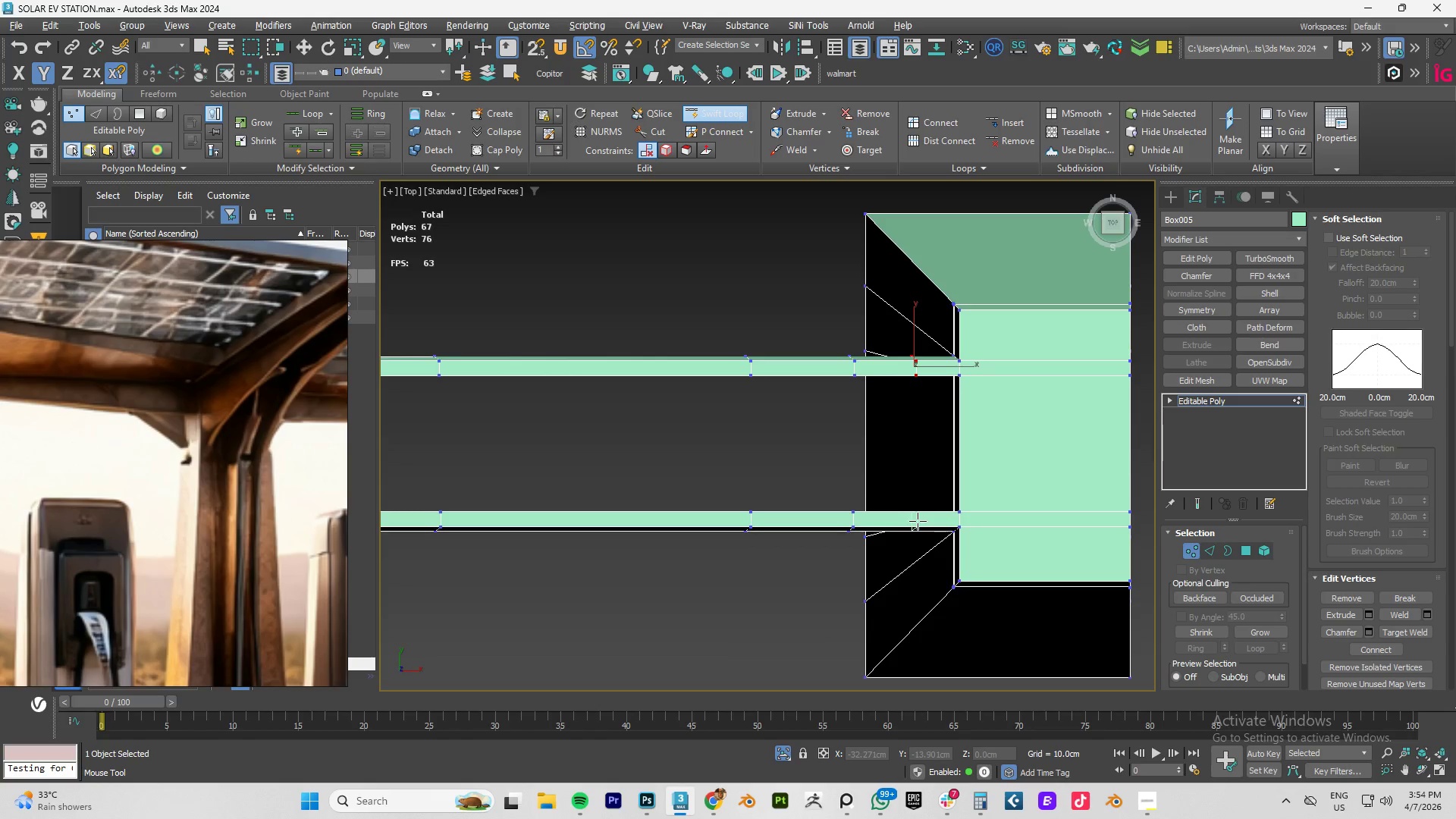 
type(FZ)
 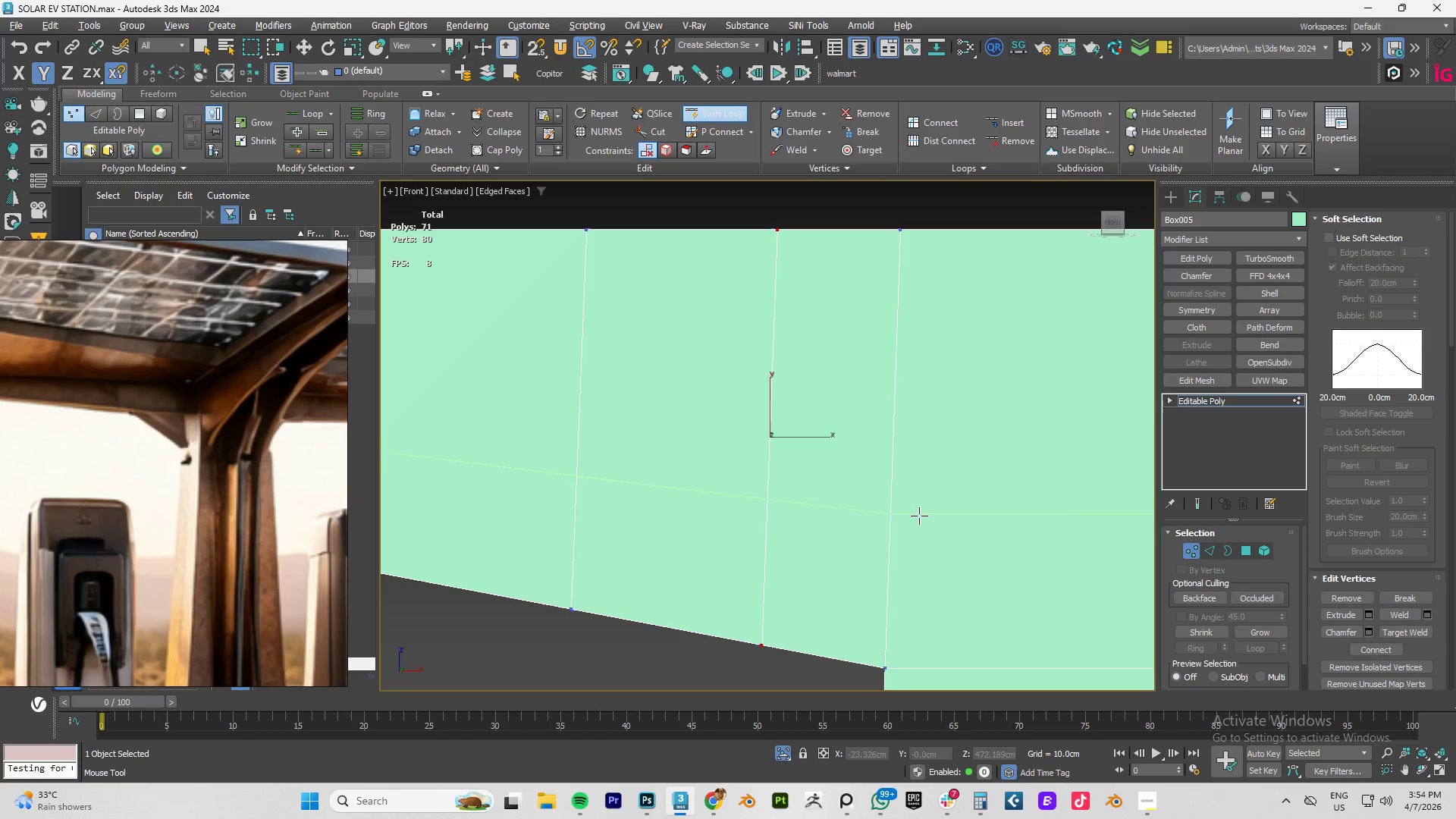 
right_click([919, 515])
 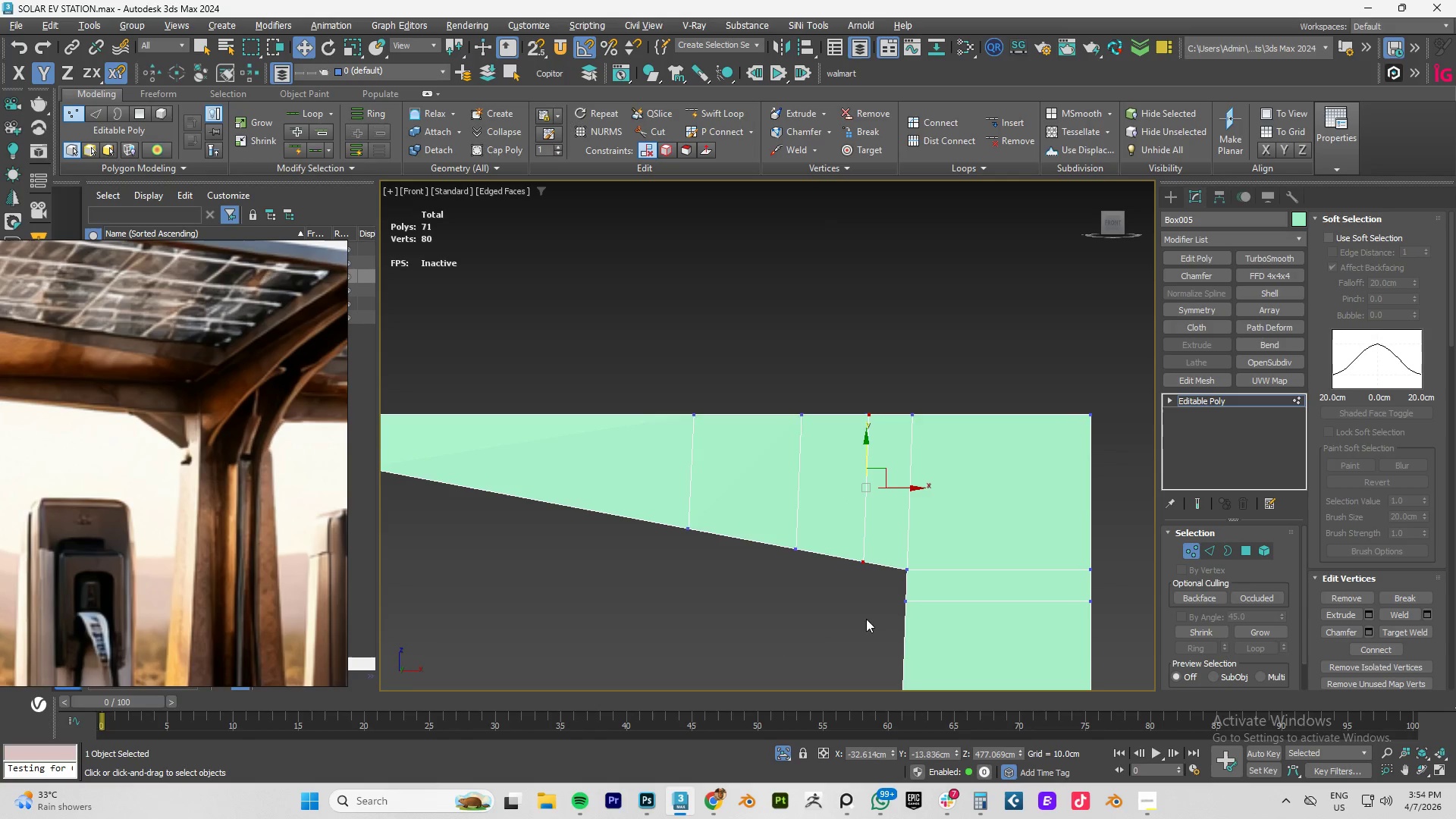 
scroll: coordinate [919, 516], scroll_direction: down, amount: 3.0
 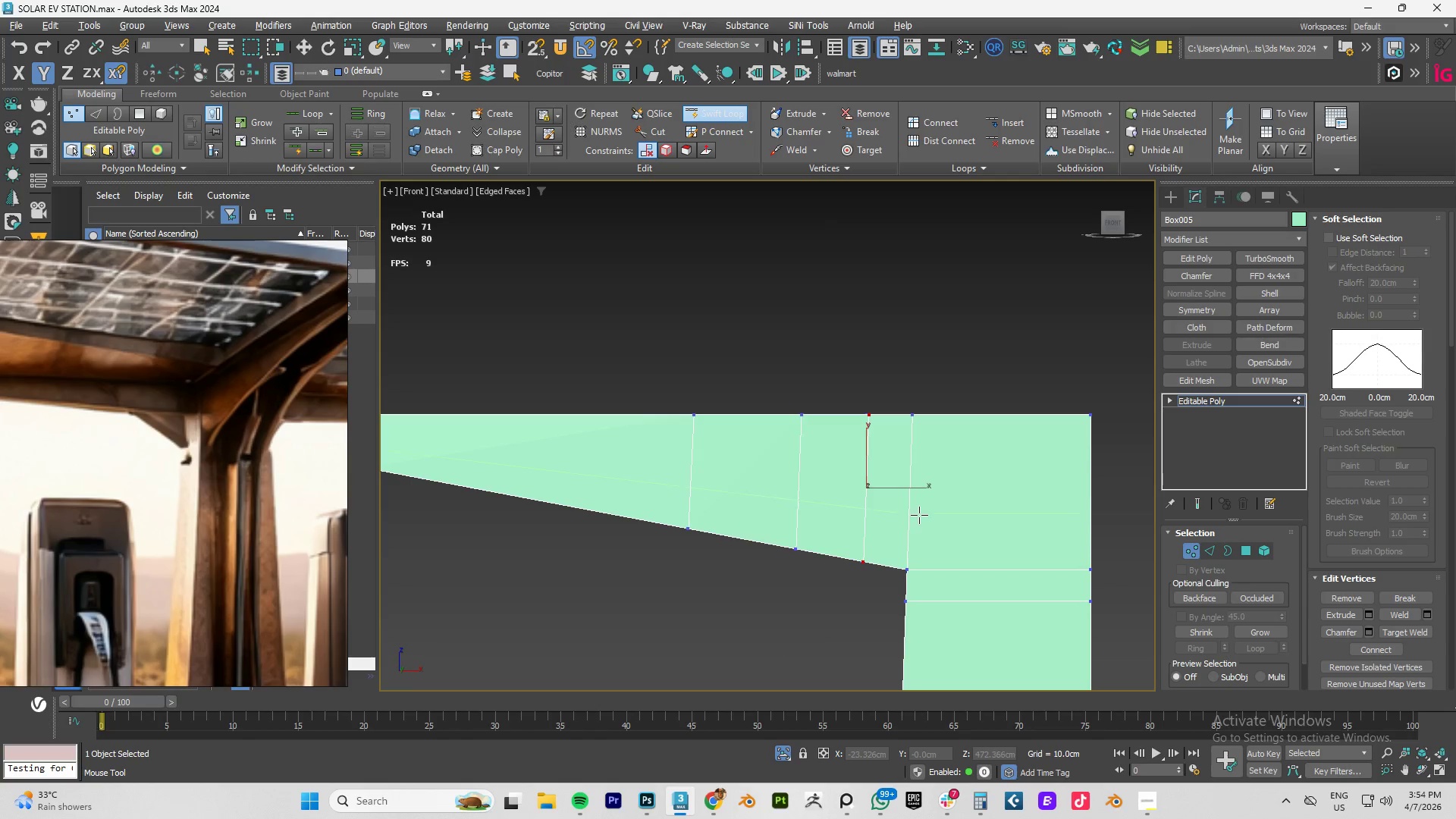 
left_click_drag(start_coordinate=[875, 605], to_coordinate=[742, 538])
 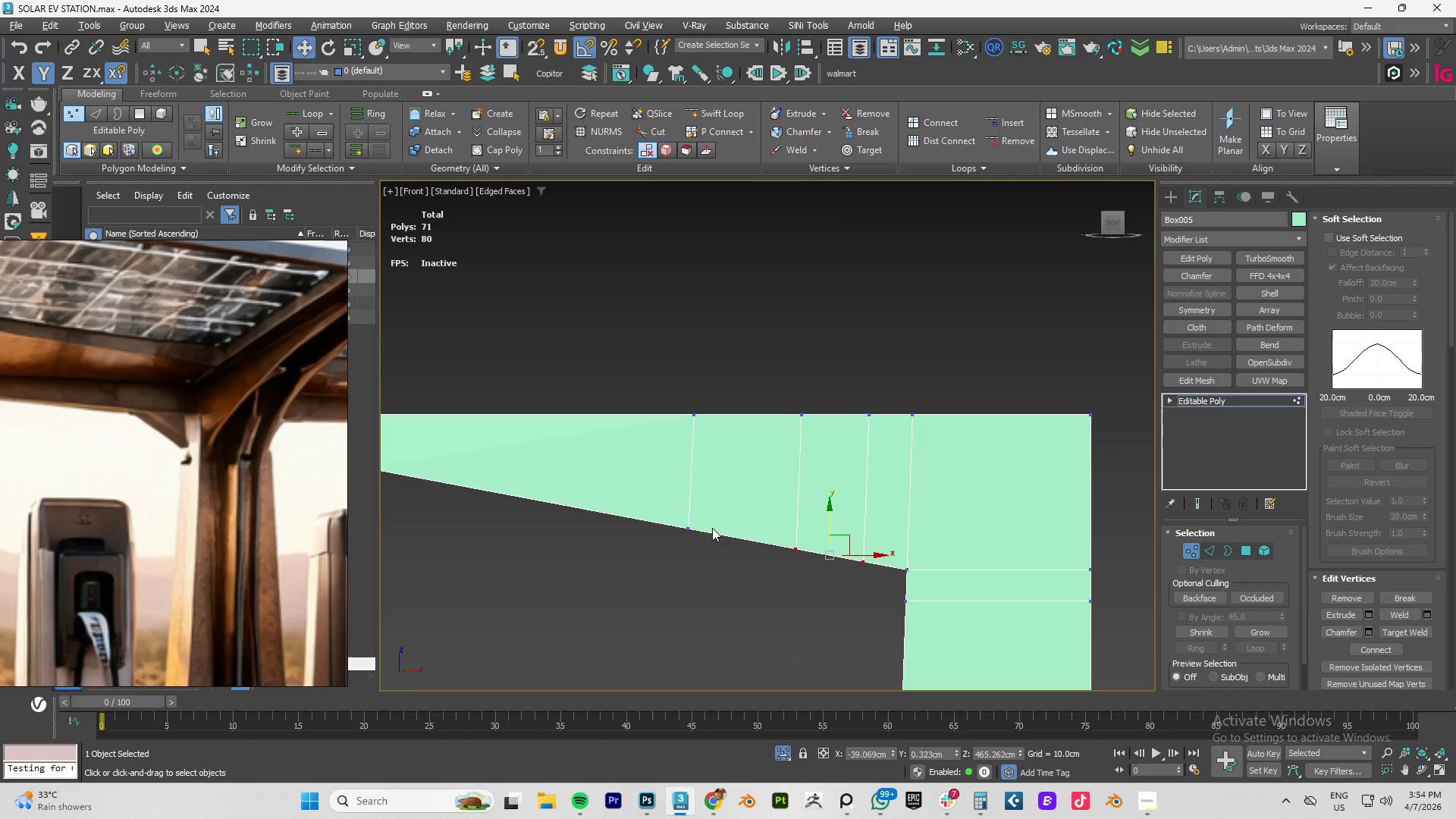 
left_click_drag(start_coordinate=[635, 511], to_coordinate=[890, 639])
 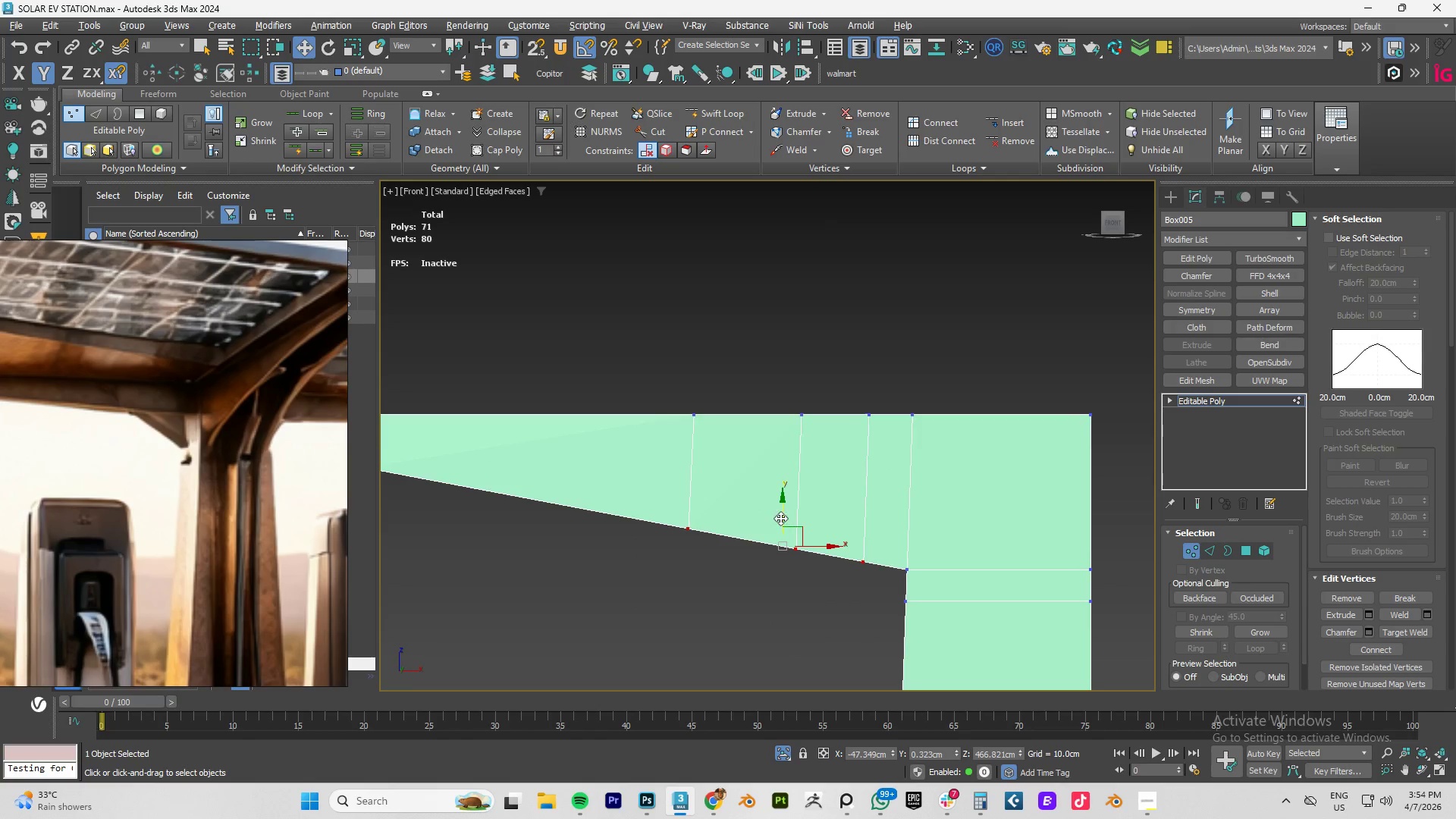 
left_click_drag(start_coordinate=[780, 517], to_coordinate=[781, 500])
 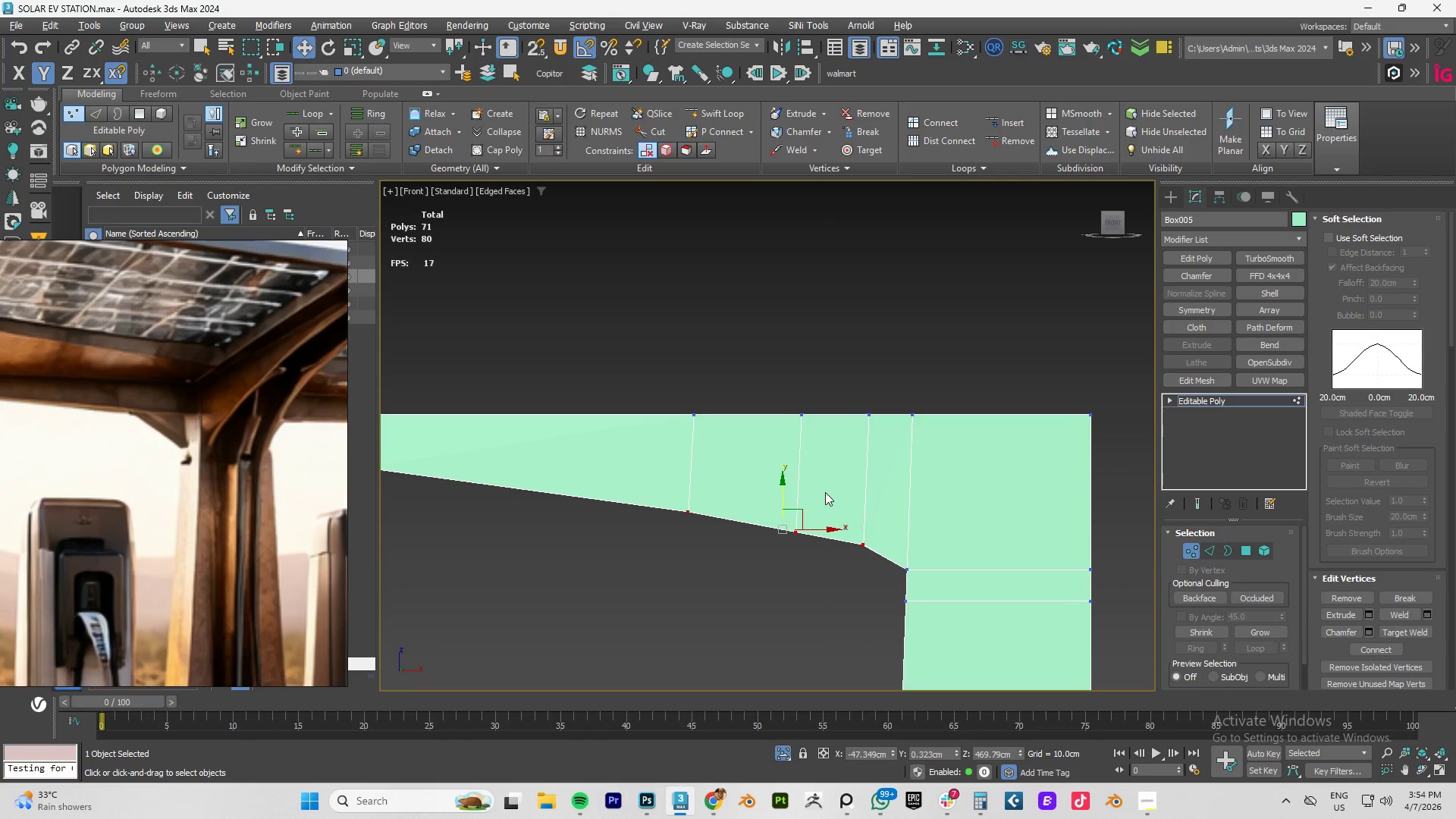 
left_click_drag(start_coordinate=[826, 497], to_coordinate=[765, 589])
 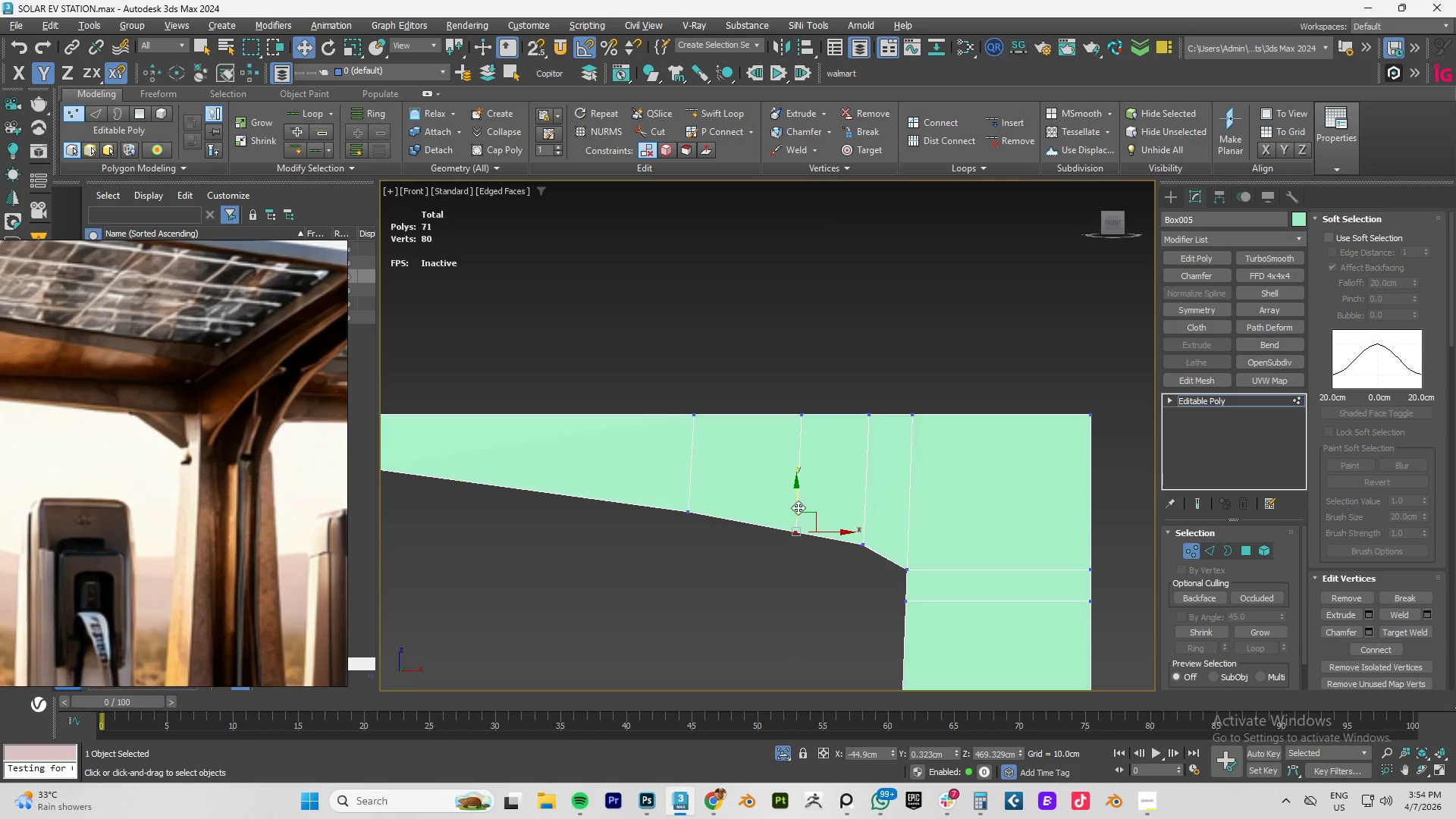 
left_click_drag(start_coordinate=[799, 506], to_coordinate=[798, 480])
 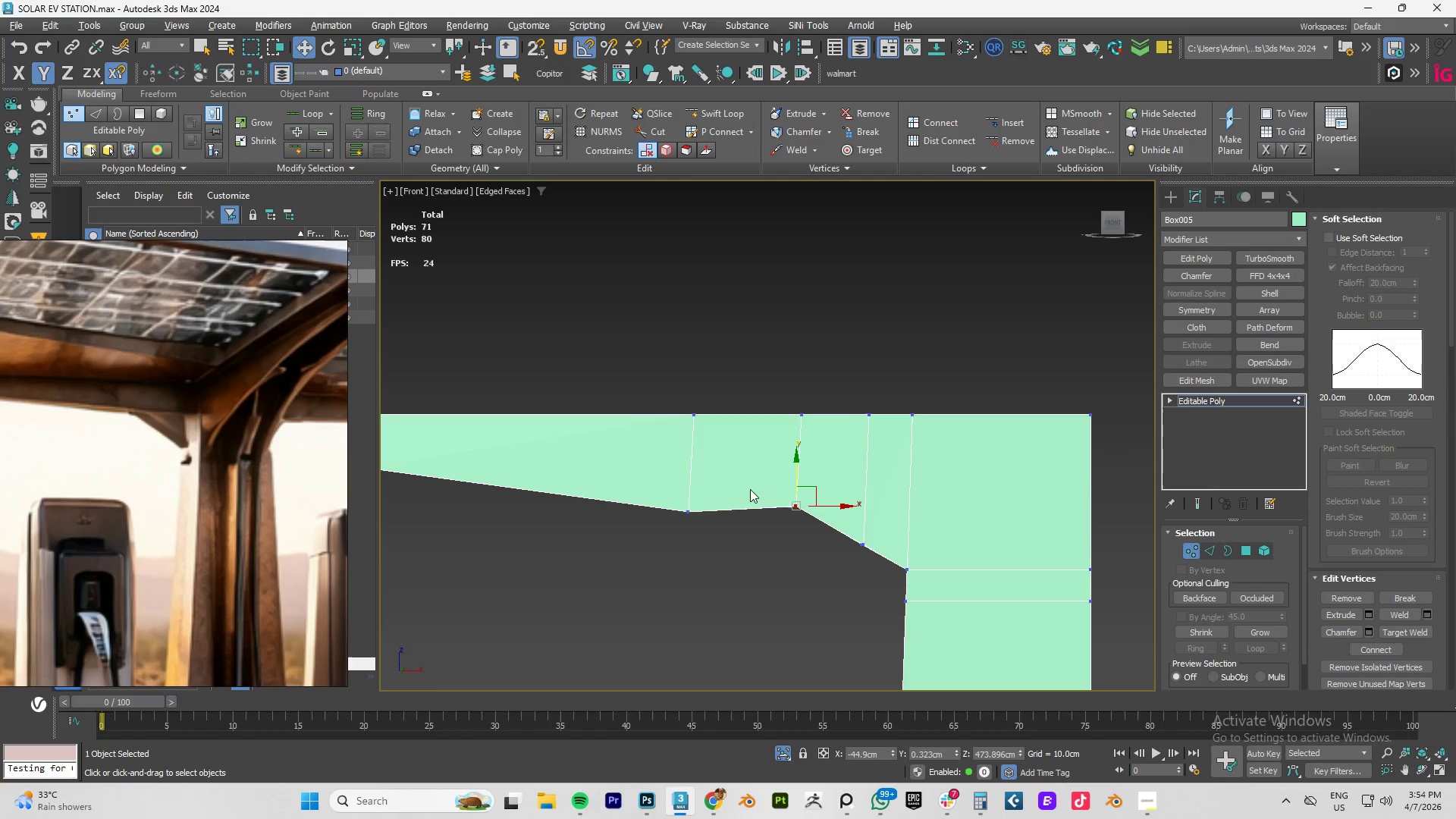 
left_click_drag(start_coordinate=[709, 511], to_coordinate=[601, 560])
 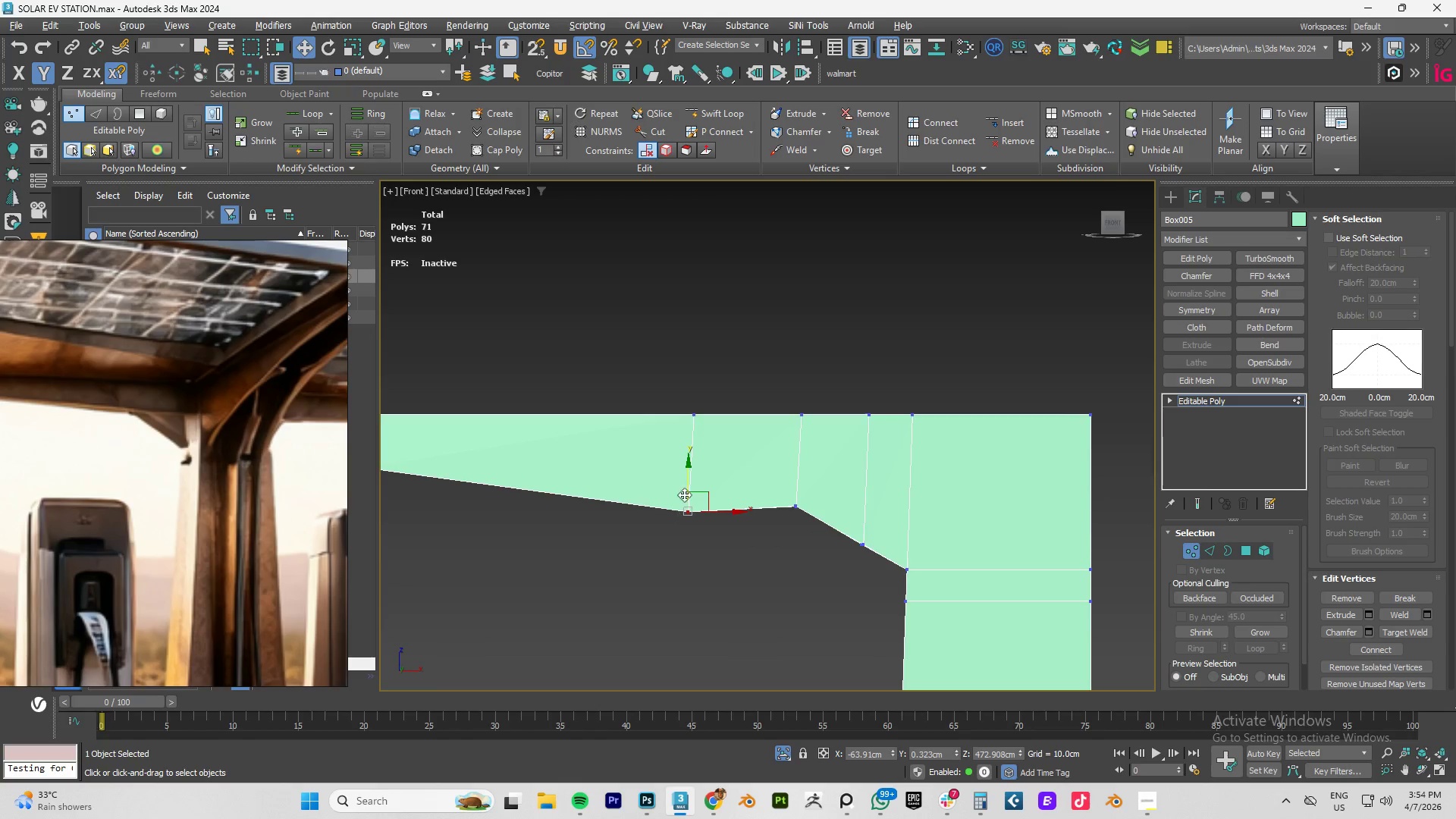 
left_click_drag(start_coordinate=[691, 478], to_coordinate=[695, 463])
 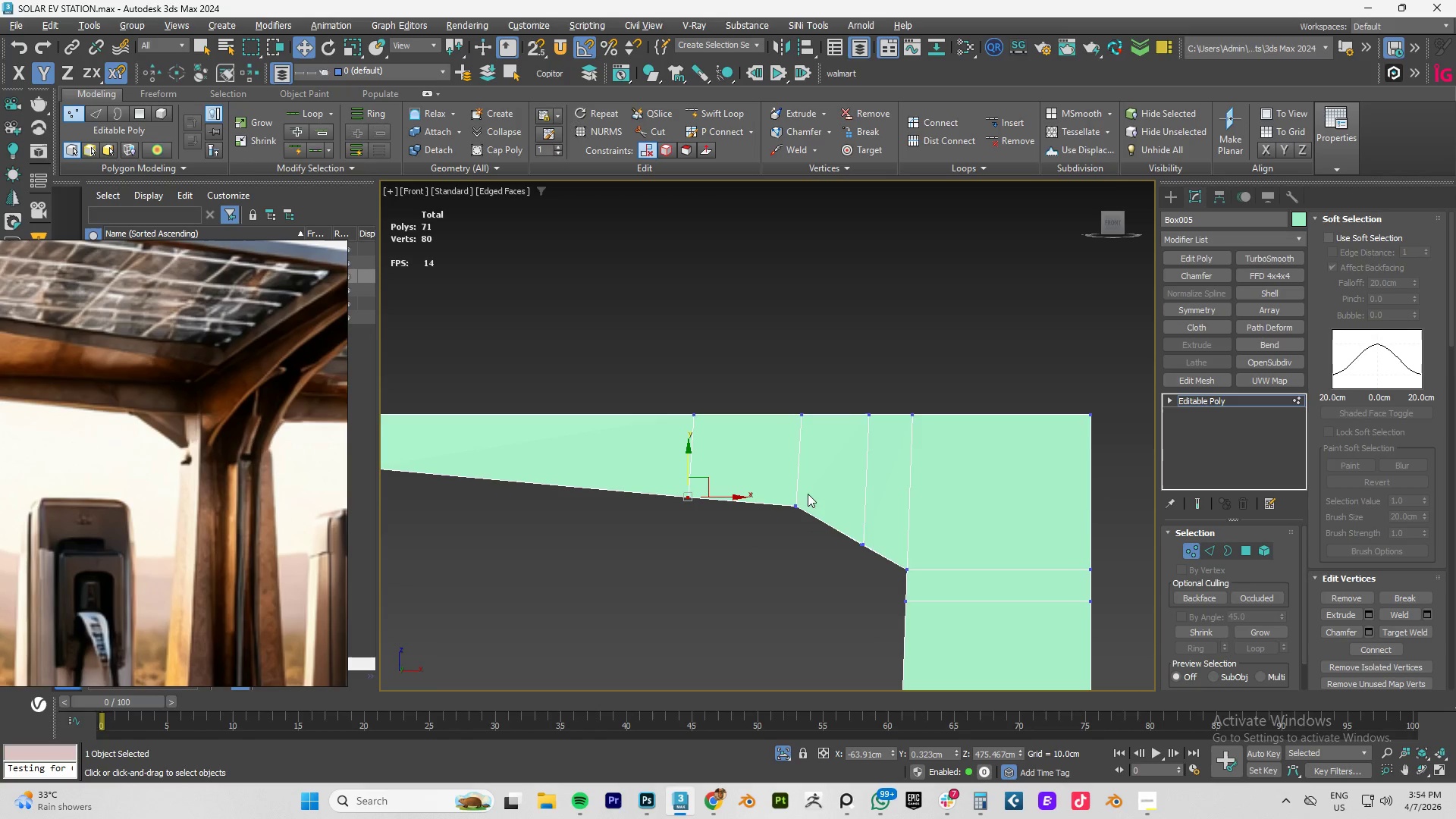 
left_click_drag(start_coordinate=[809, 491], to_coordinate=[784, 531])
 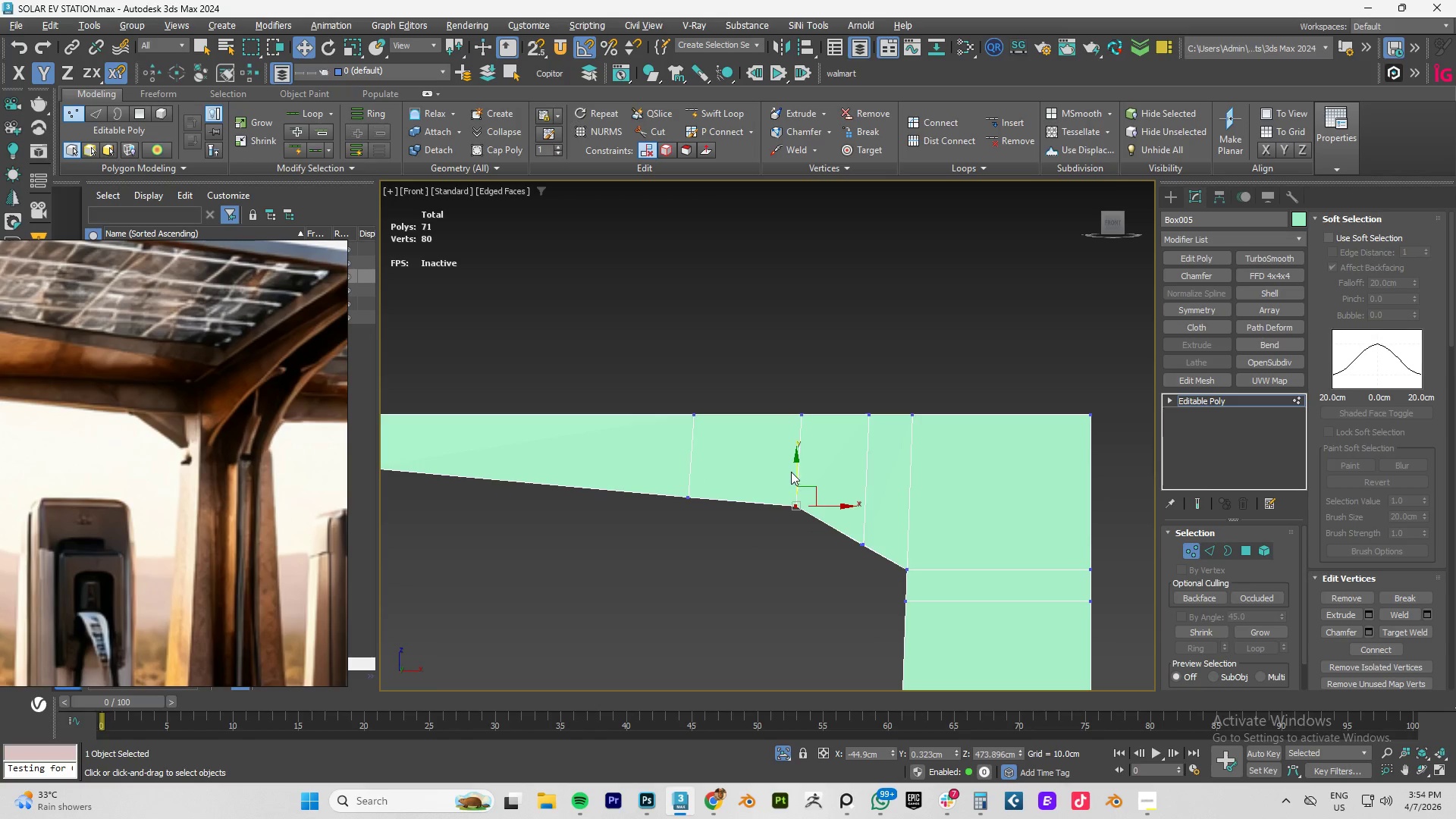 
left_click_drag(start_coordinate=[796, 469], to_coordinate=[793, 483])
 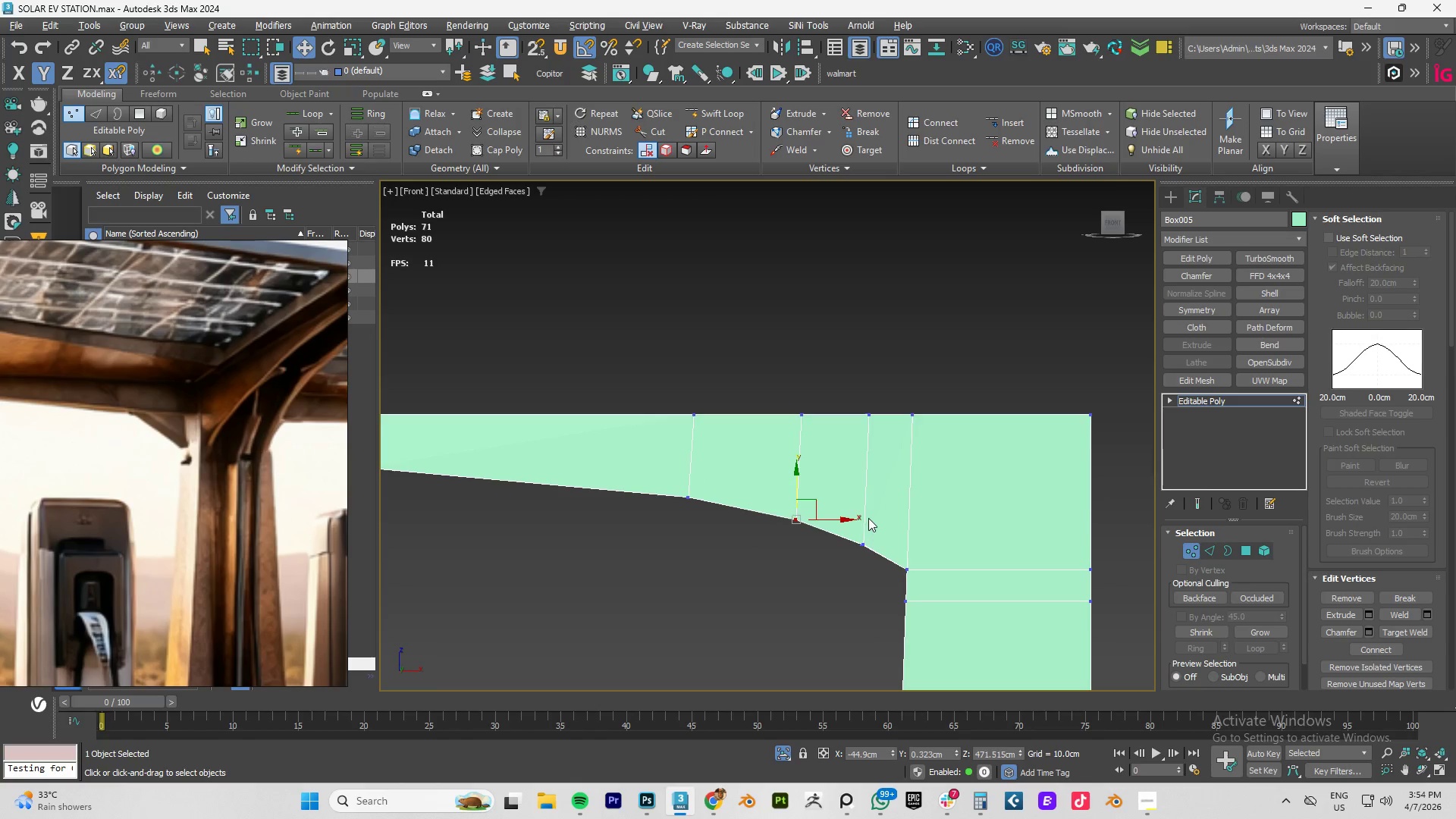 
left_click_drag(start_coordinate=[870, 525], to_coordinate=[852, 565])
 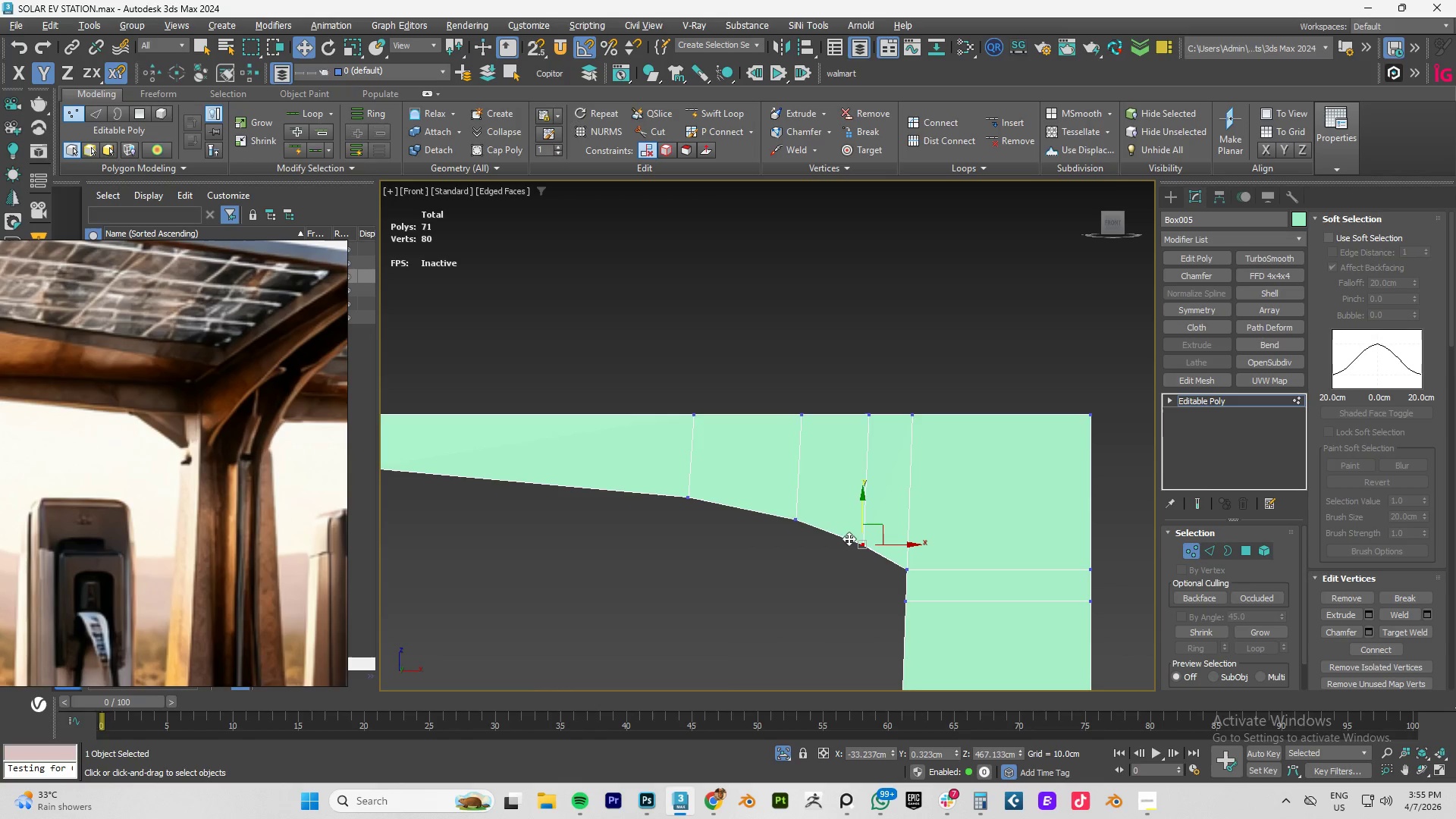 
left_click_drag(start_coordinate=[864, 504], to_coordinate=[874, 494])
 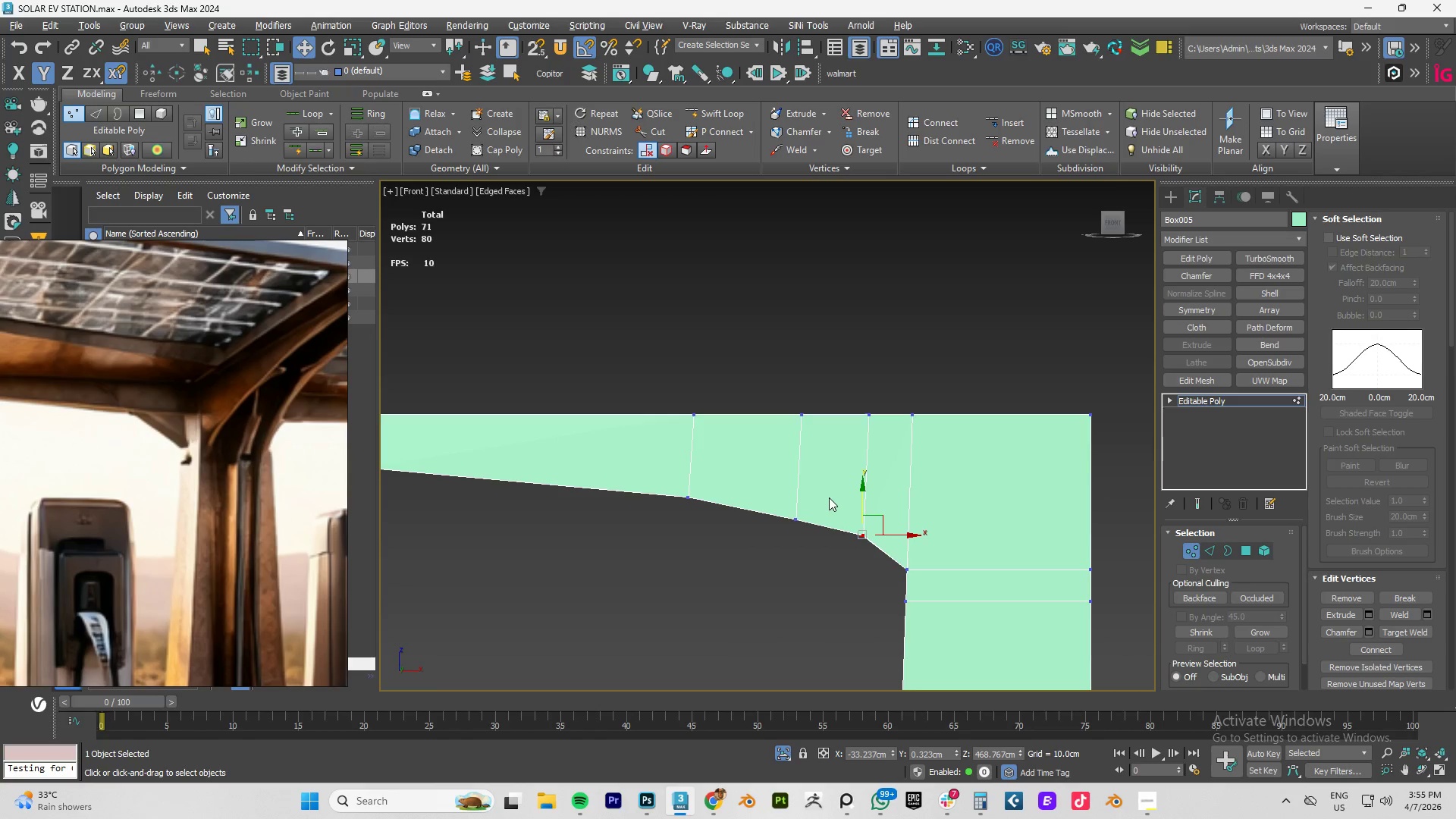 
left_click_drag(start_coordinate=[822, 497], to_coordinate=[761, 537])
 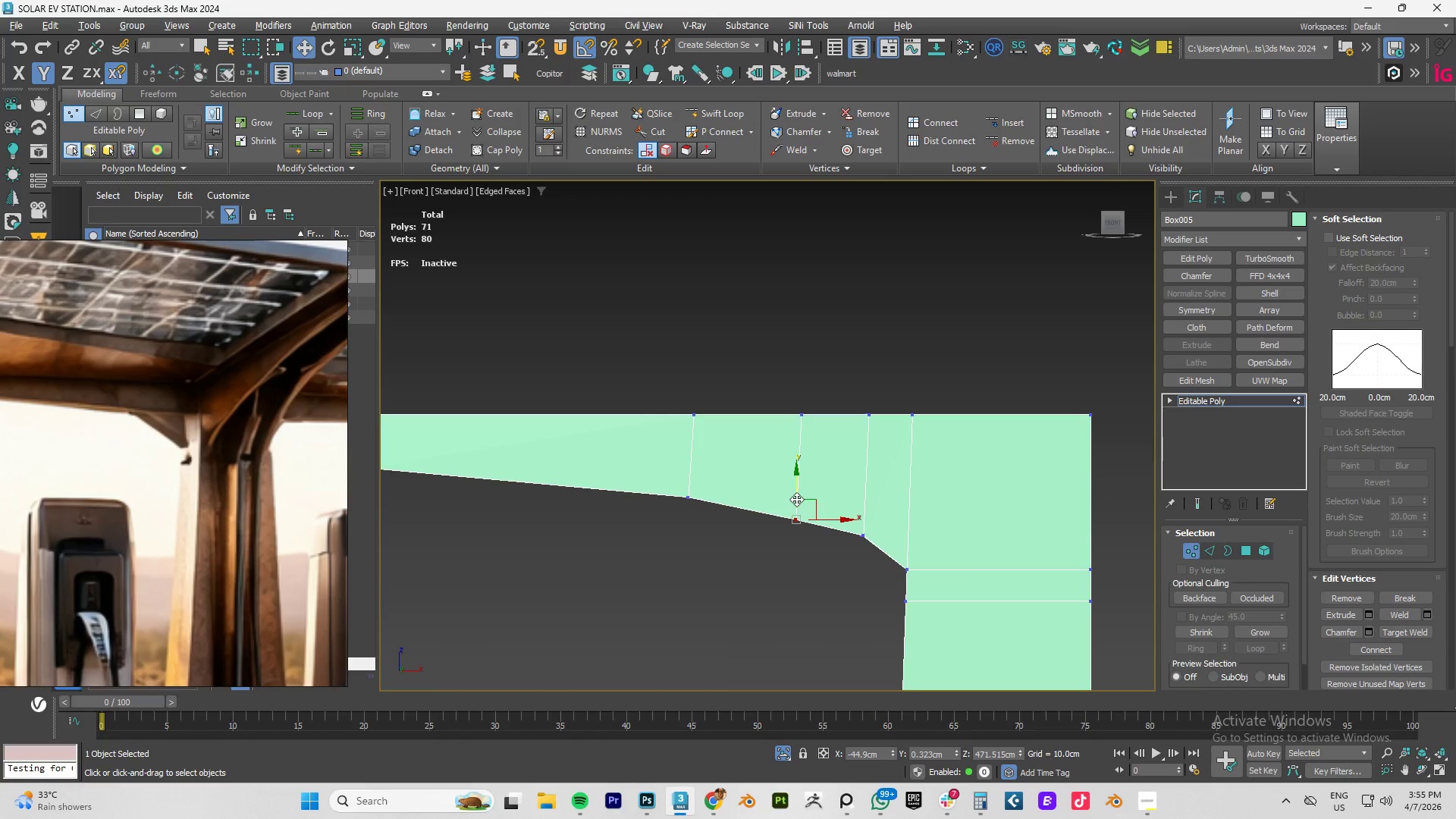 
left_click_drag(start_coordinate=[796, 499], to_coordinate=[796, 495])
 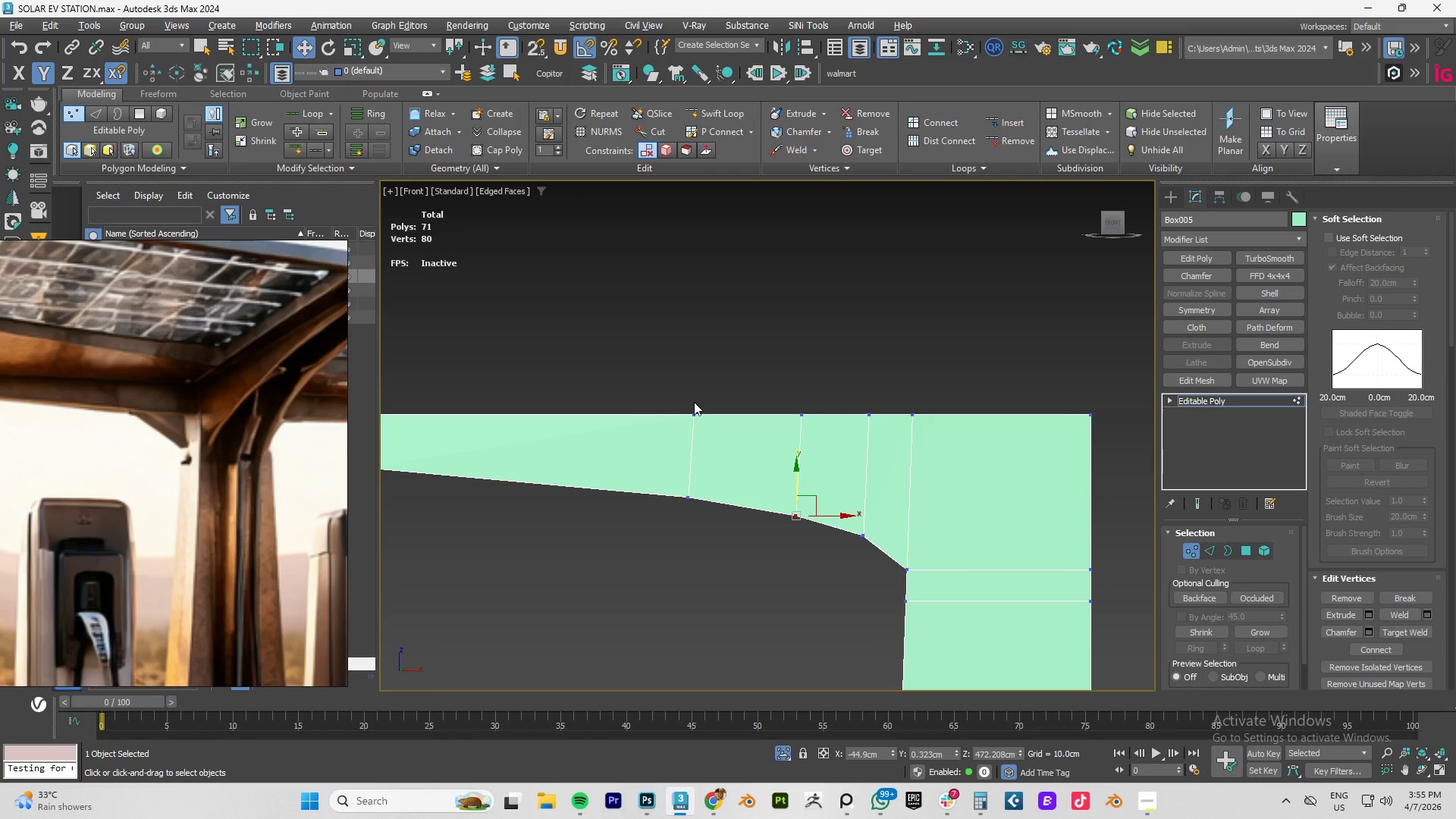 
wait(6.84)
 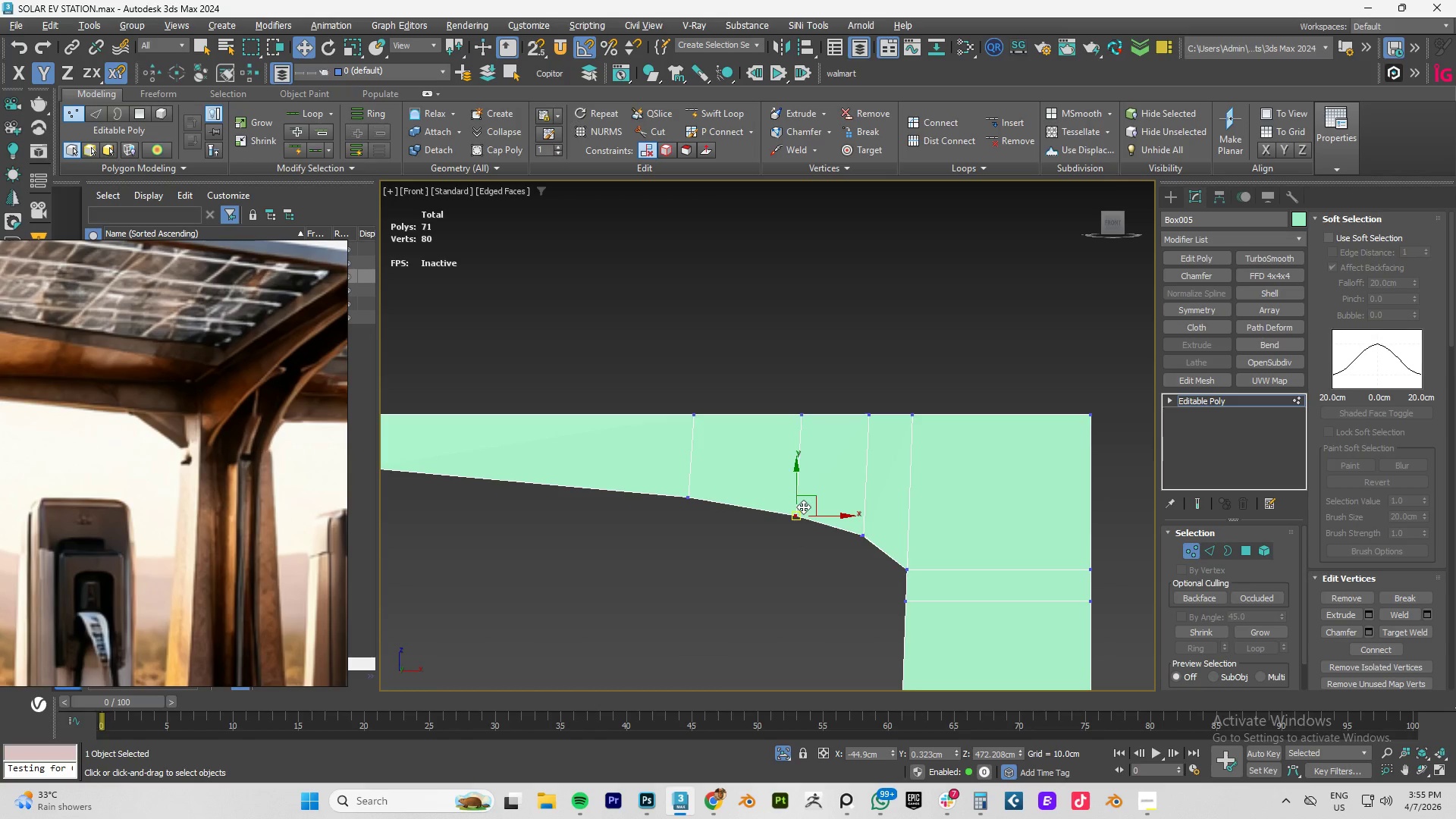 
left_click_drag(start_coordinate=[832, 492], to_coordinate=[780, 562])
 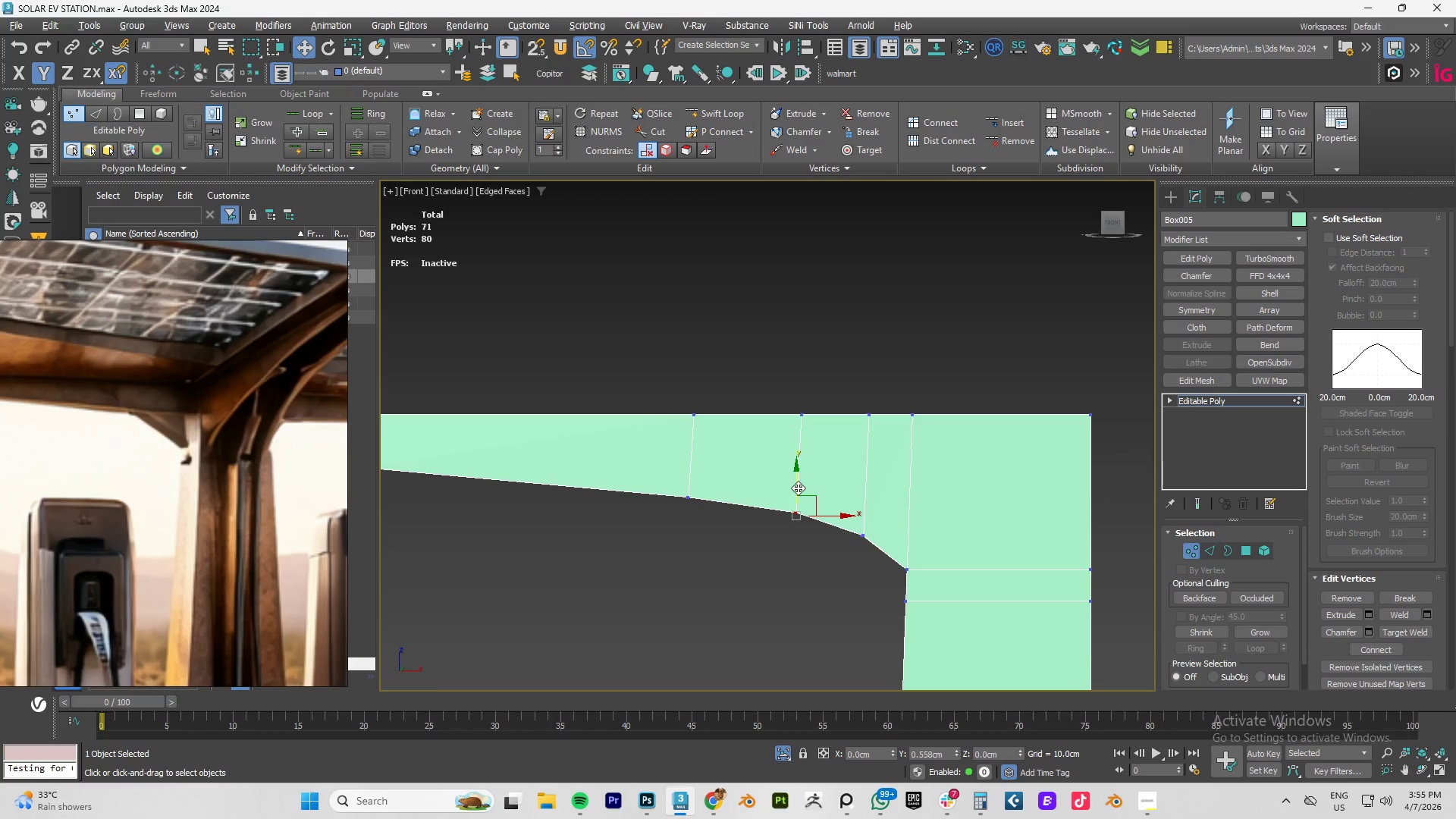 
scroll: coordinate [813, 506], scroll_direction: down, amount: 1.0
 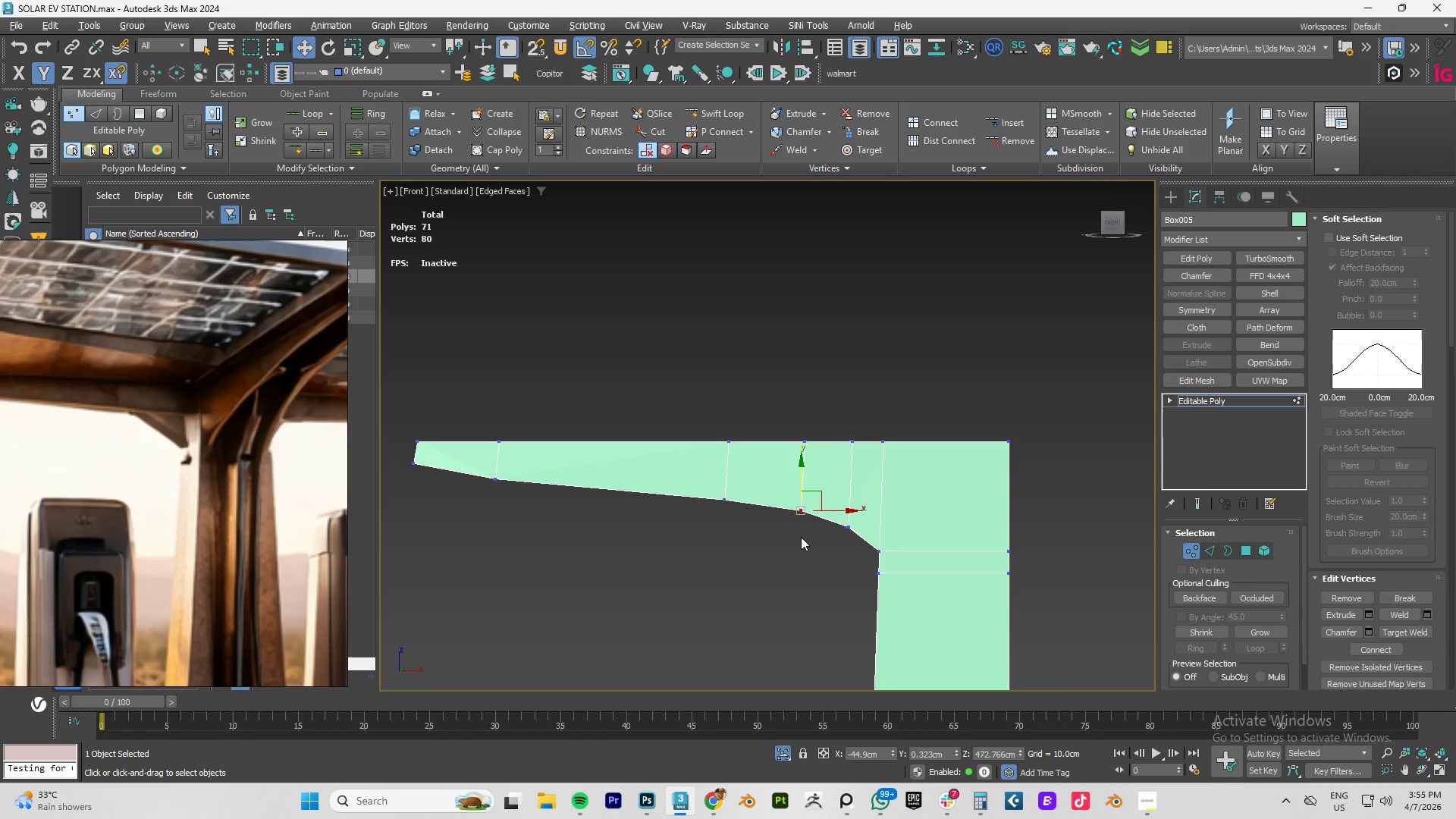 
scroll: coordinate [779, 530], scroll_direction: up, amount: 1.0
 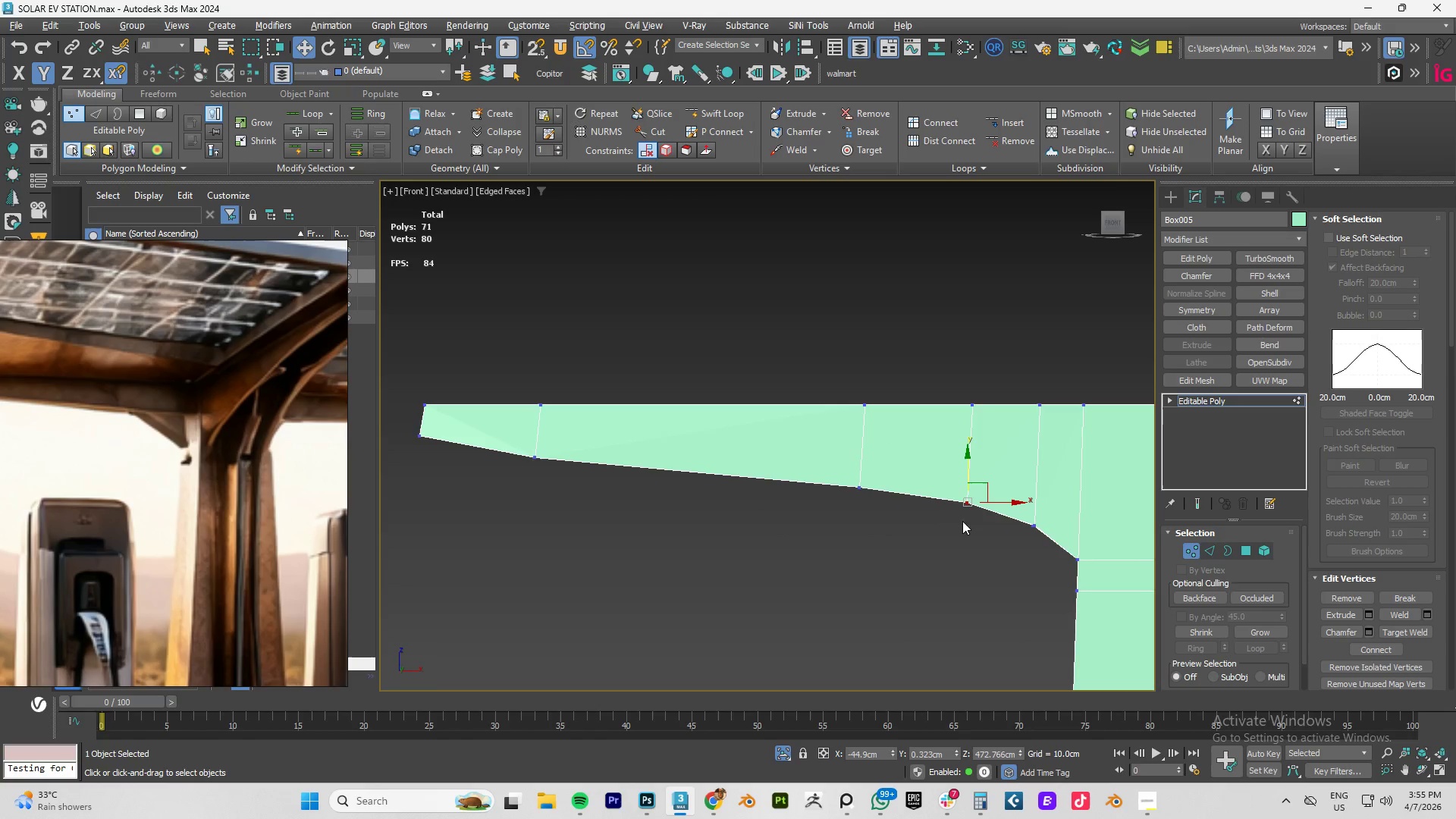 
scroll: coordinate [921, 516], scroll_direction: down, amount: 1.0
 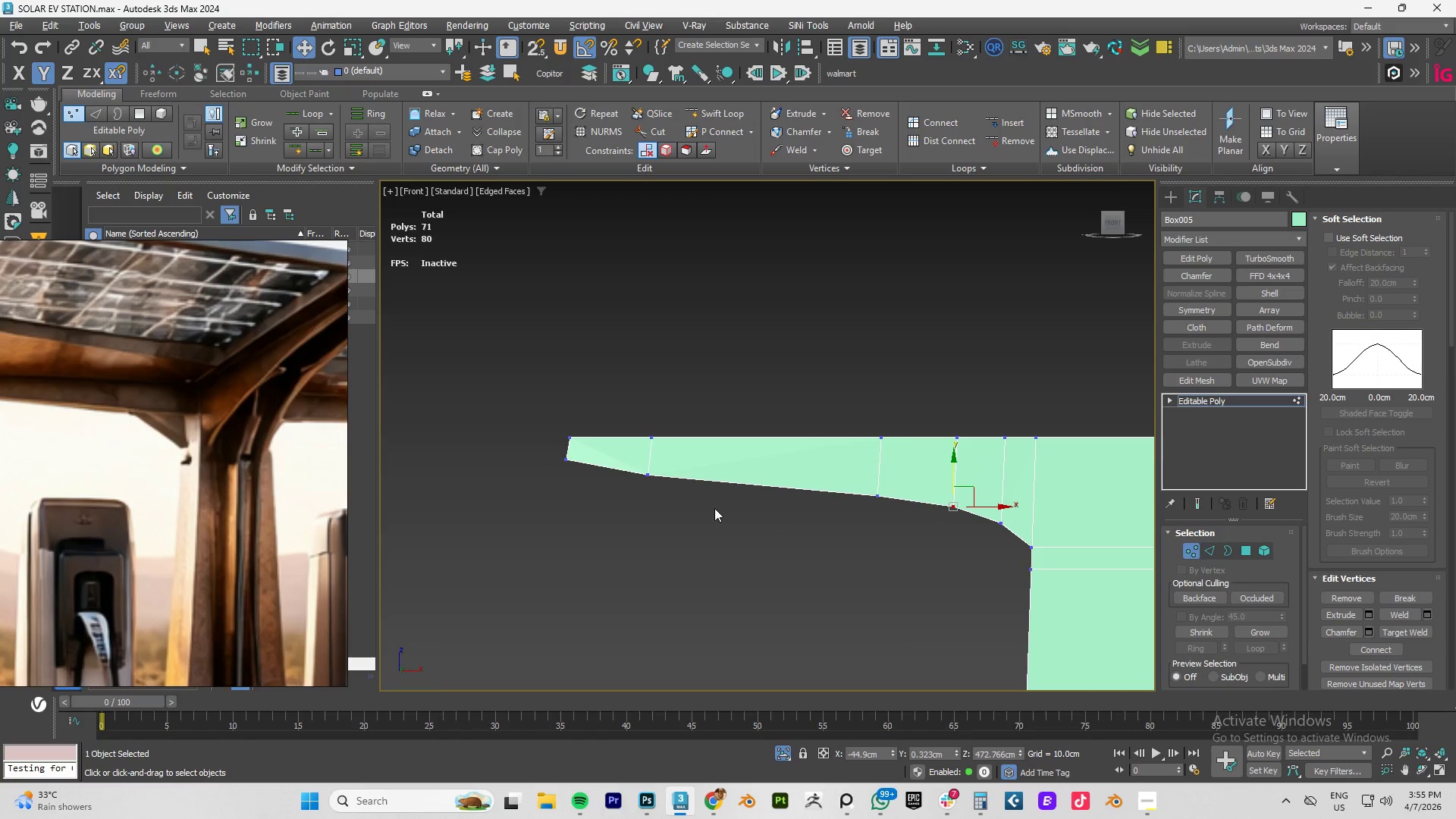 
left_click_drag(start_coordinate=[689, 504], to_coordinate=[632, 469])
 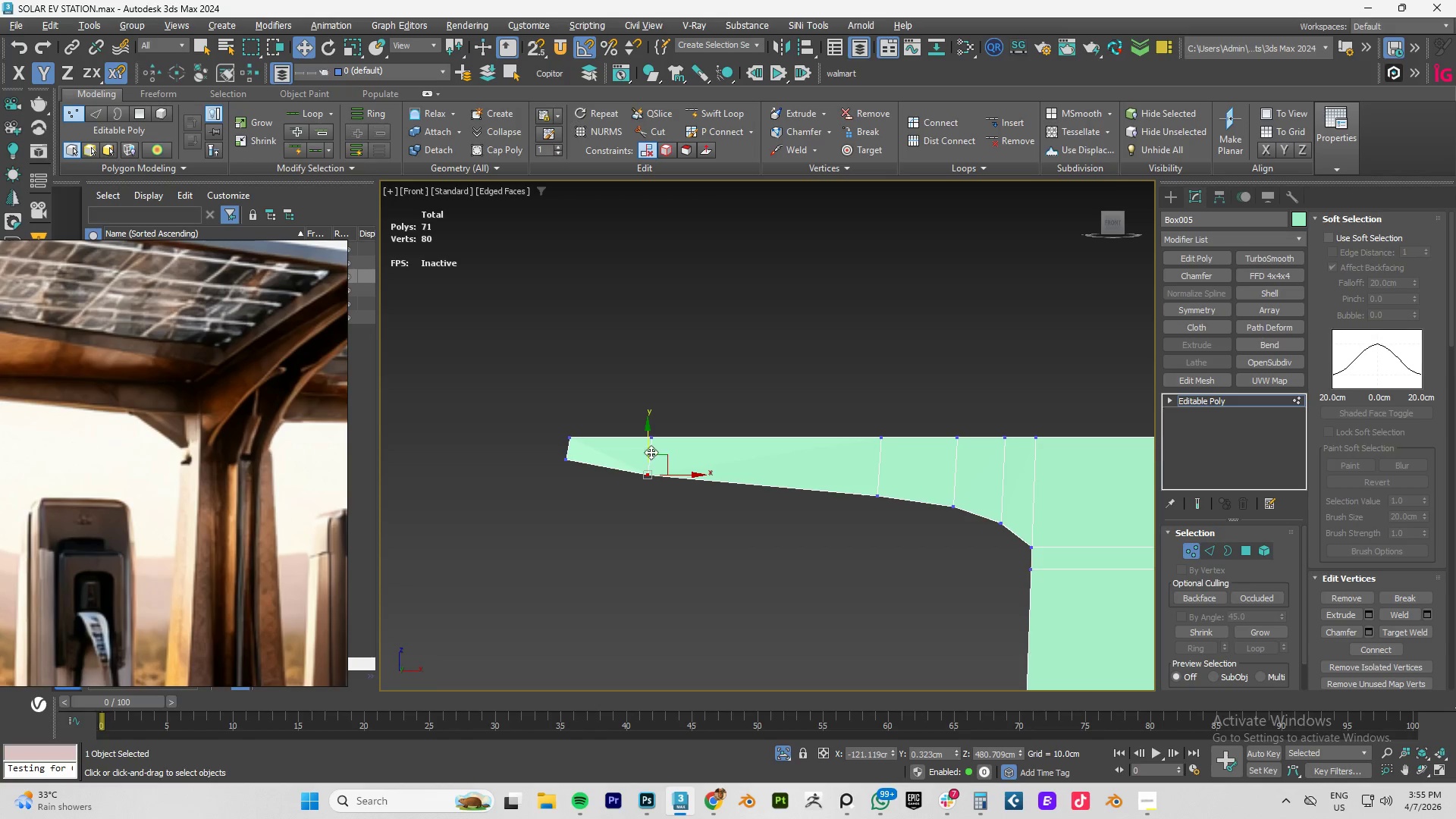 
left_click_drag(start_coordinate=[651, 450], to_coordinate=[651, 444])
 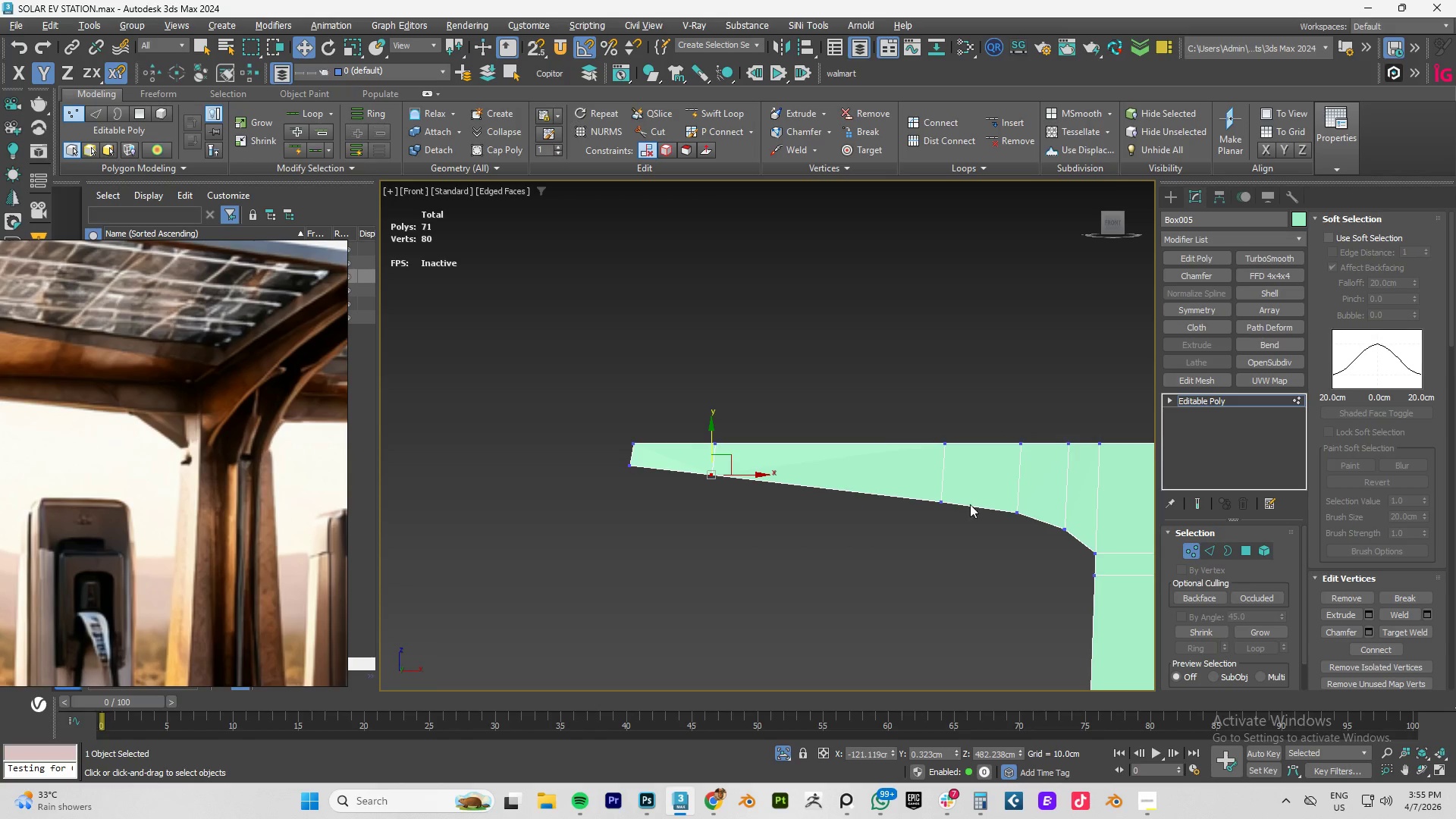 
wait(6.91)
 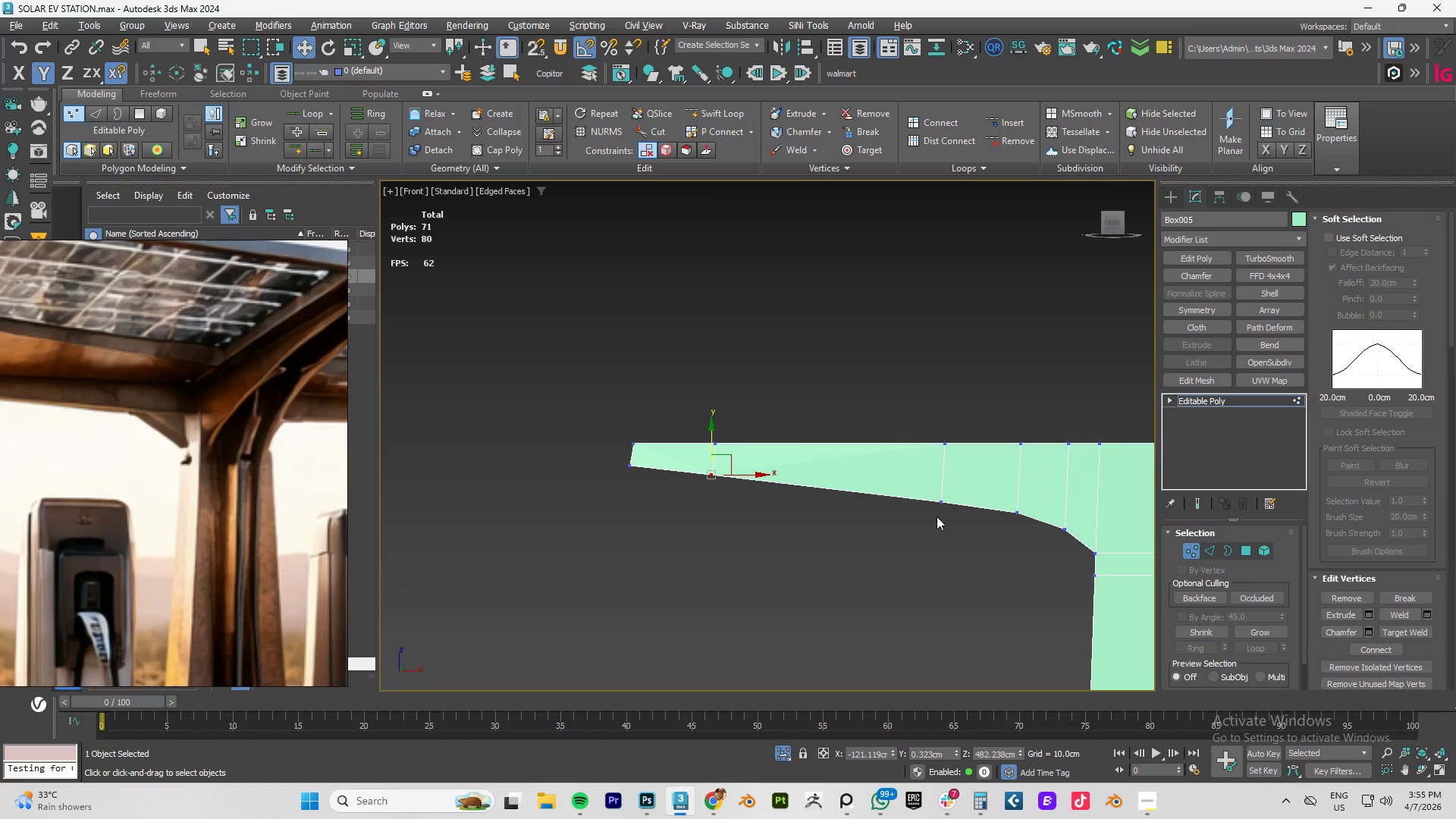 
left_click_drag(start_coordinate=[949, 494], to_coordinate=[927, 517])
 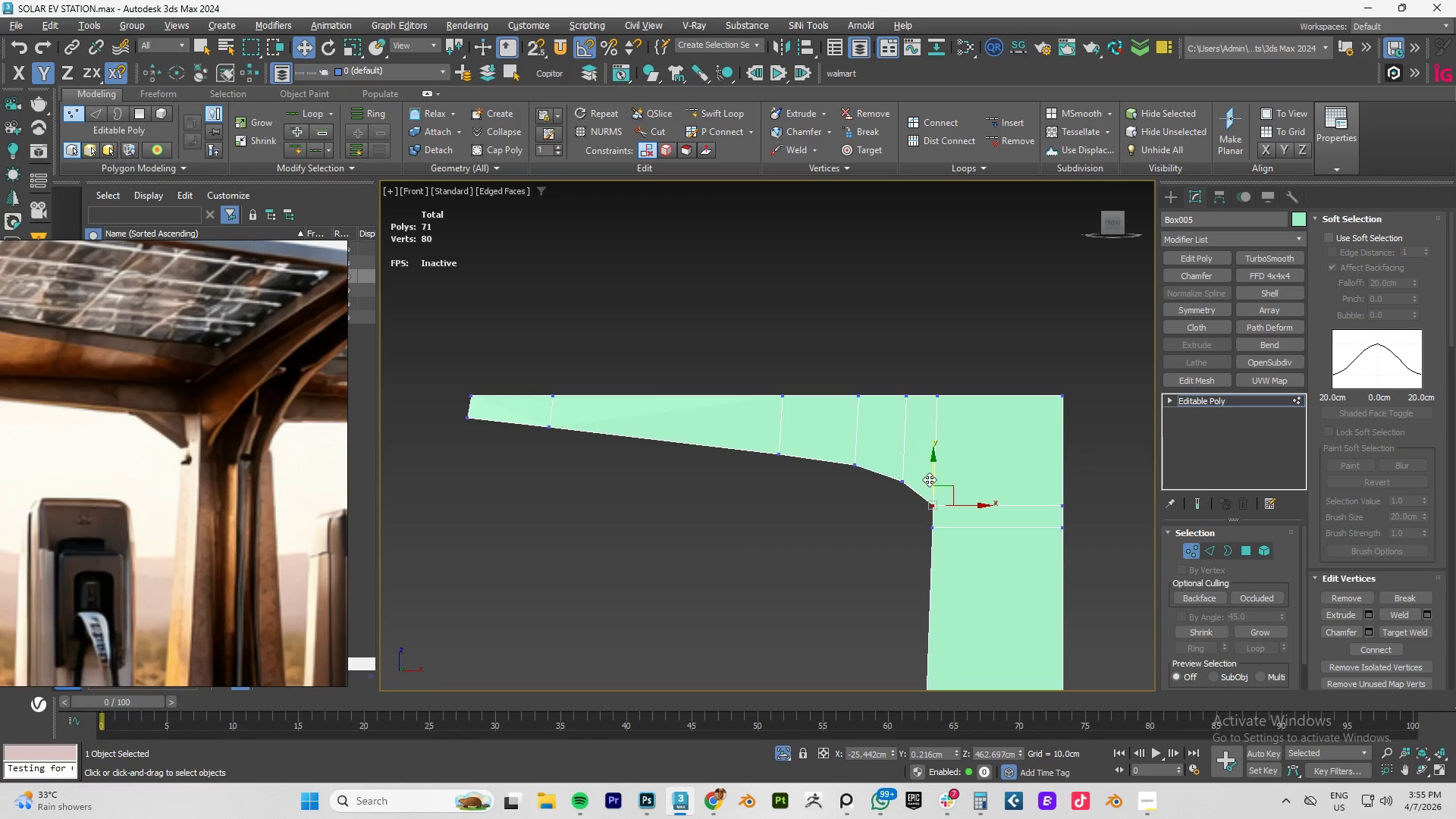 
left_click_drag(start_coordinate=[929, 478], to_coordinate=[927, 482])
 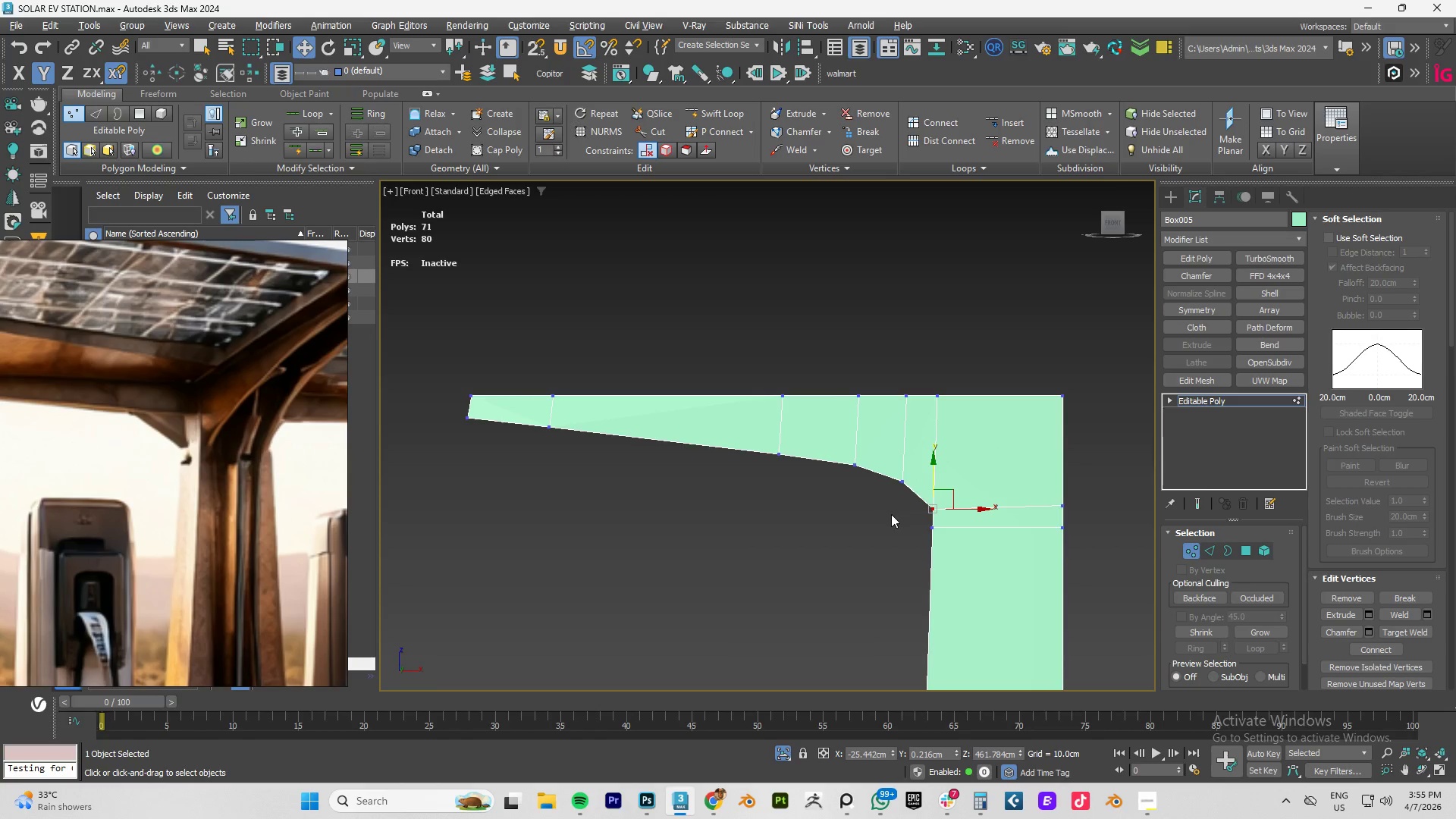 
left_click_drag(start_coordinate=[903, 504], to_coordinate=[915, 464])
 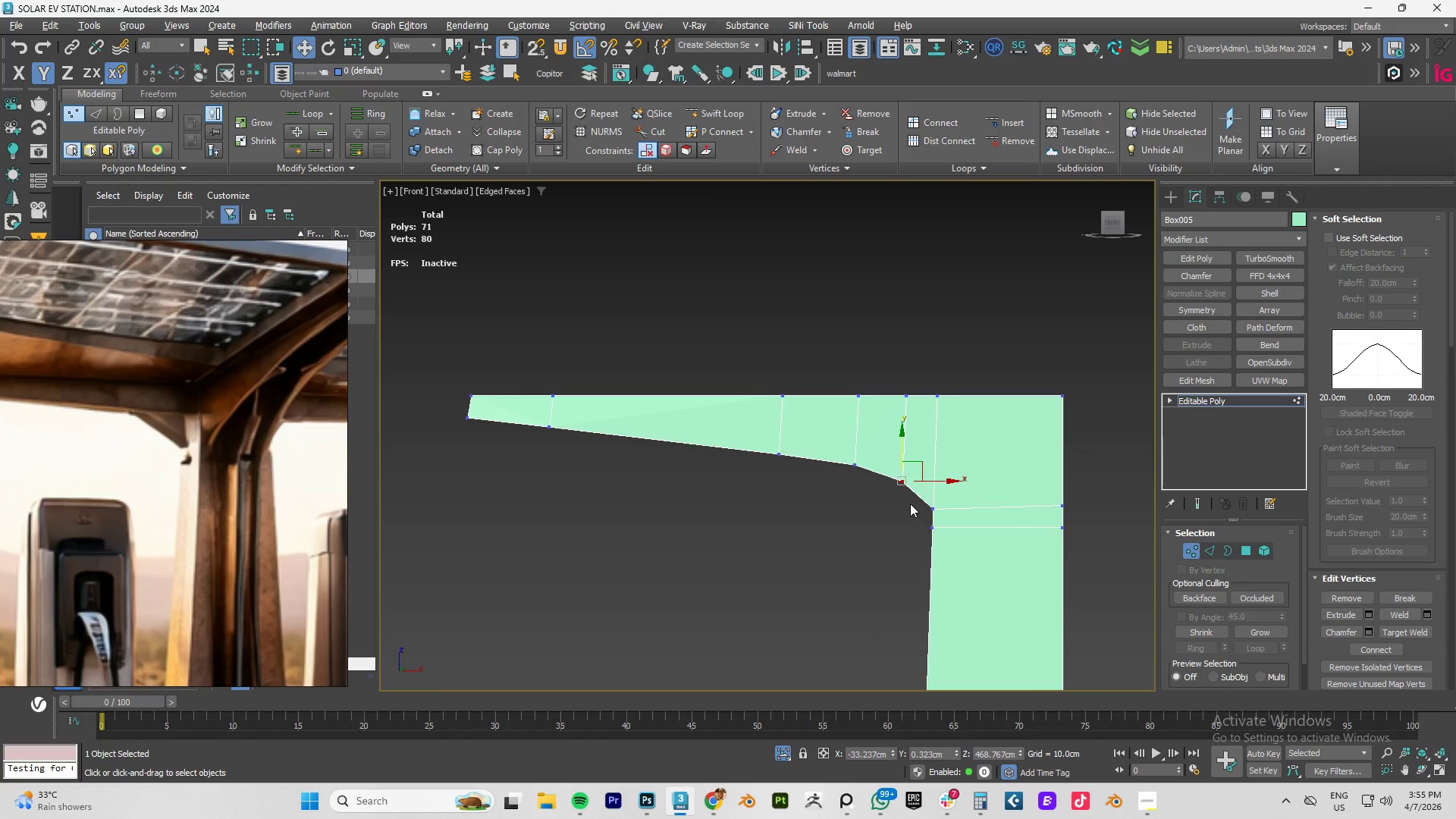 
left_click_drag(start_coordinate=[910, 501], to_coordinate=[890, 466])
 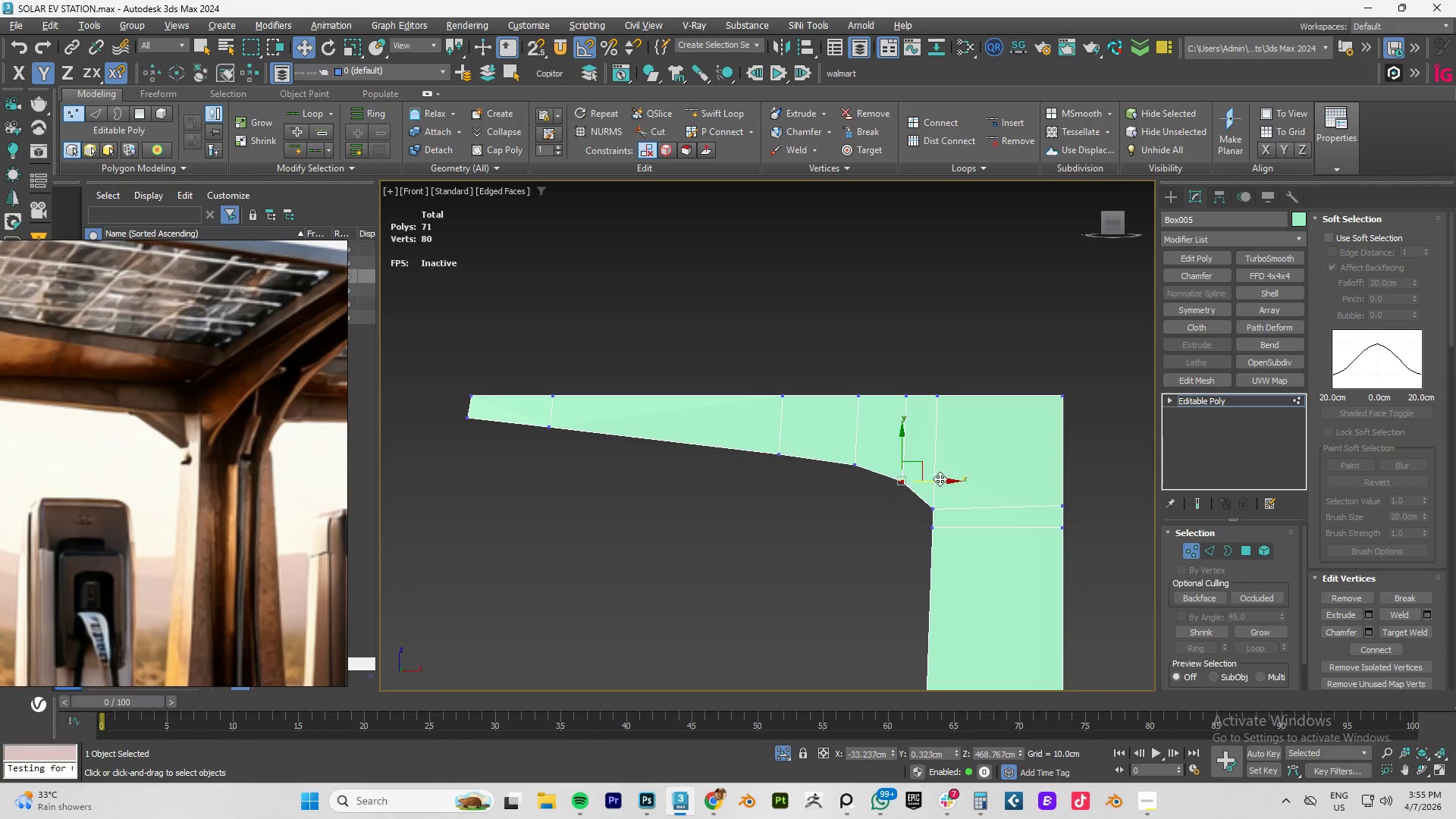 
left_click_drag(start_coordinate=[940, 479], to_coordinate=[947, 475])
 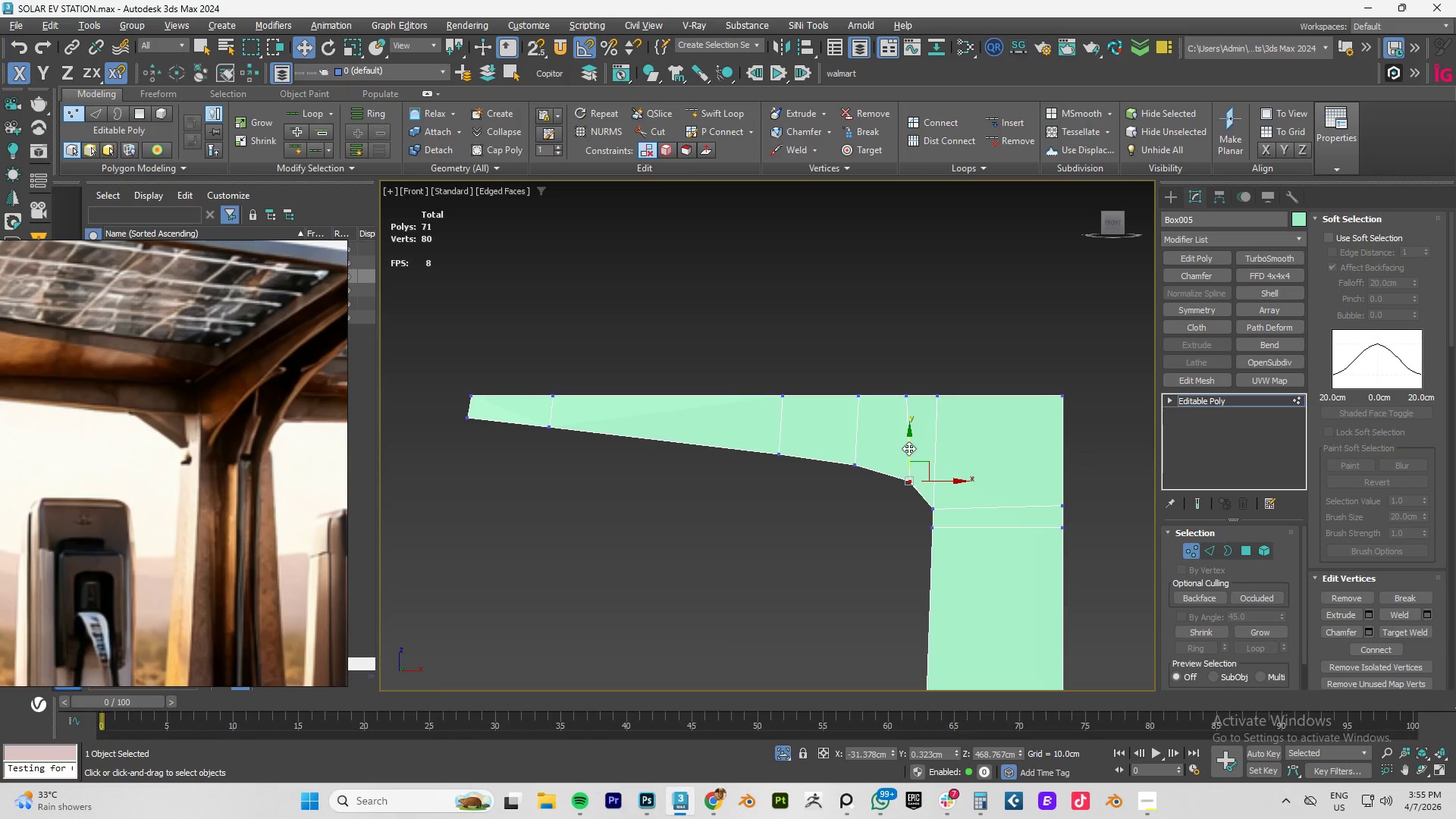 
left_click_drag(start_coordinate=[908, 447], to_coordinate=[908, 440])
 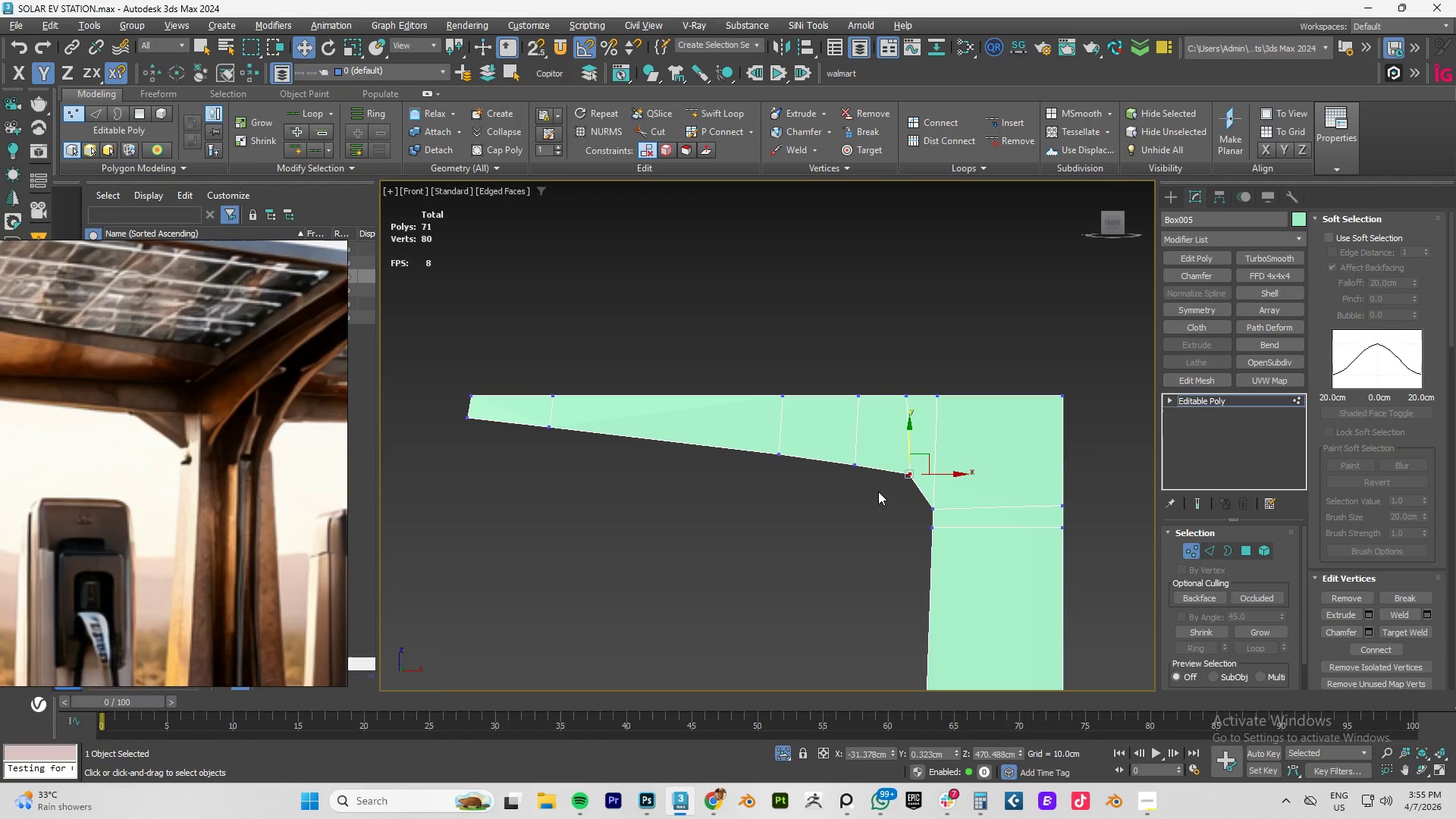 
left_click_drag(start_coordinate=[878, 491], to_coordinate=[844, 457])
 